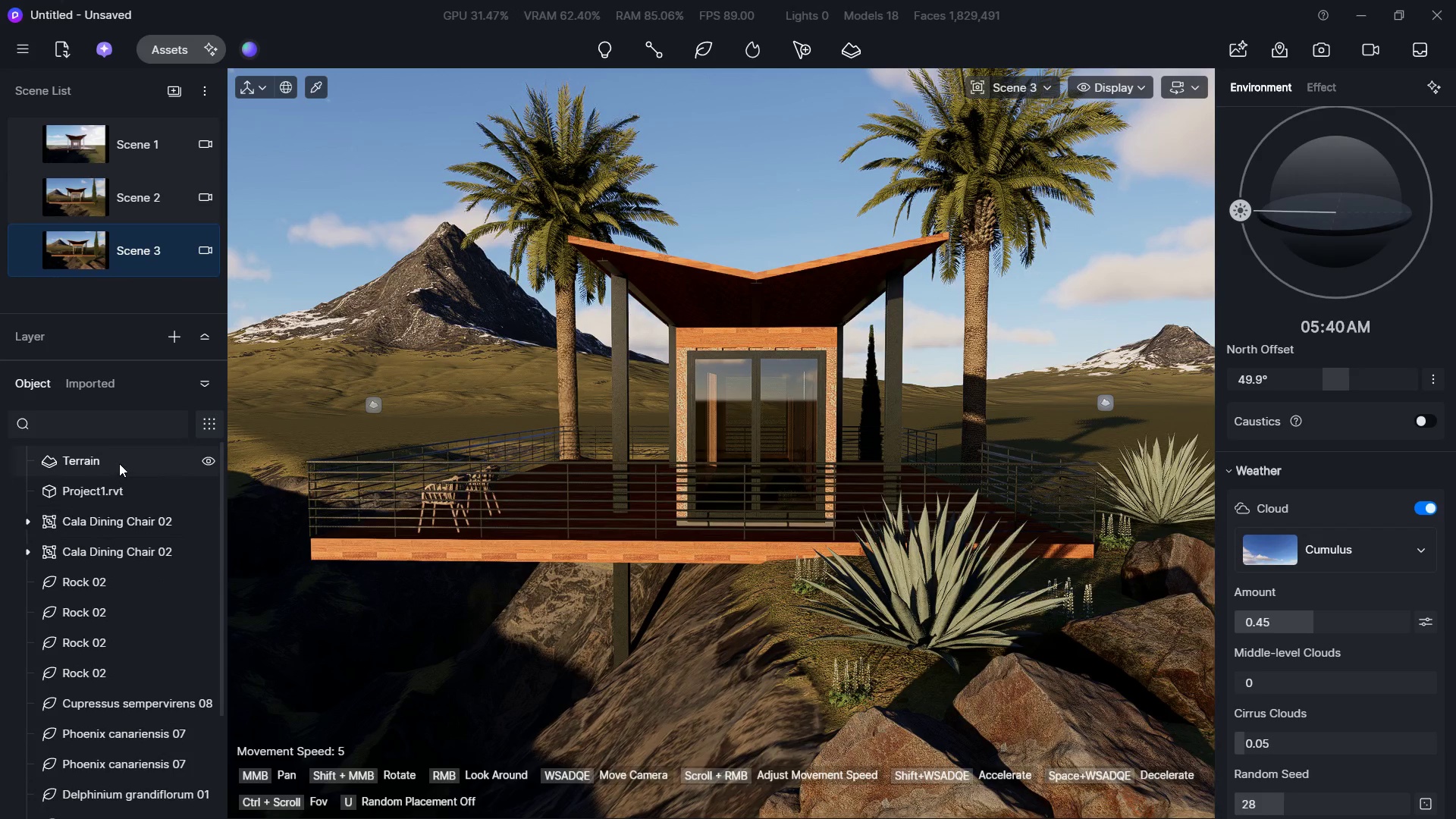 
left_click([1329, 169])
 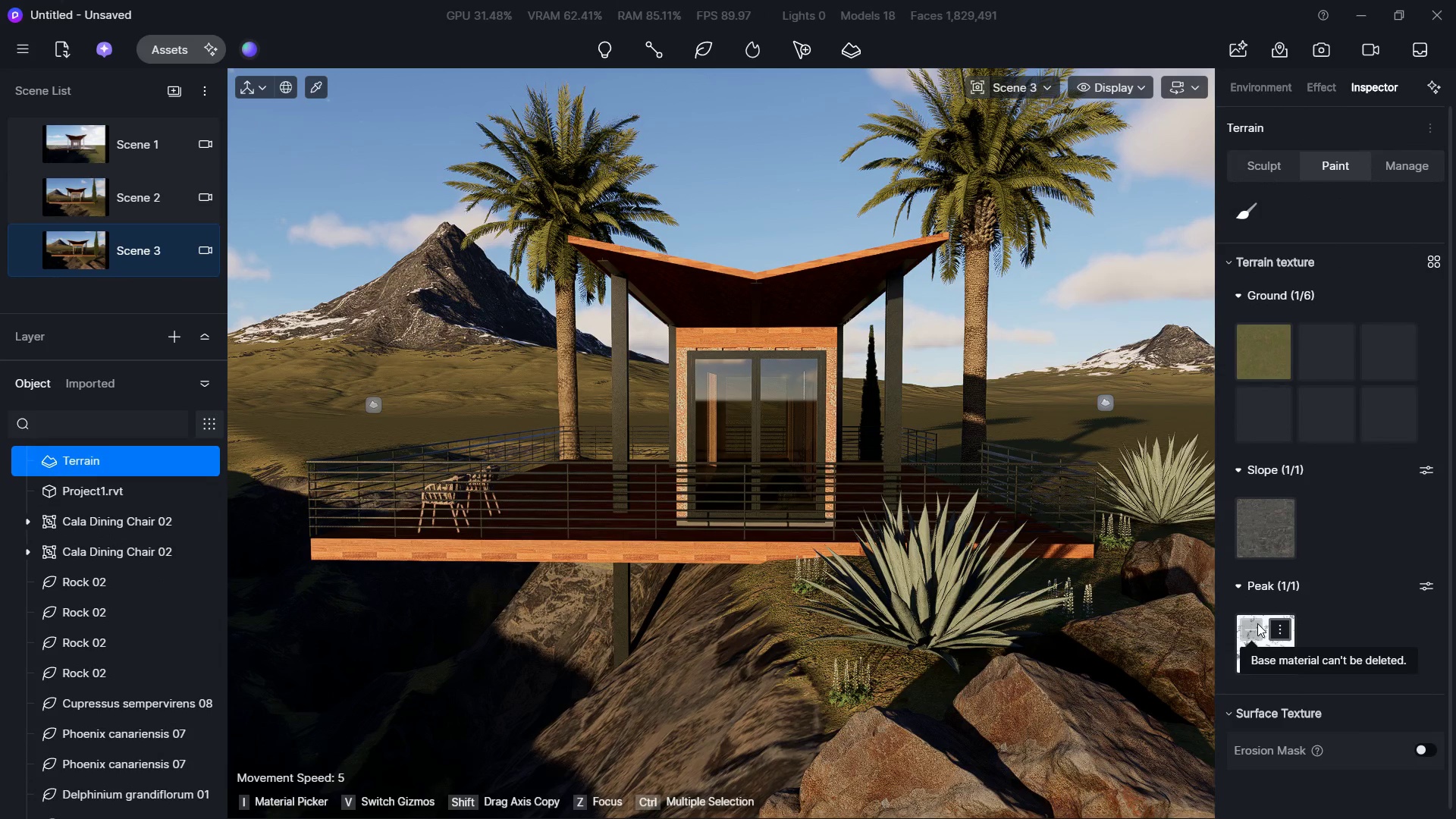 
left_click([1253, 350])
 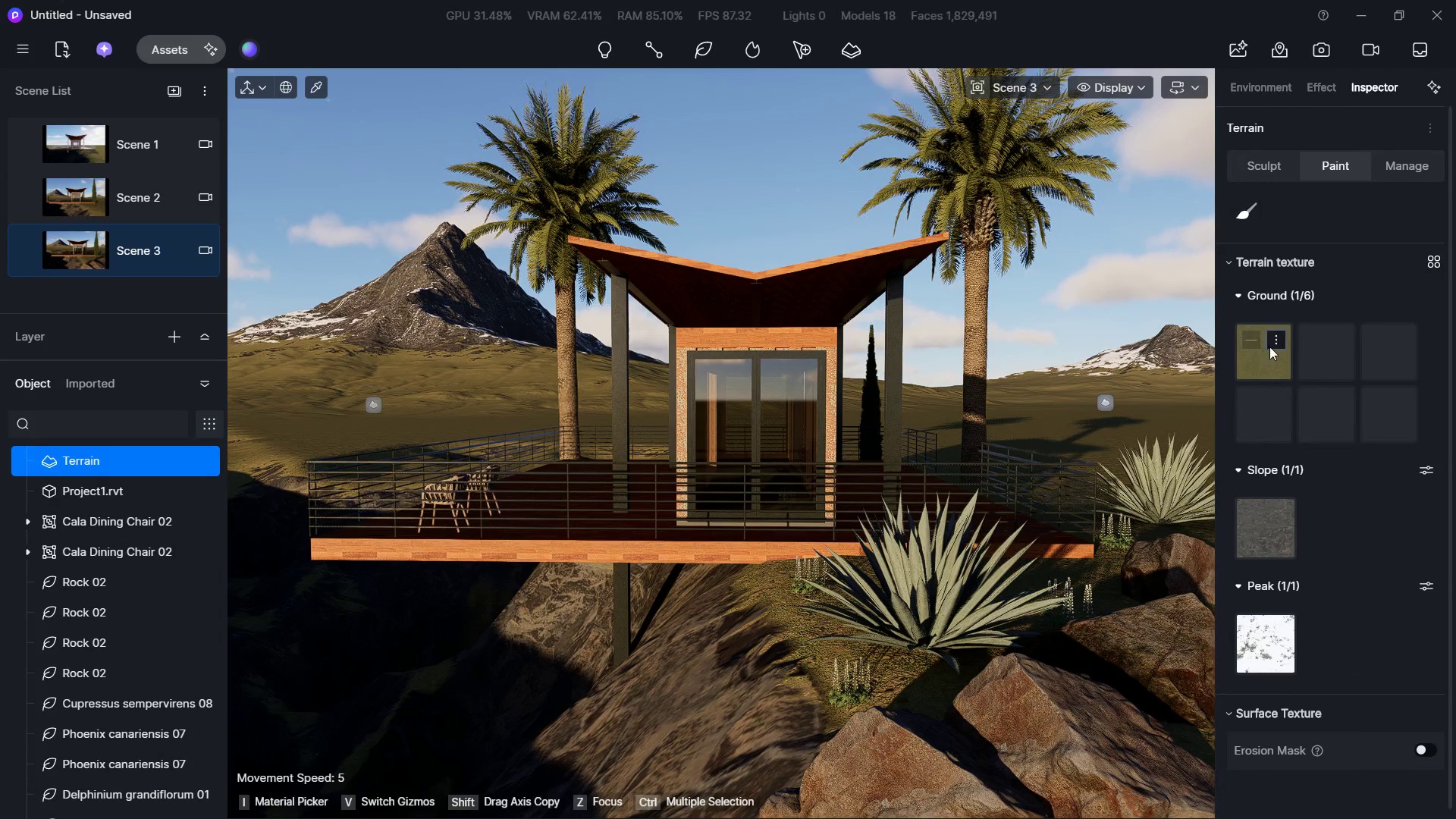 
left_click([1277, 340])
 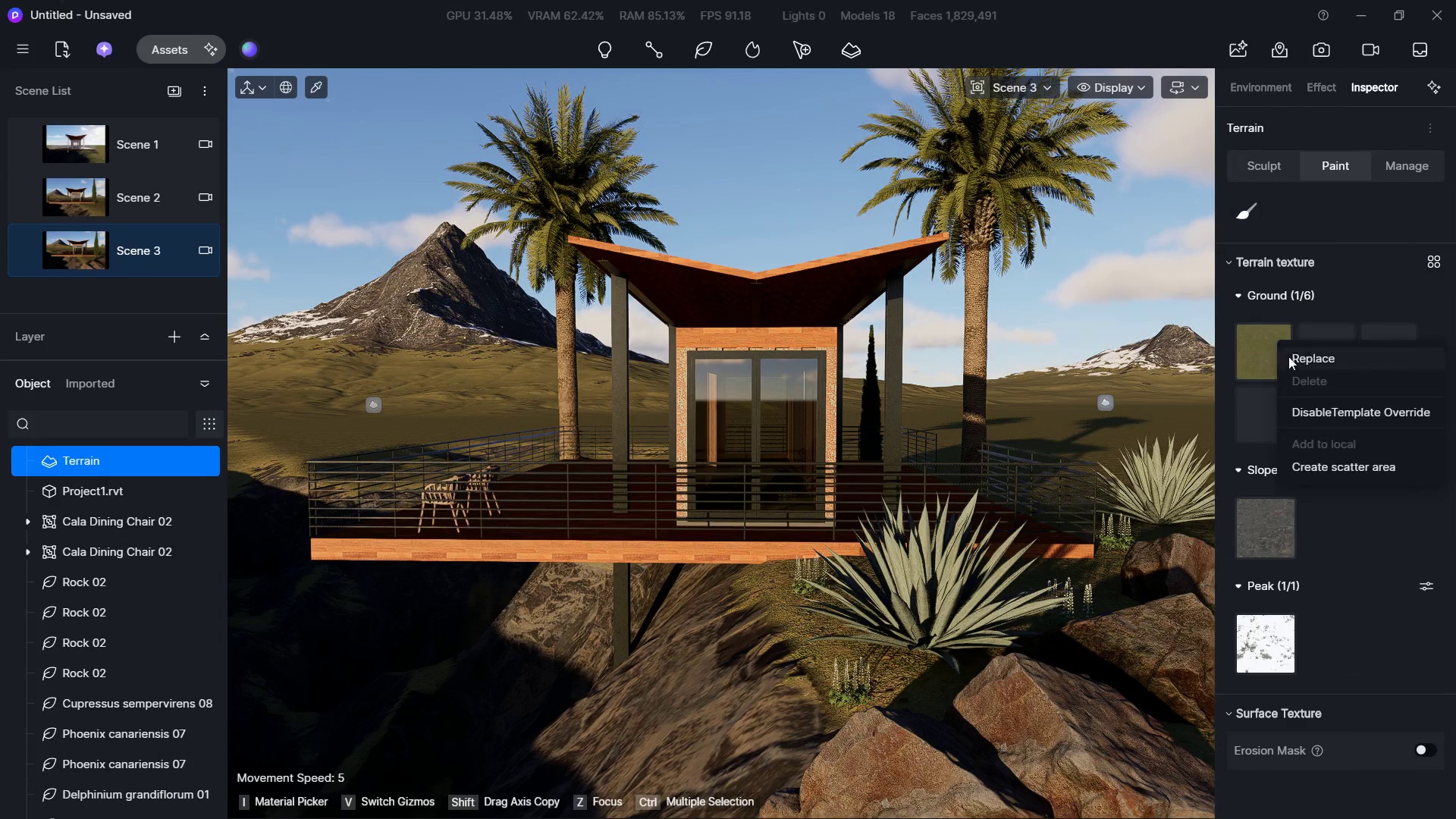 
left_click([1289, 356])
 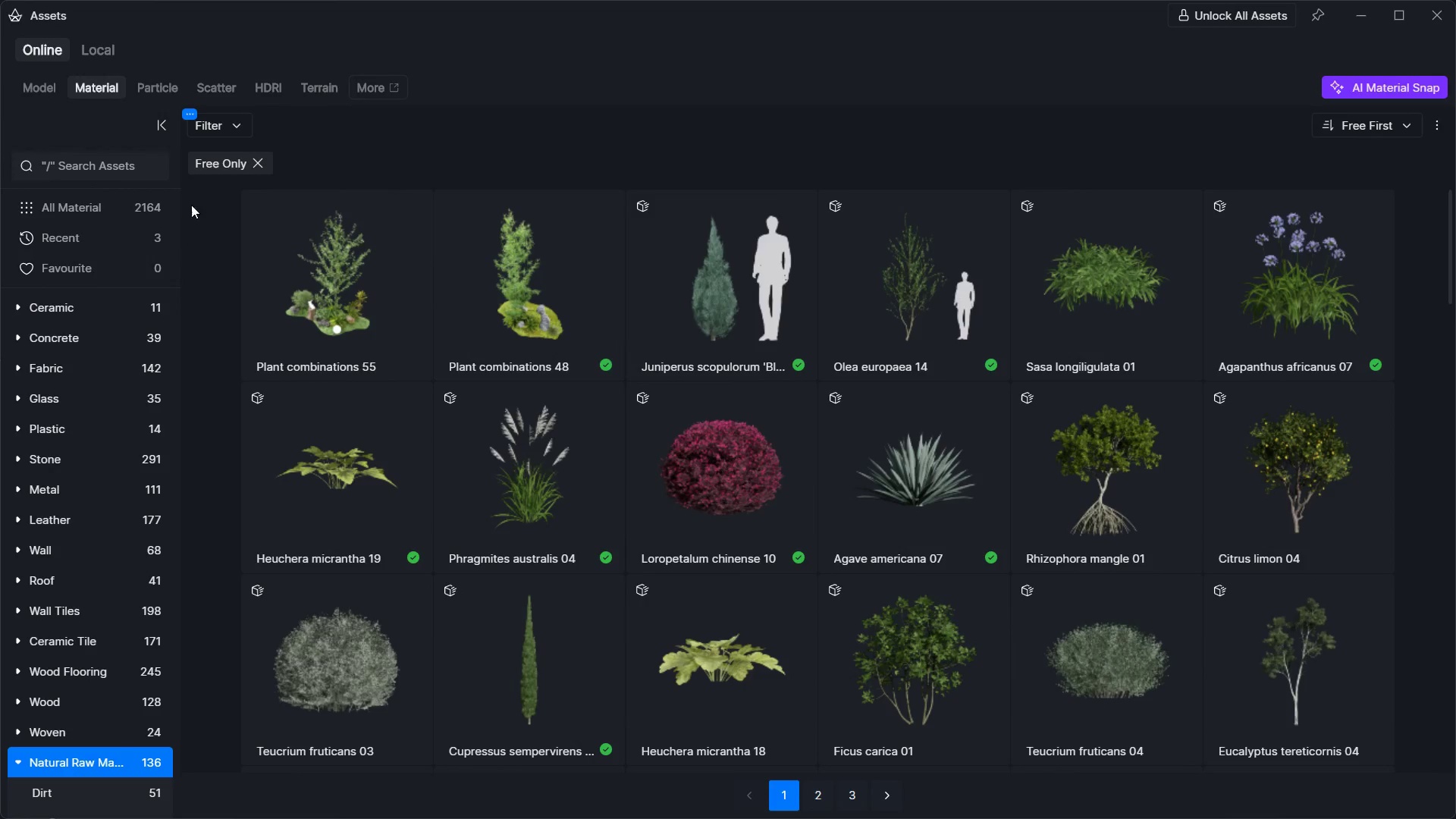 
left_click([93, 158])
 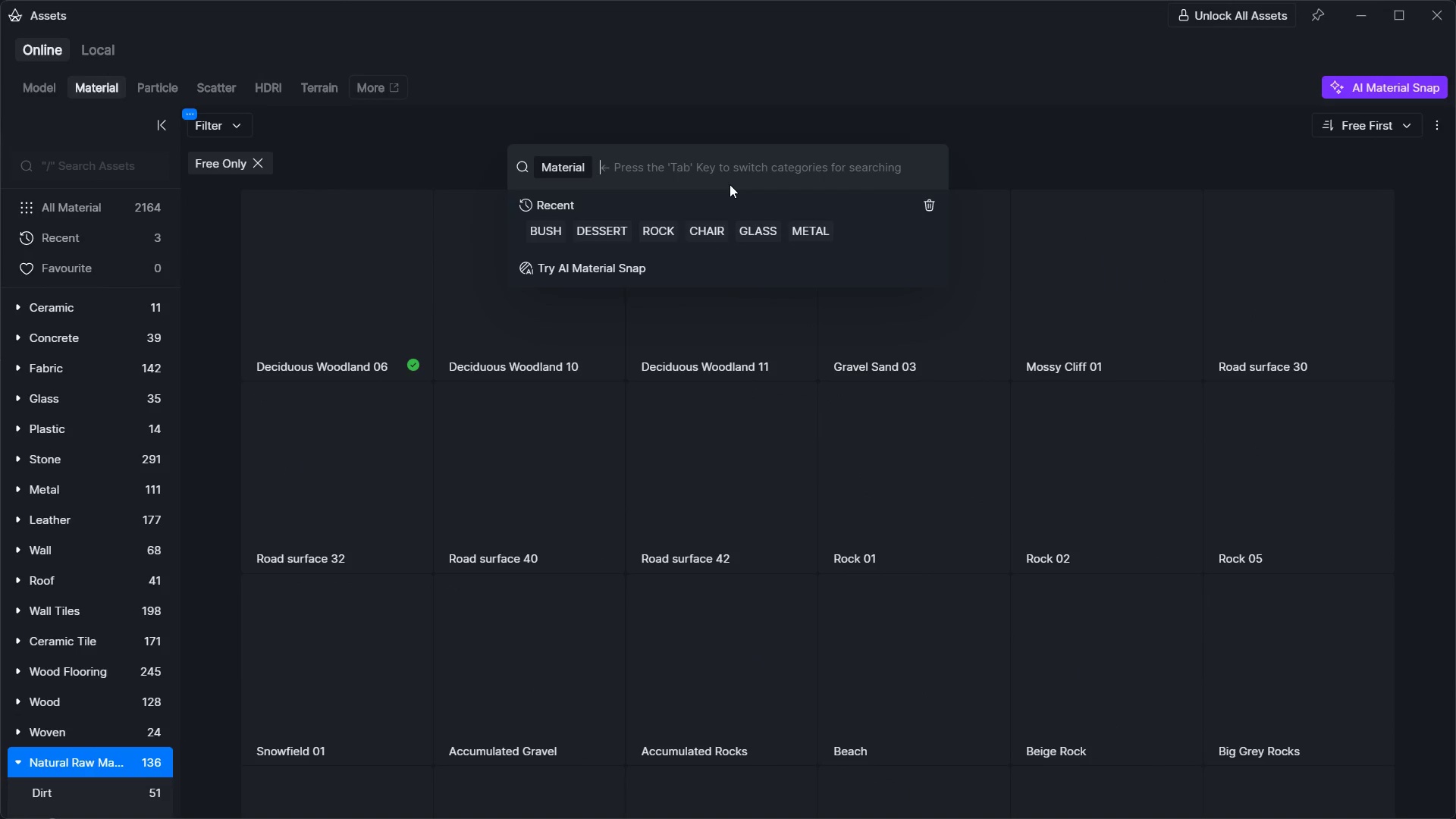 
type(des)
 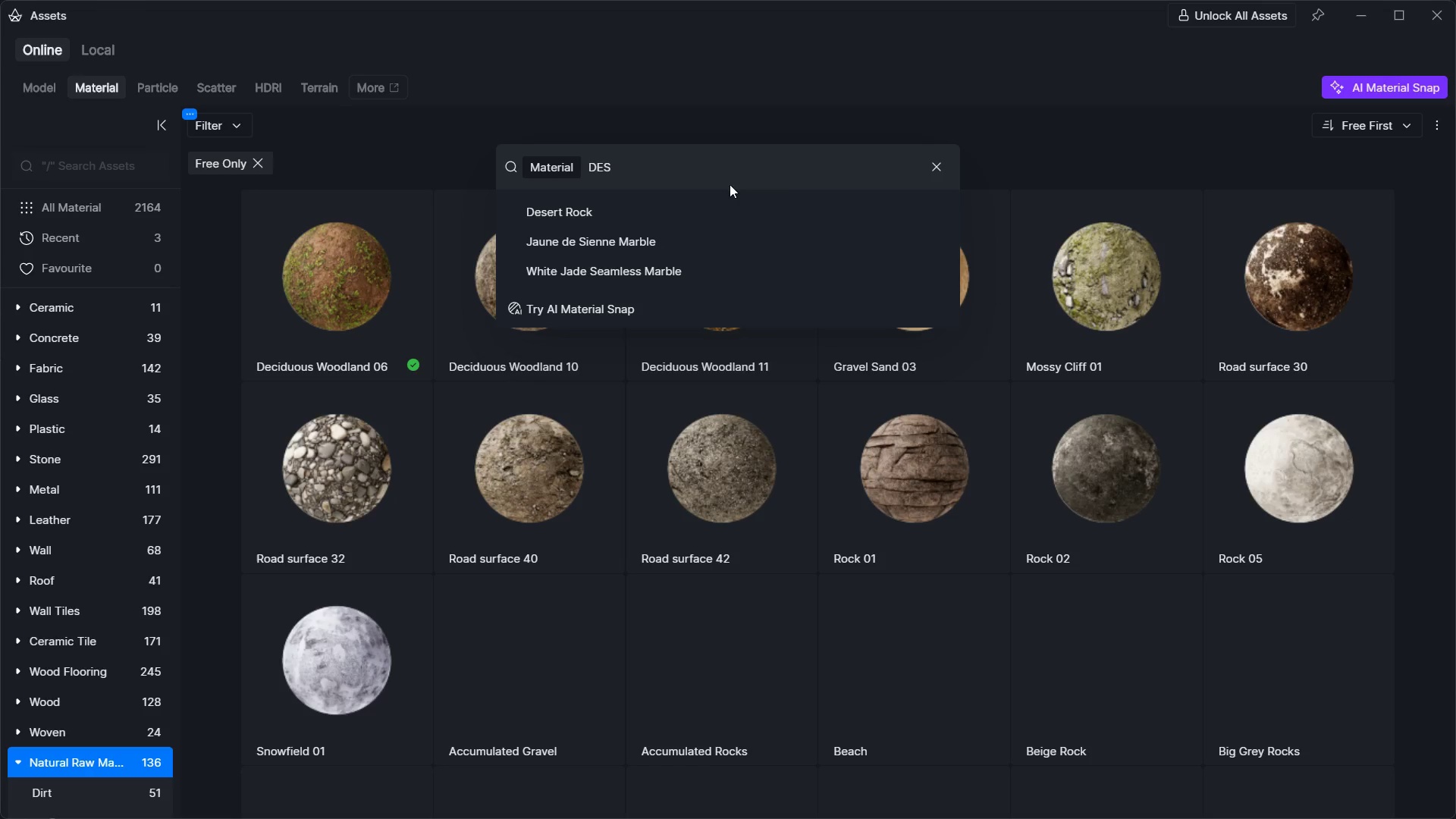 
left_click([574, 218])
 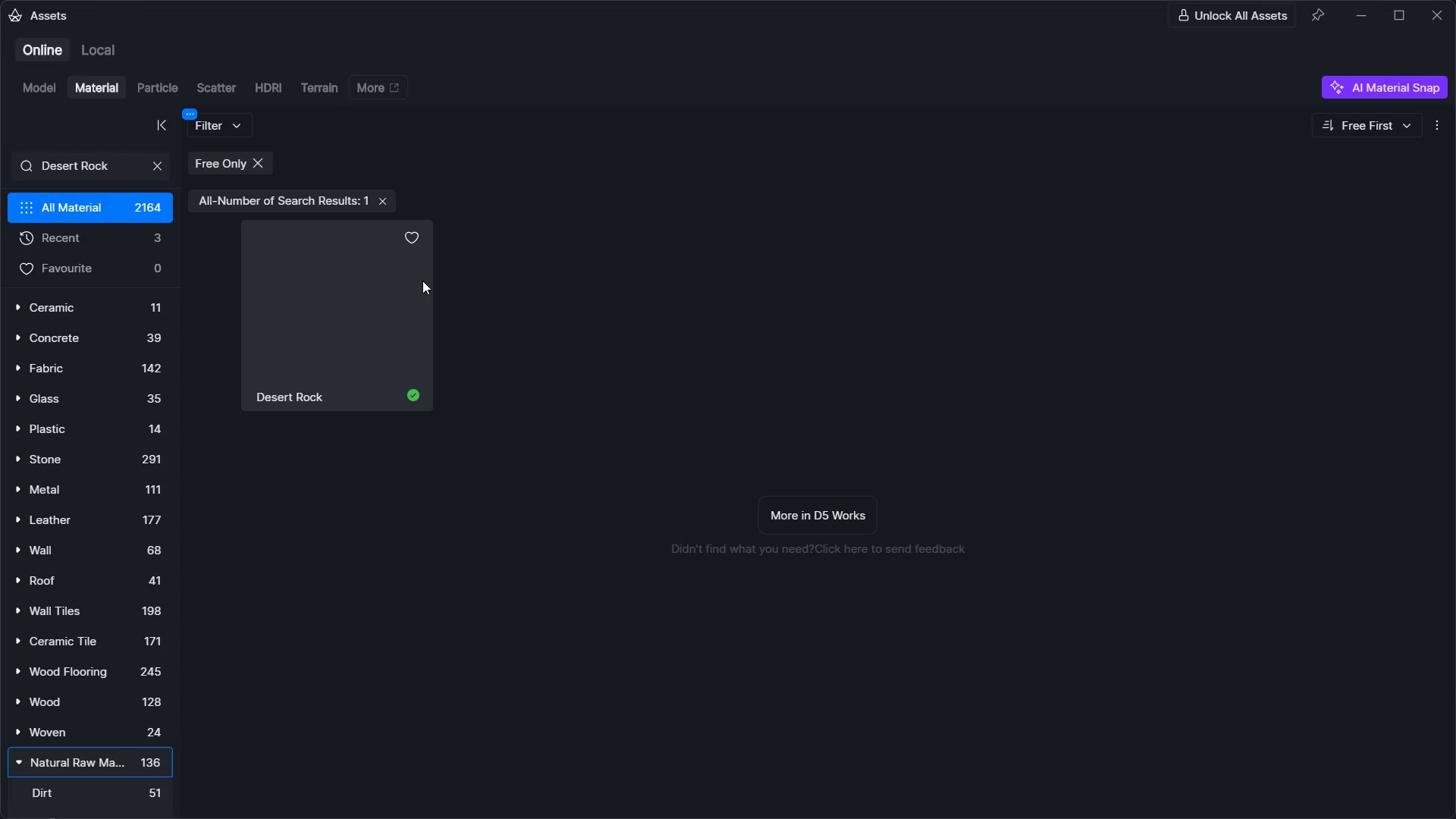 
left_click([383, 322])
 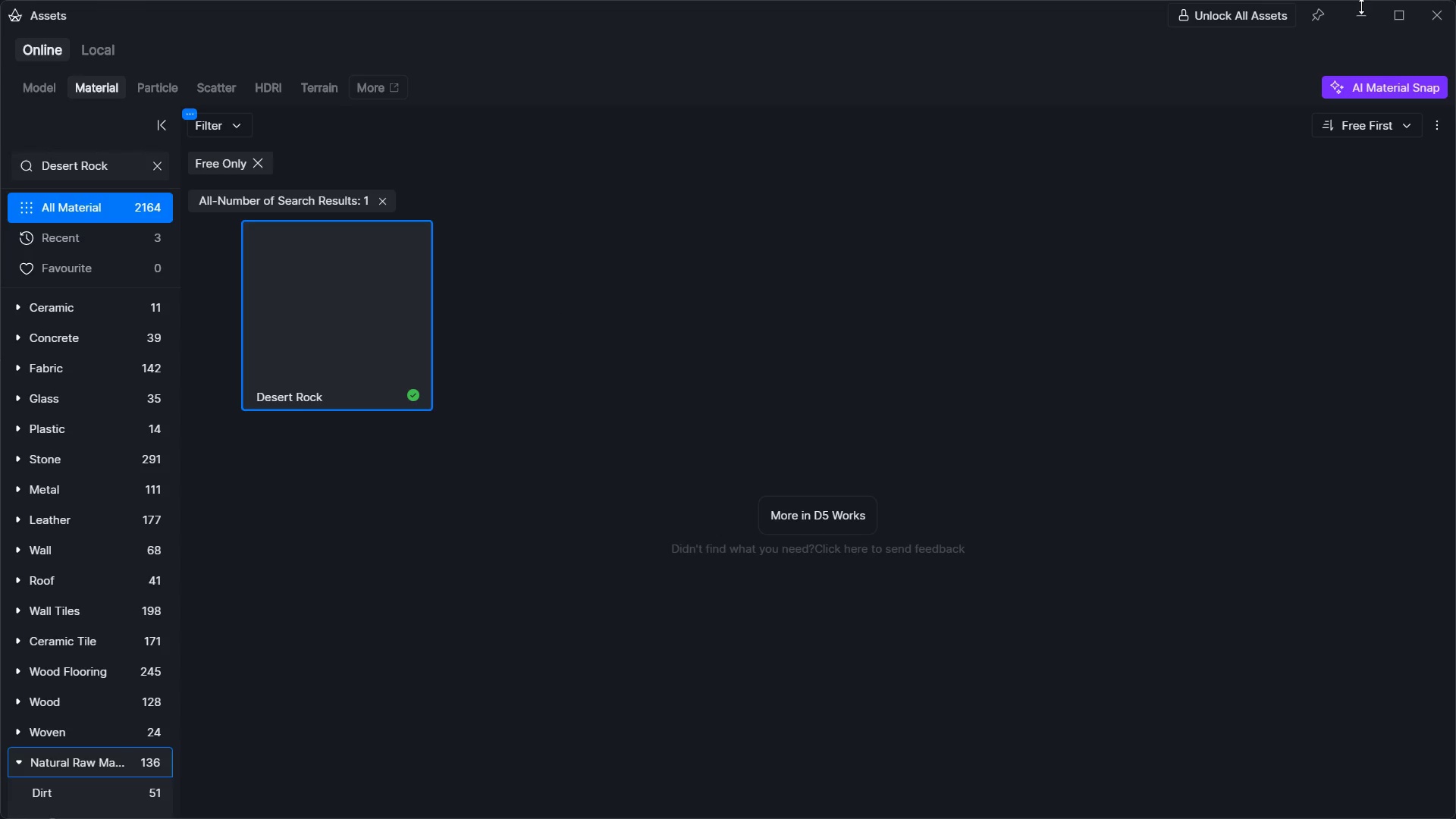 
double_click([1361, 9])
 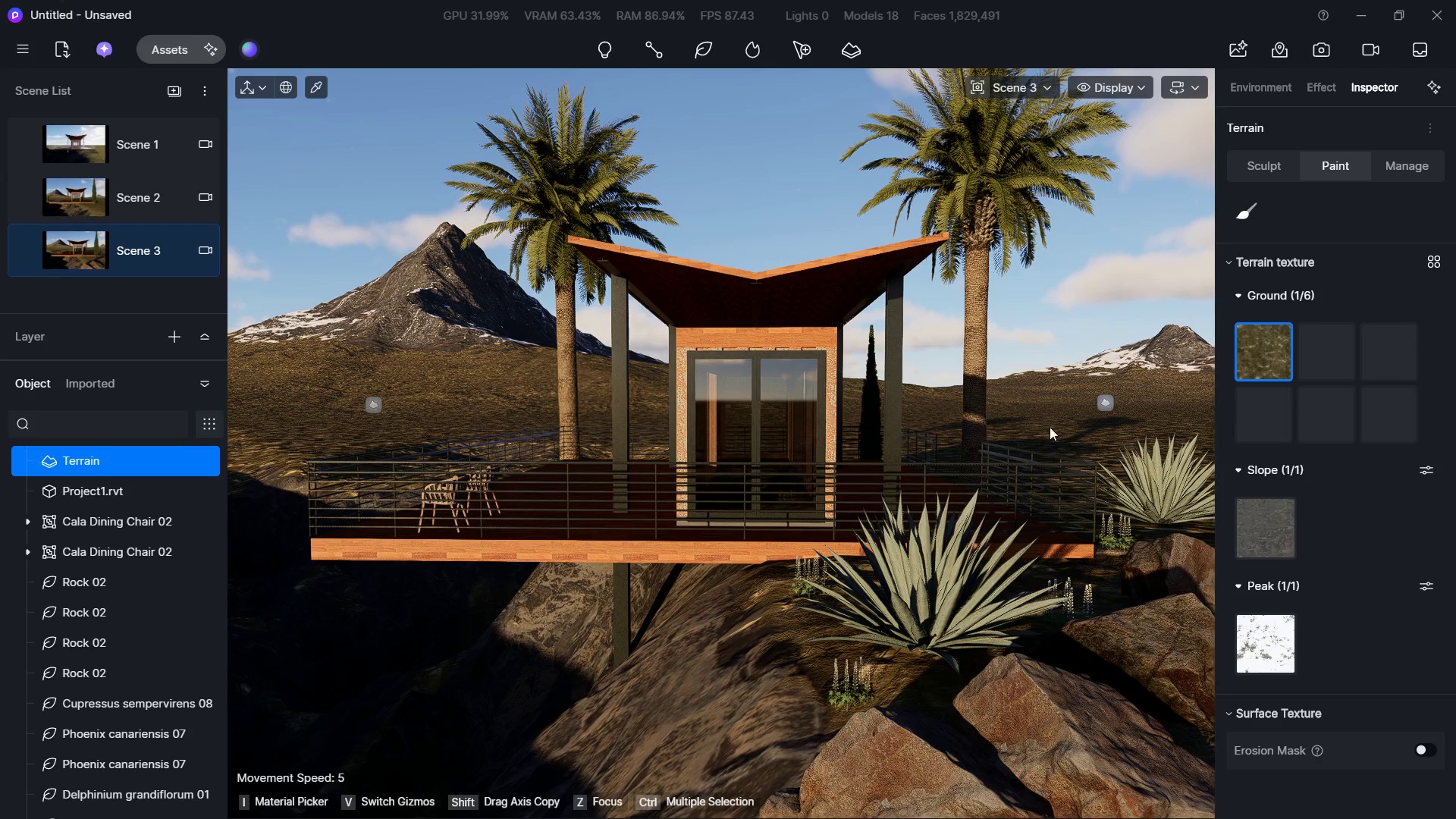 
left_click([1050, 431])
 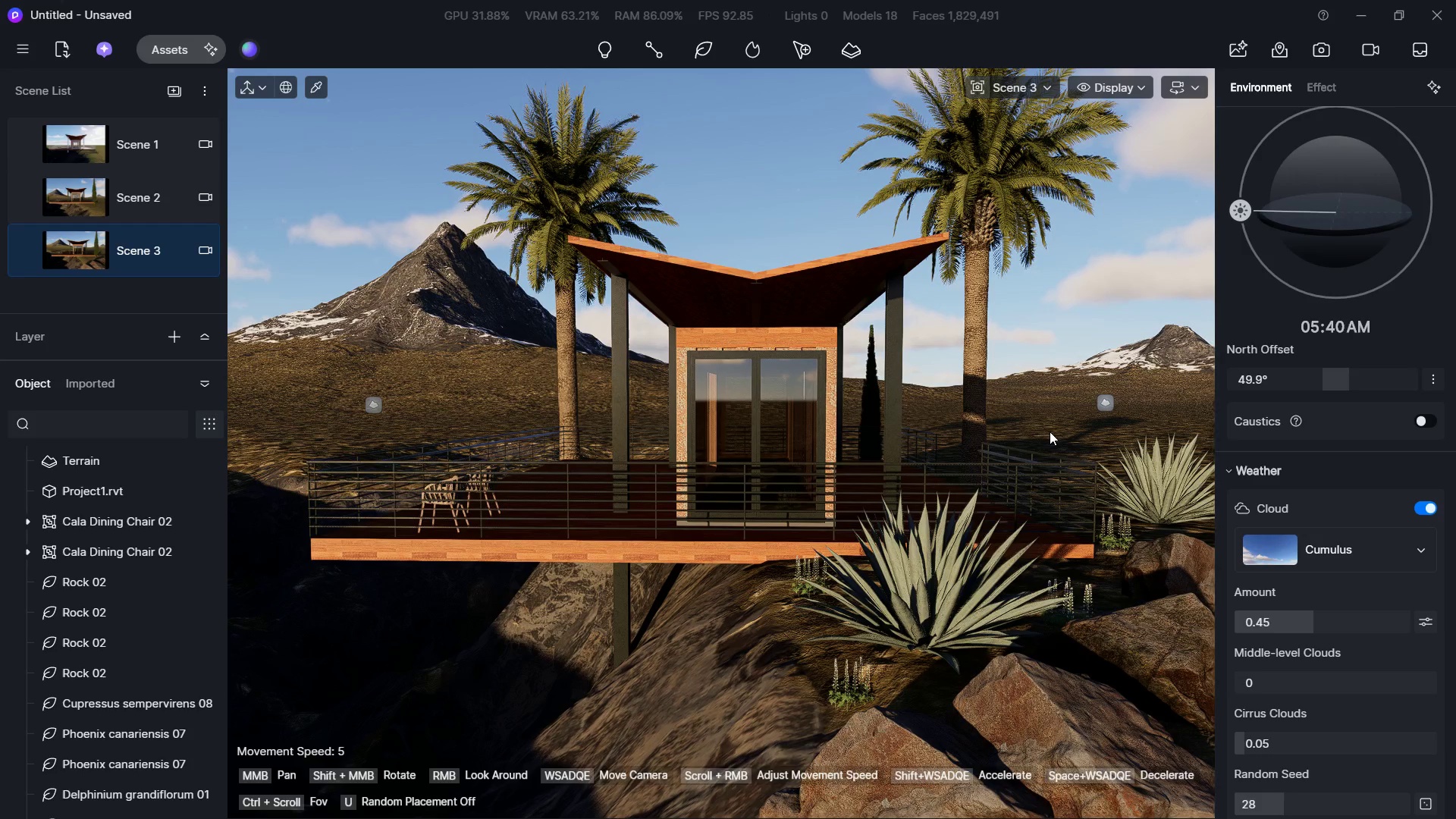 
wait(7.64)
 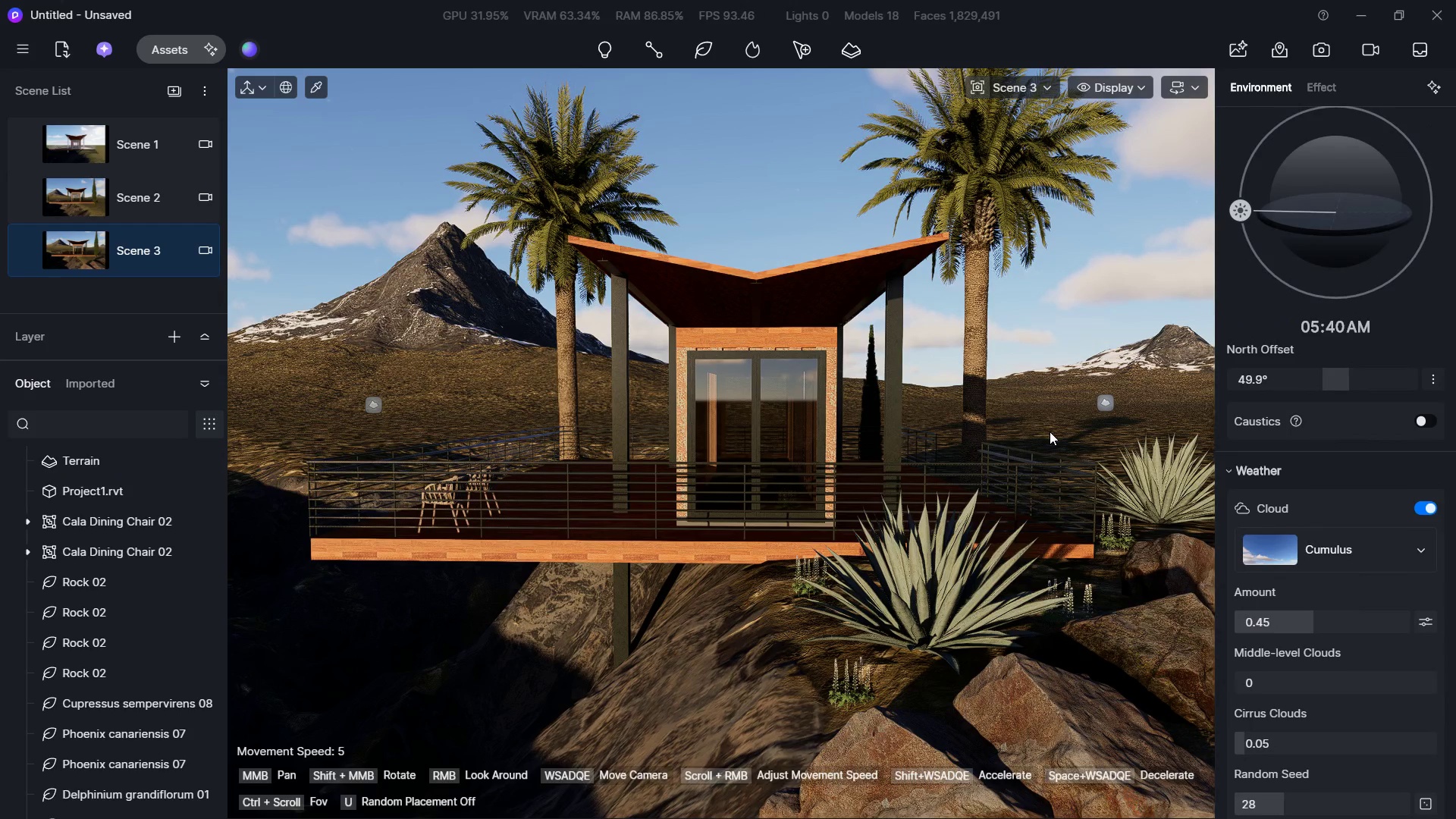 
hold_key(key=ControlLeft, duration=0.52)
 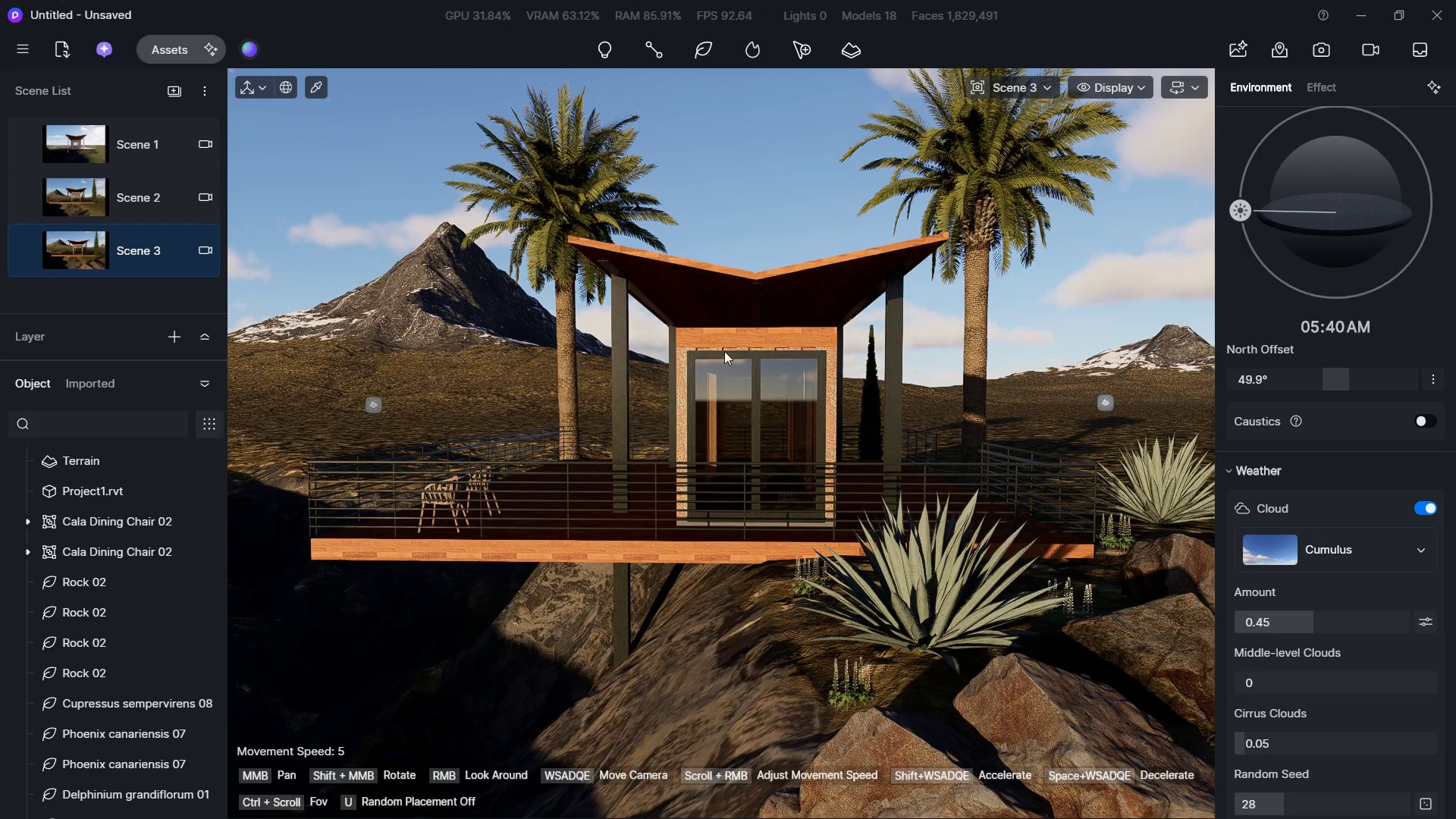 
left_click([720, 340])
 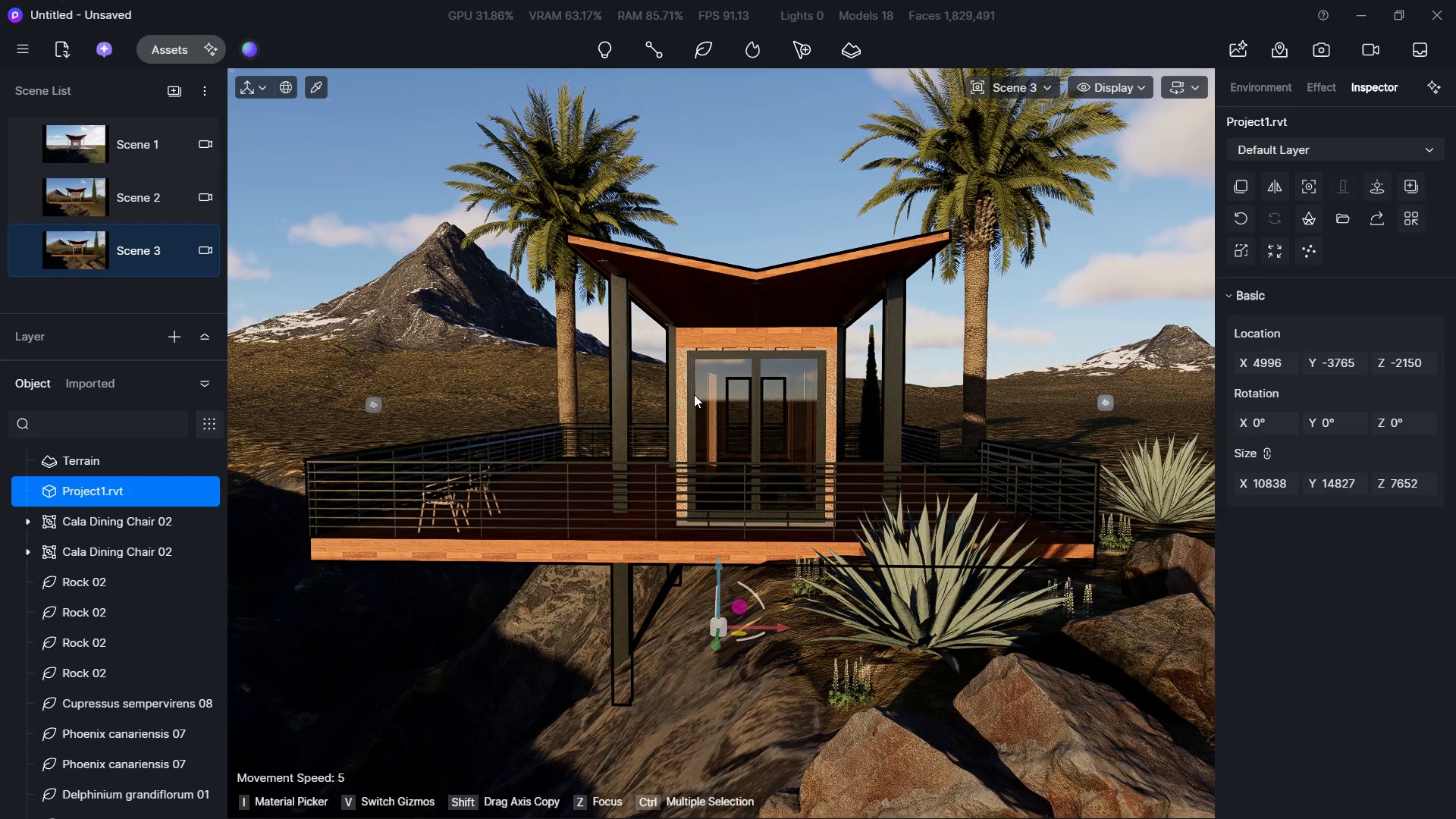 
key(Control+Z)
 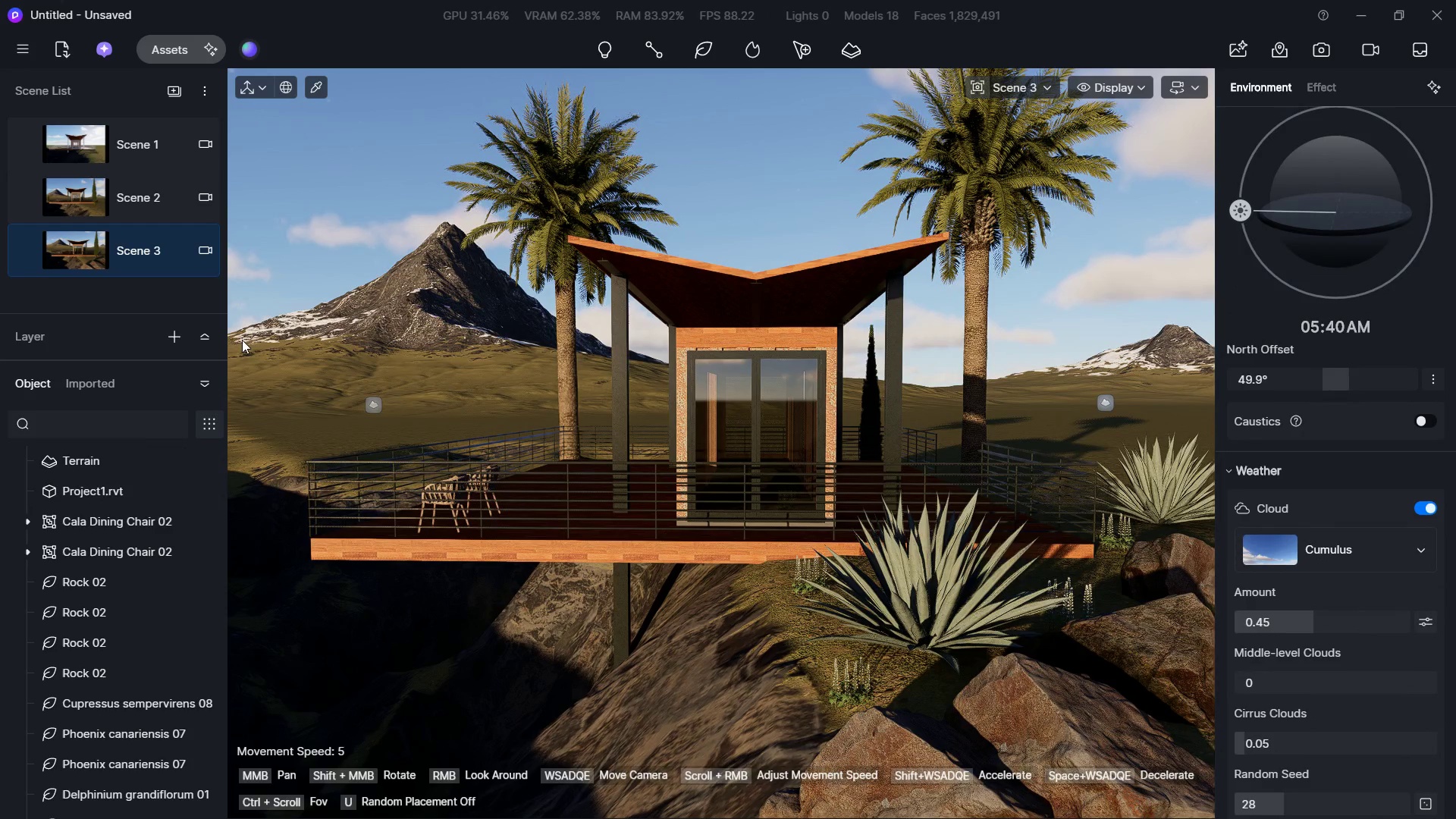 
left_click([1176, 489])
 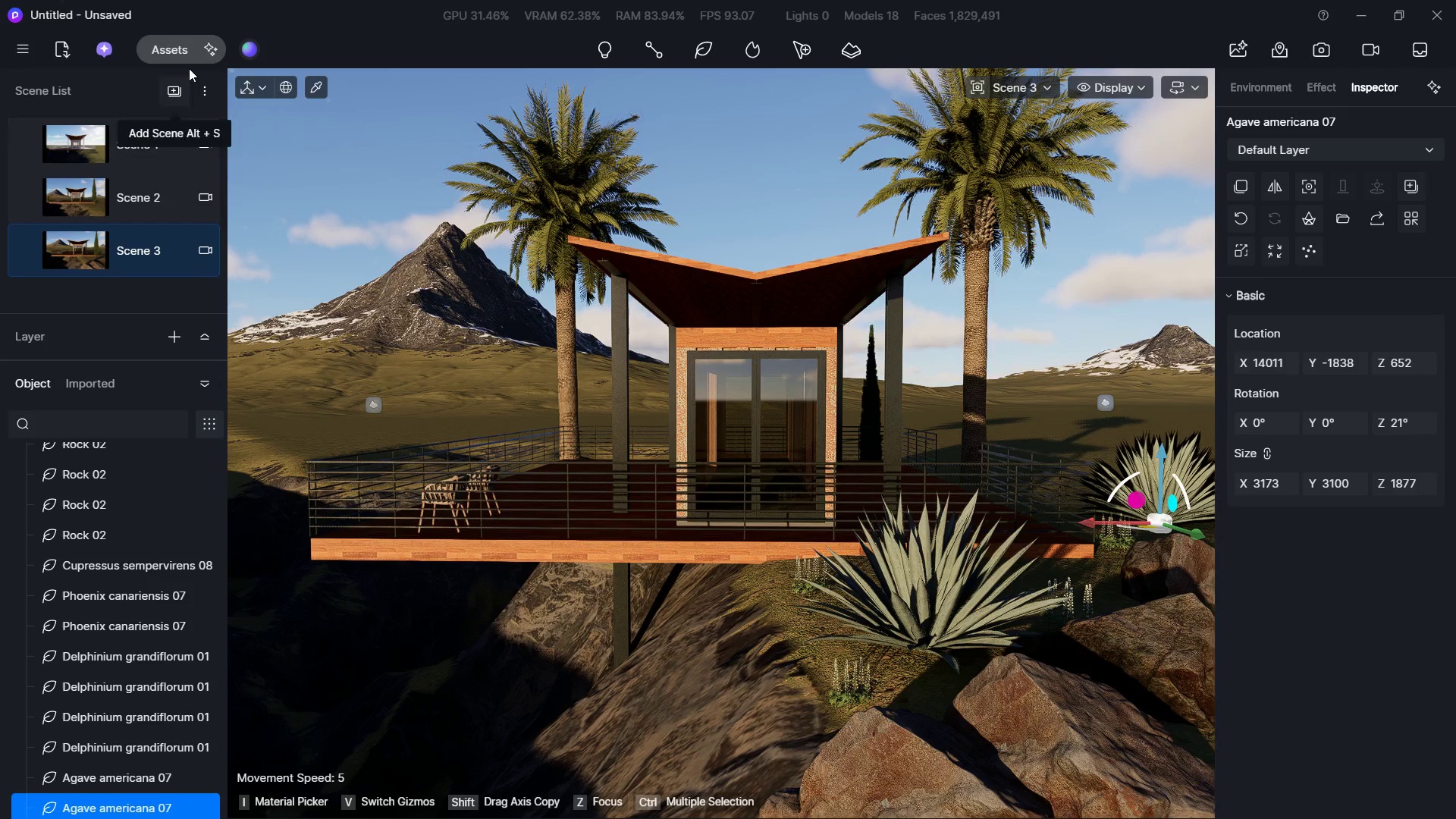 
left_click([167, 52])
 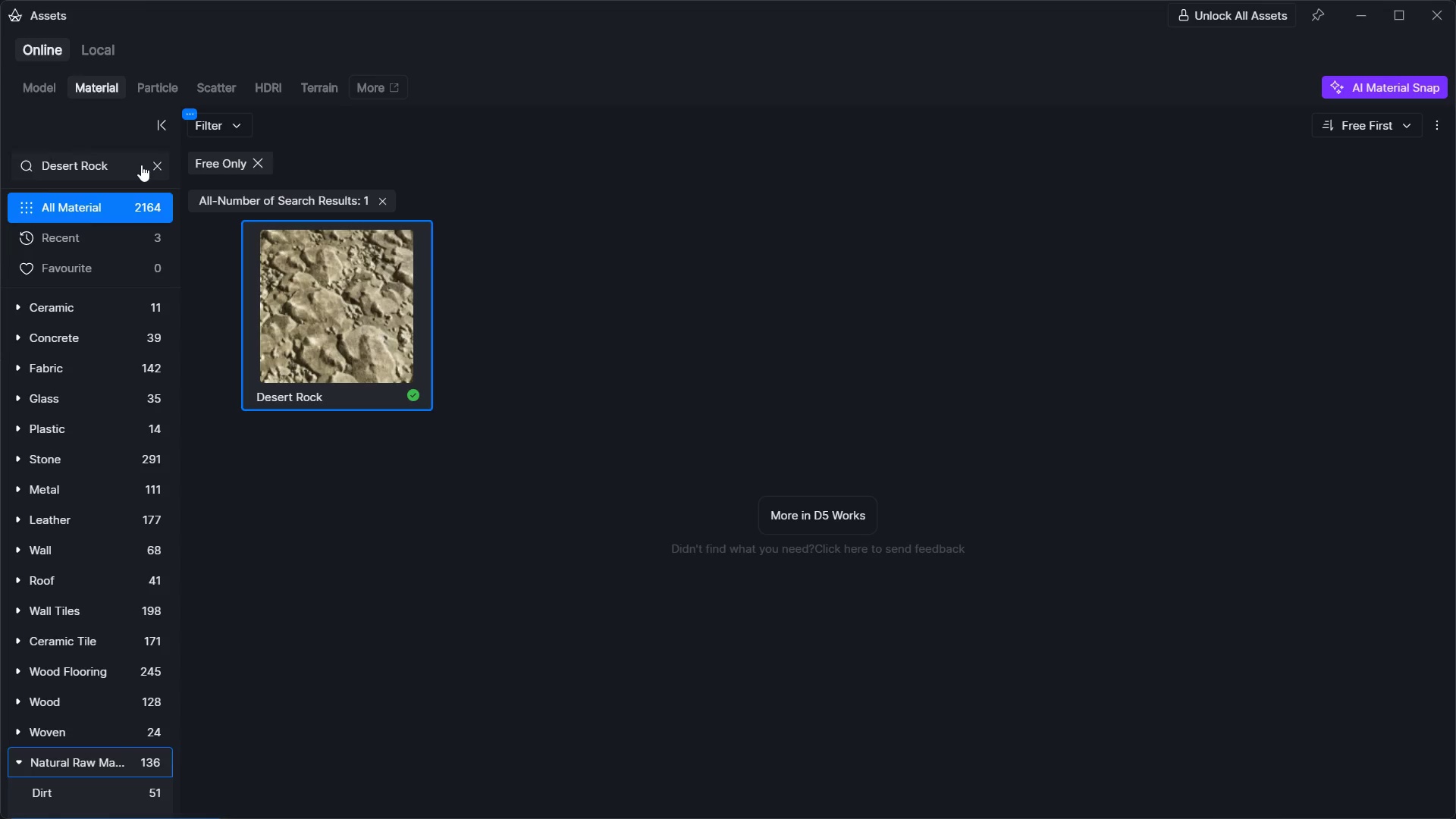 
left_click([149, 163])
 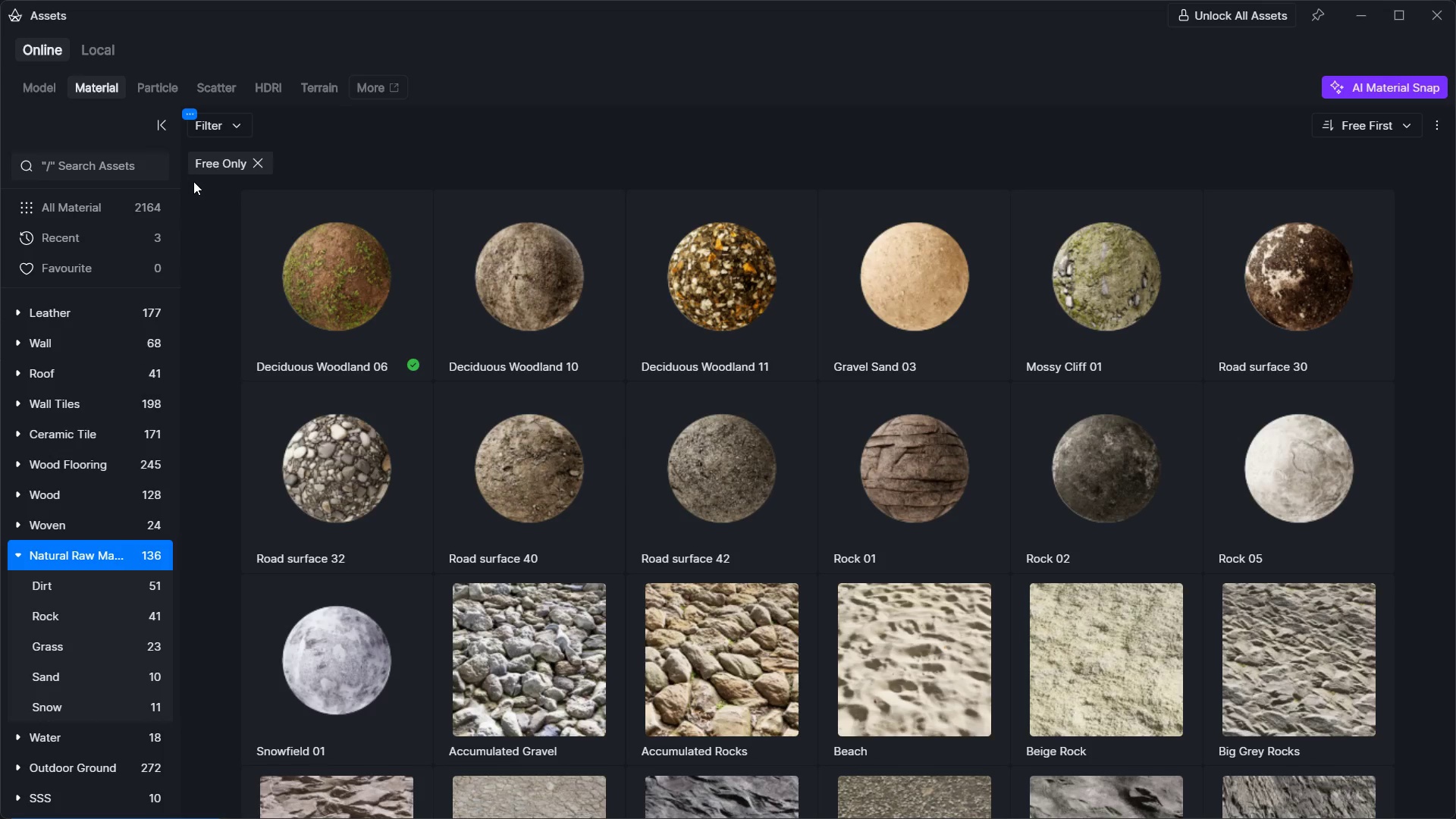 
scroll: coordinate [618, 402], scroll_direction: down, amount: 7.0
 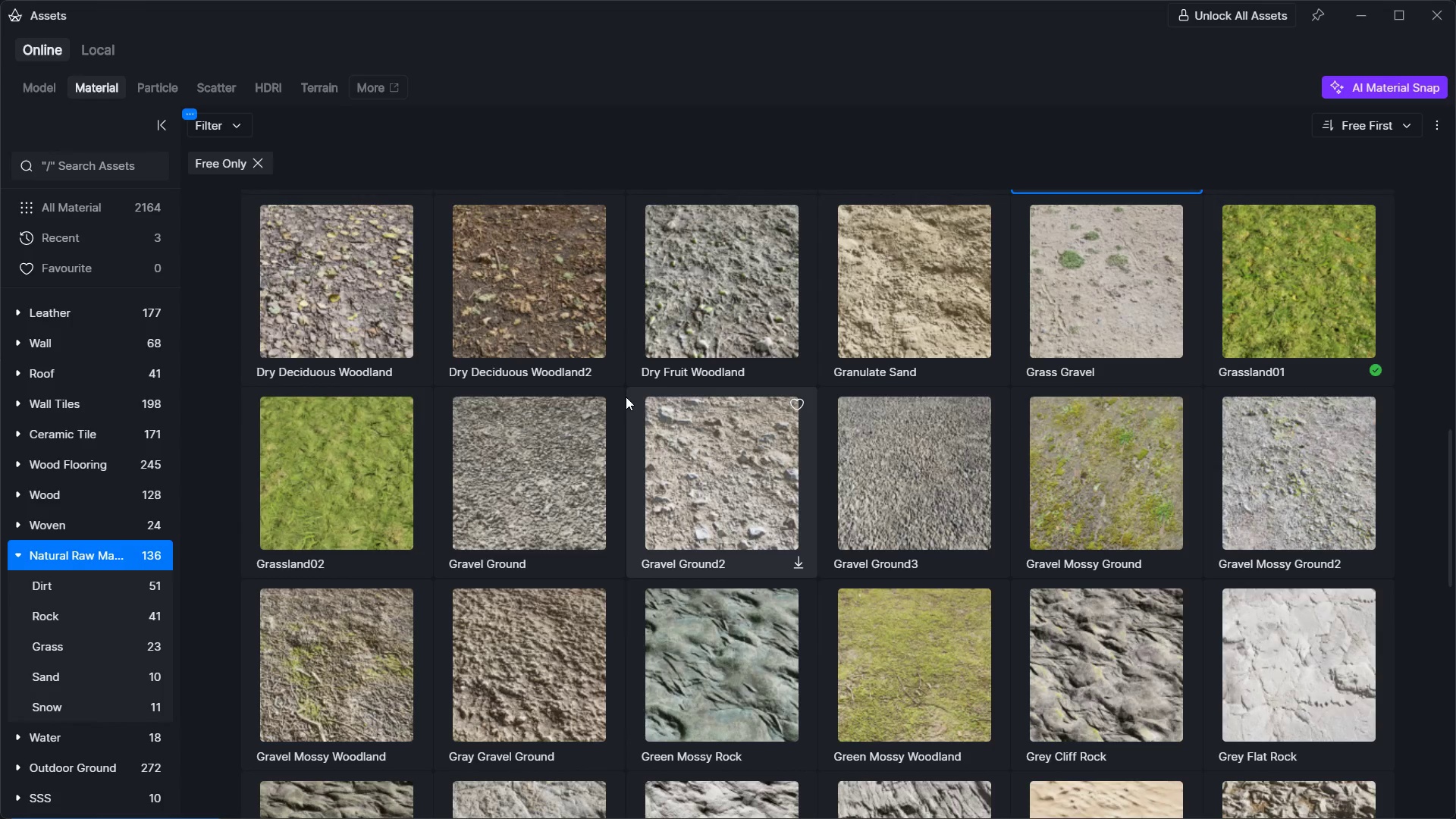 
scroll: coordinate [626, 397], scroll_direction: up, amount: 3.0
 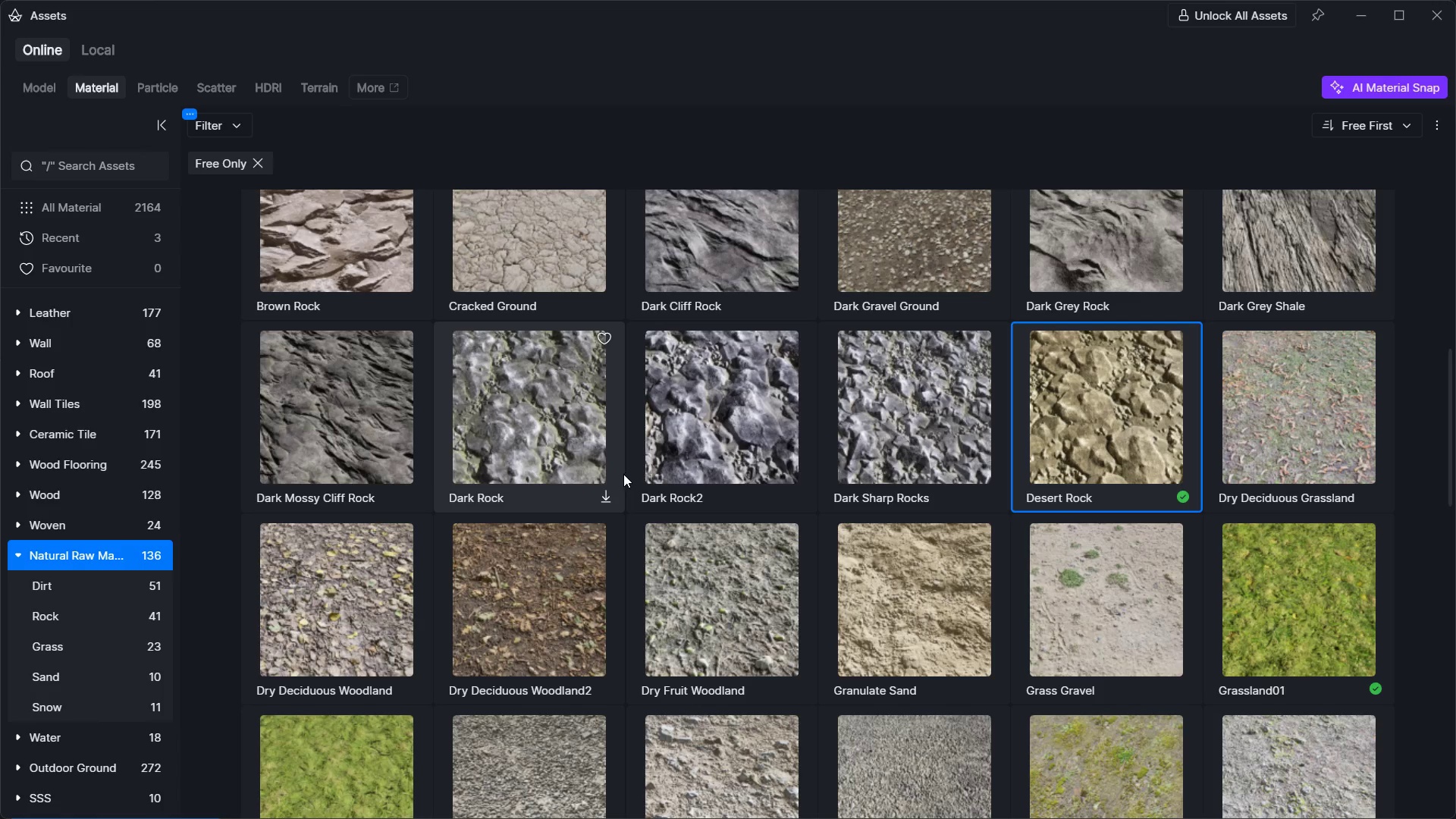 
scroll: coordinate [631, 474], scroll_direction: down, amount: 9.0
 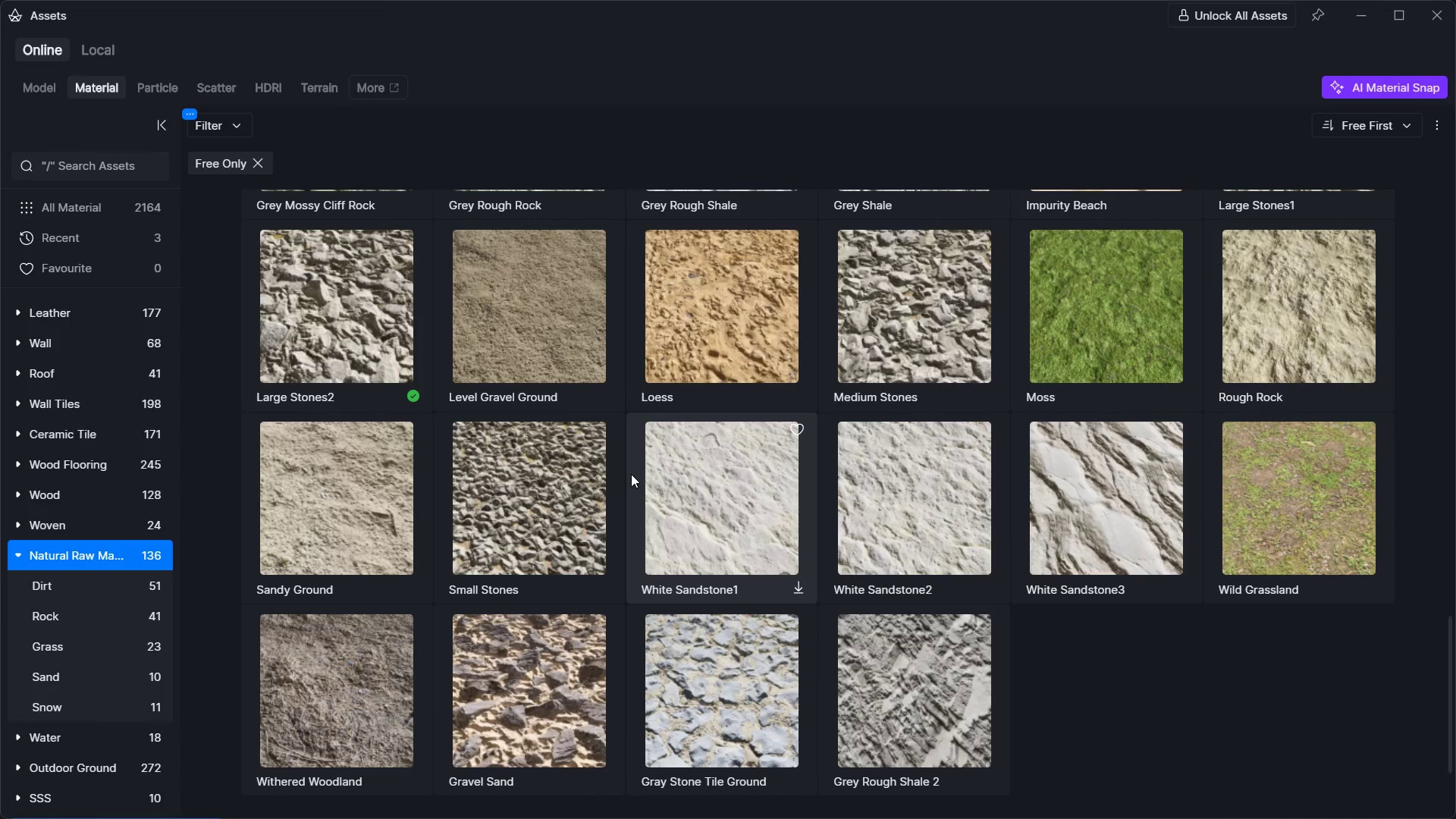 
scroll: coordinate [880, 566], scroll_direction: up, amount: 14.0
 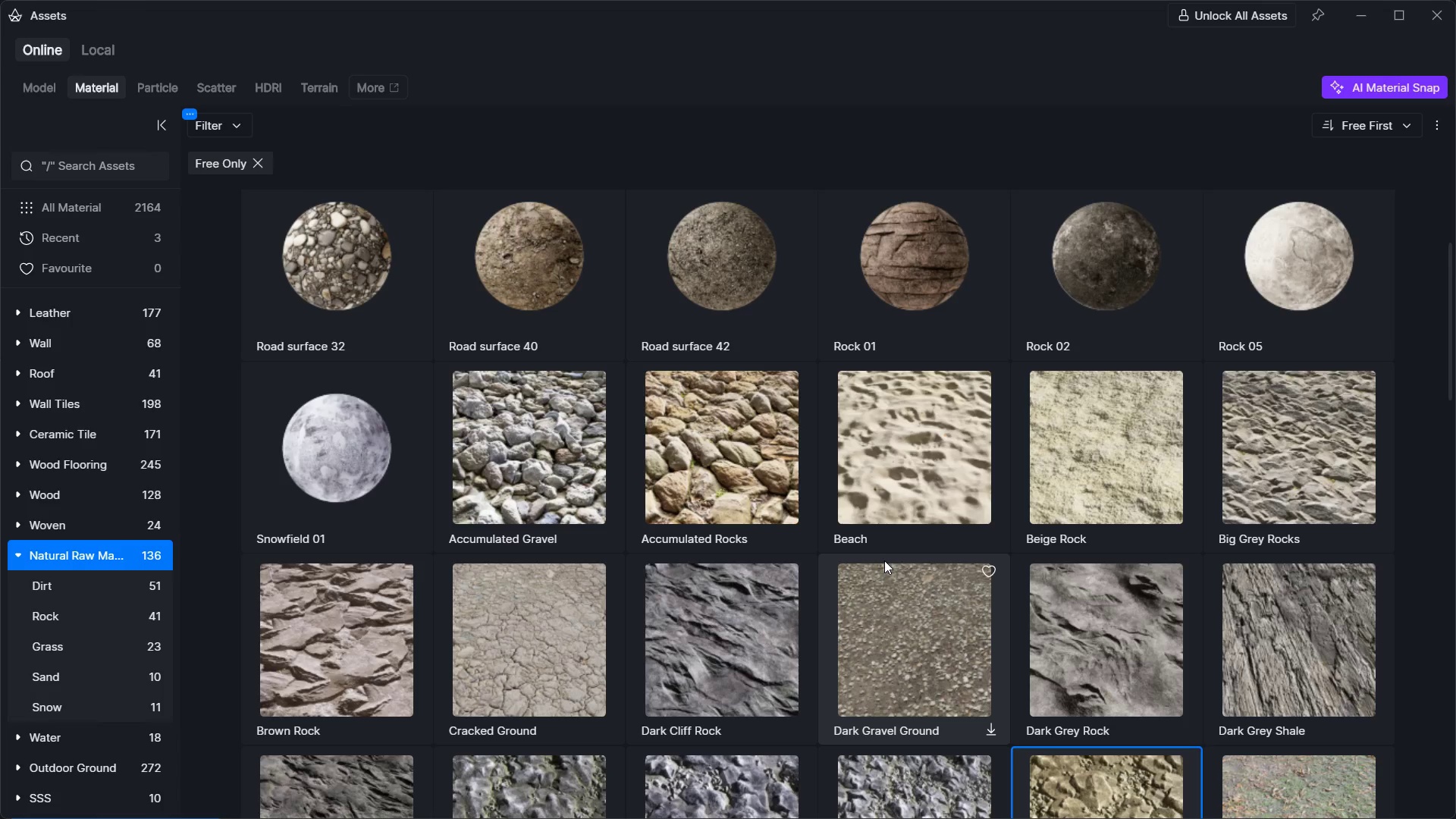 
left_click([664, 466])
 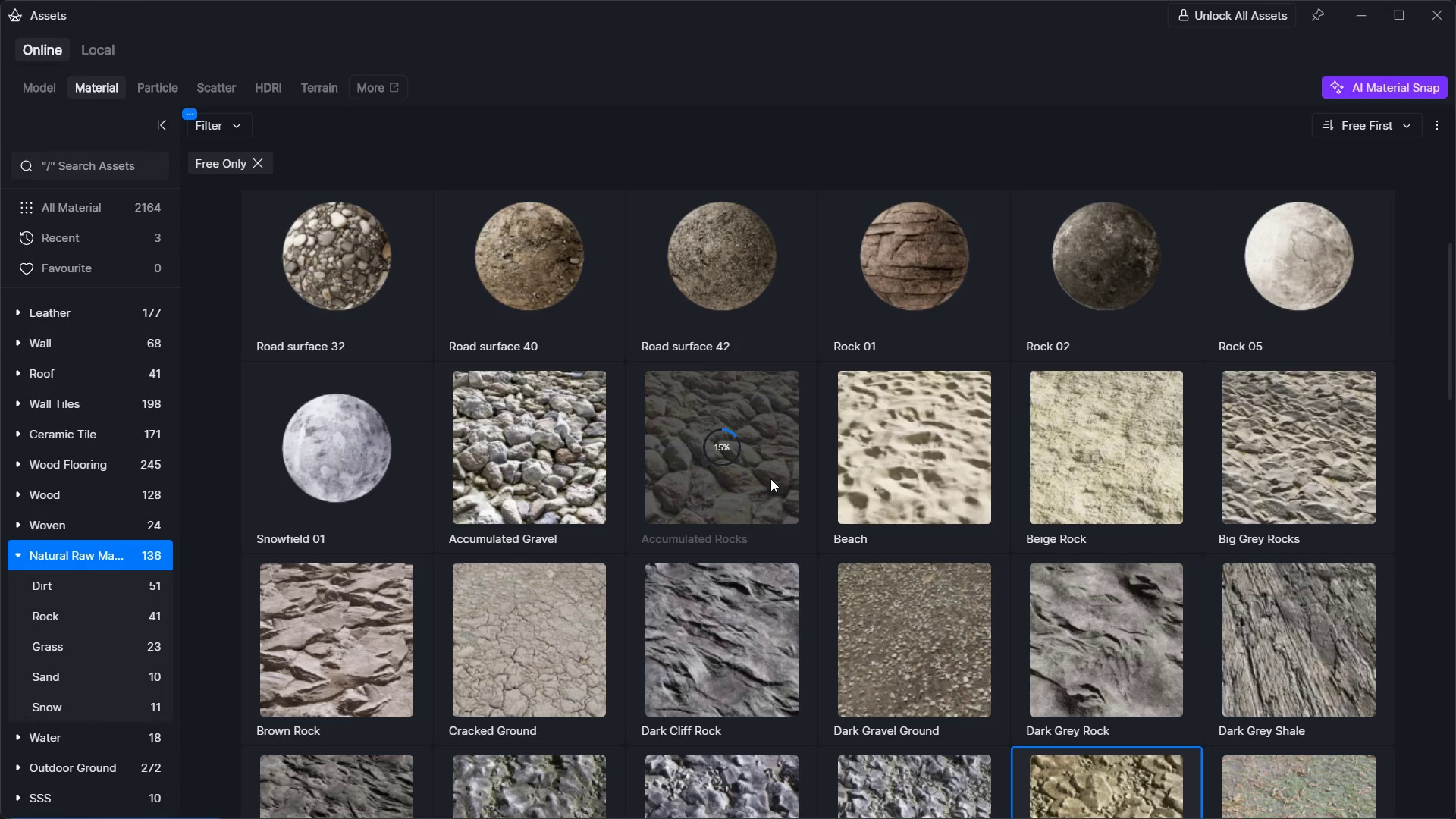 
wait(14.14)
 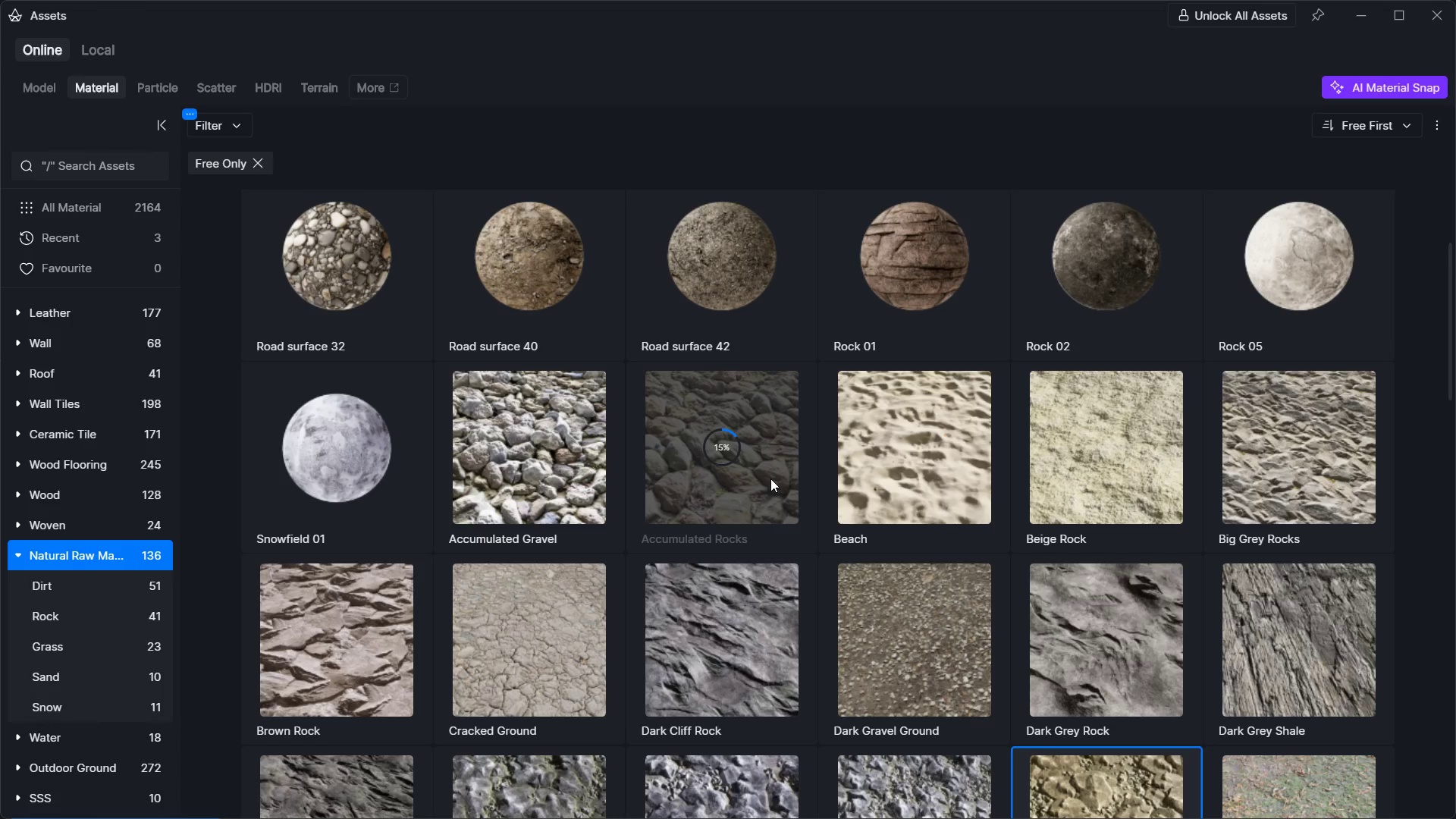 
left_click([1363, 16])
 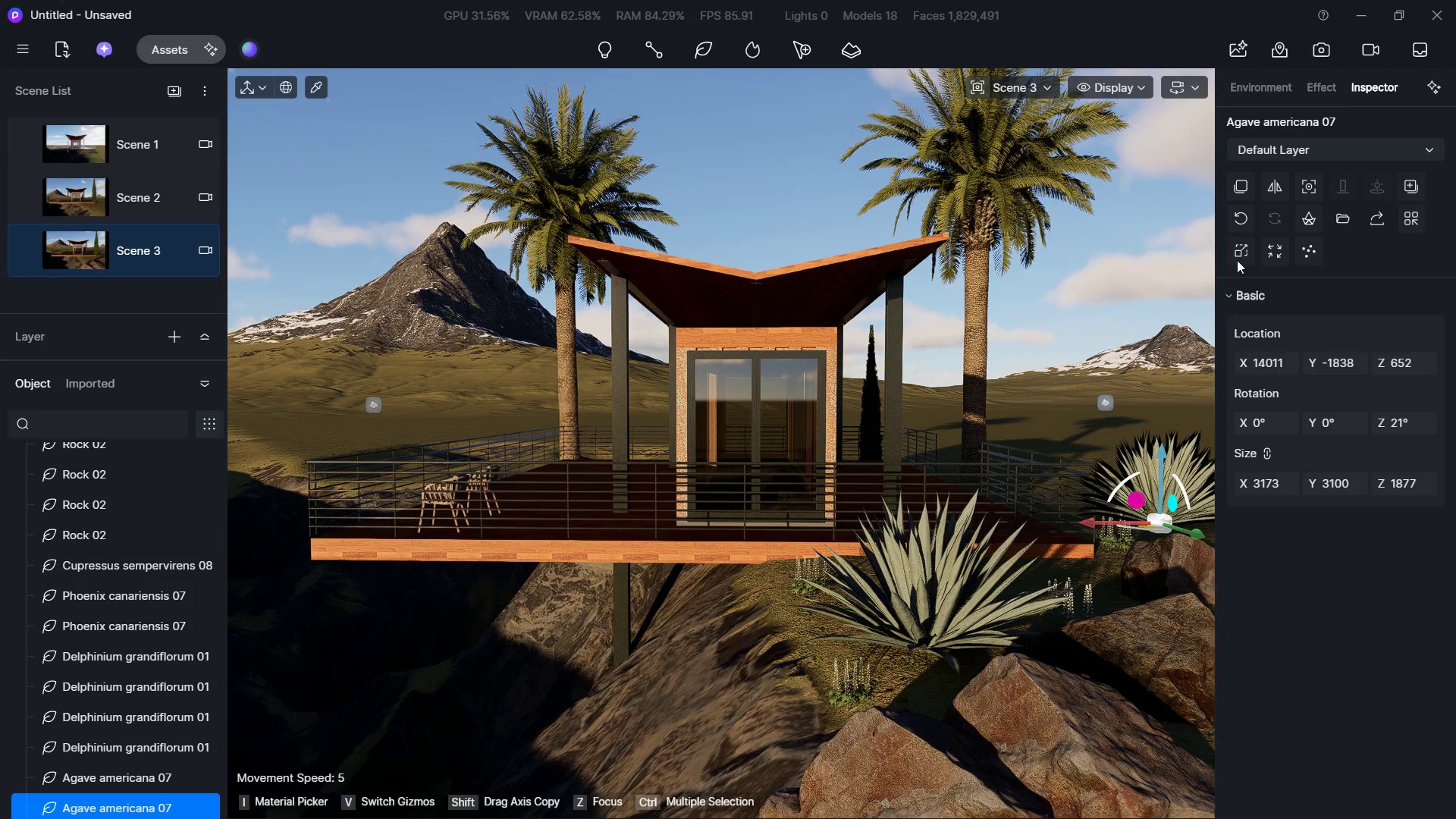 
left_click([1237, 199])
 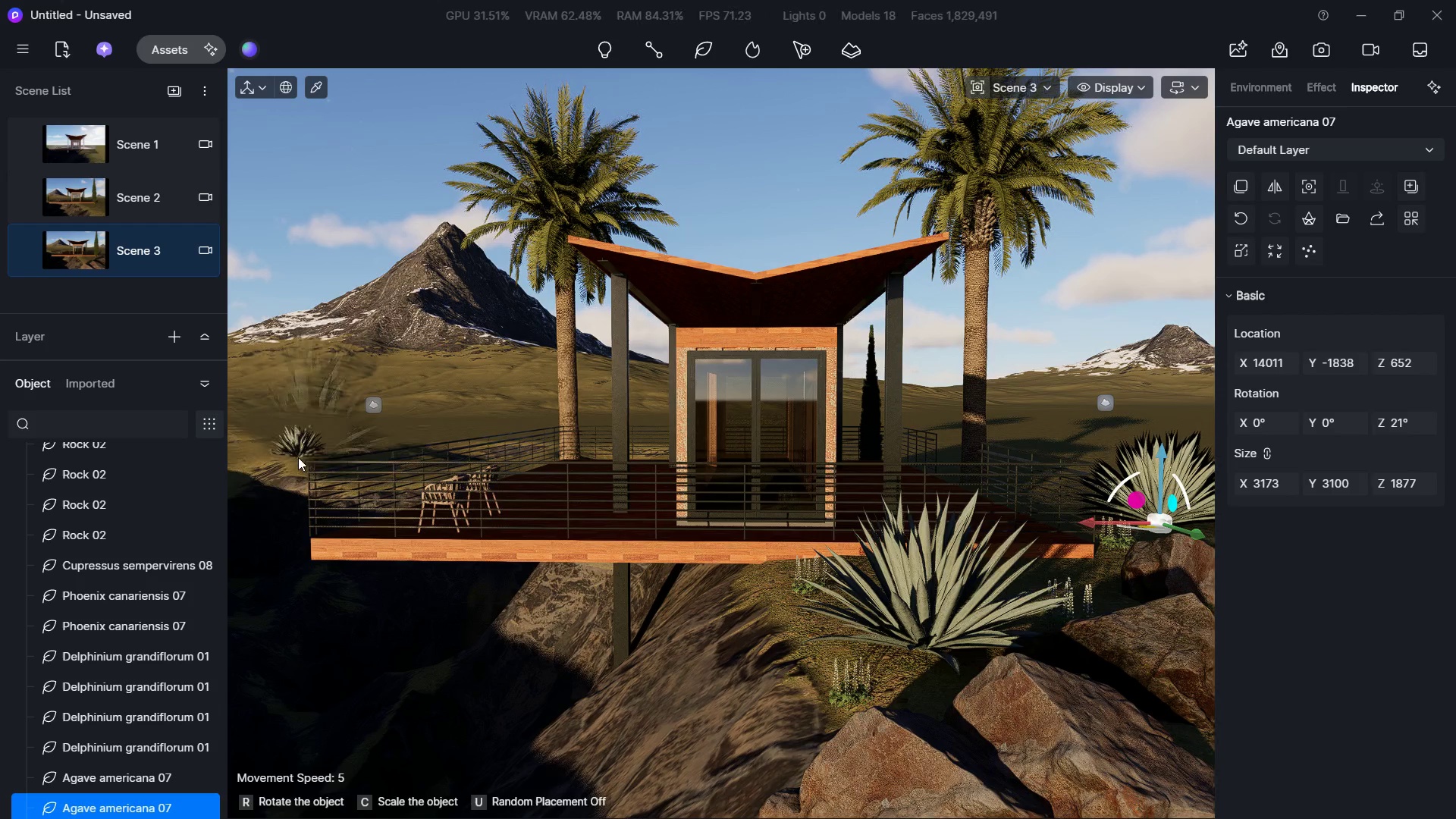 
left_click([285, 457])
 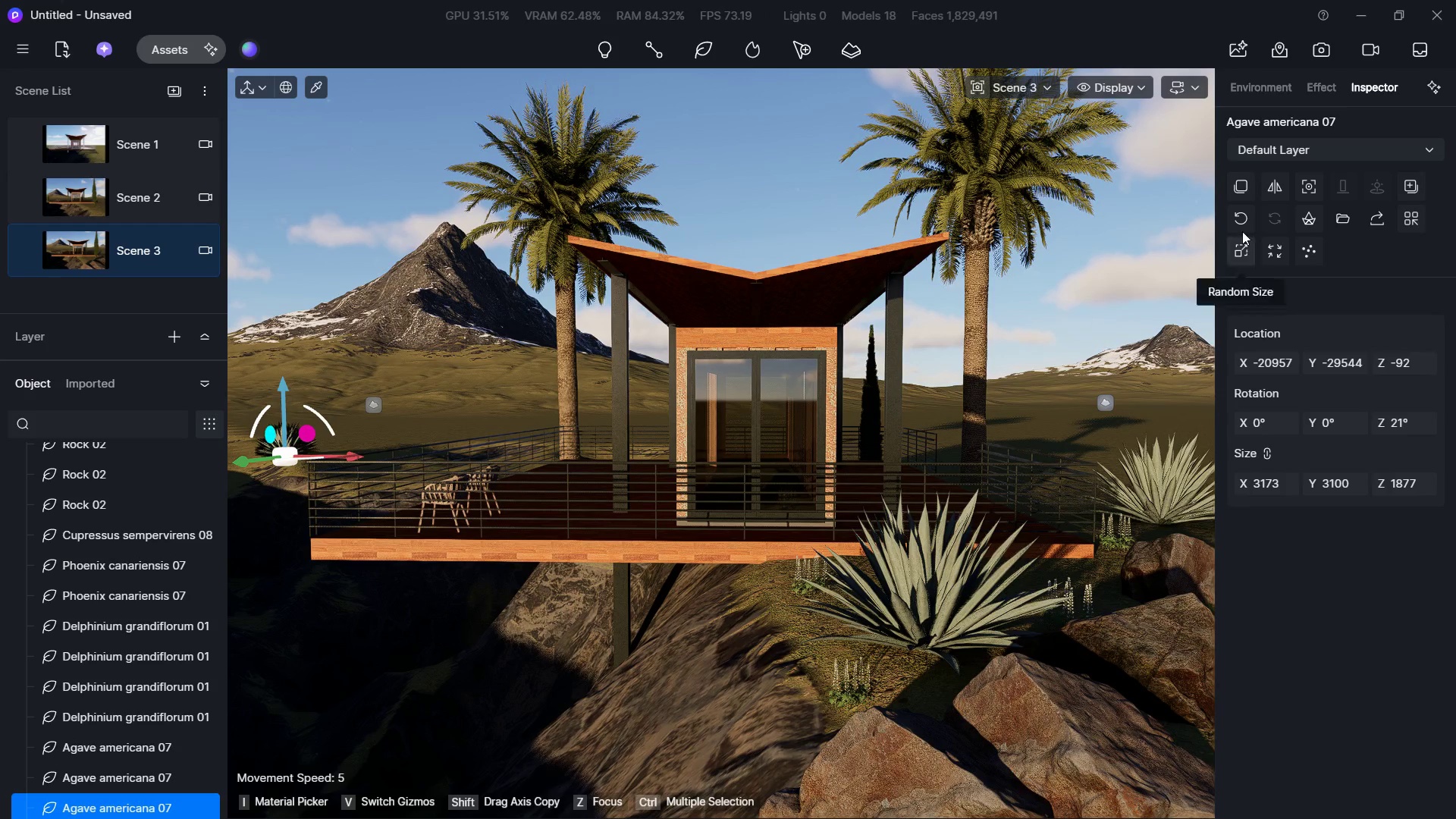 
left_click([1238, 184])
 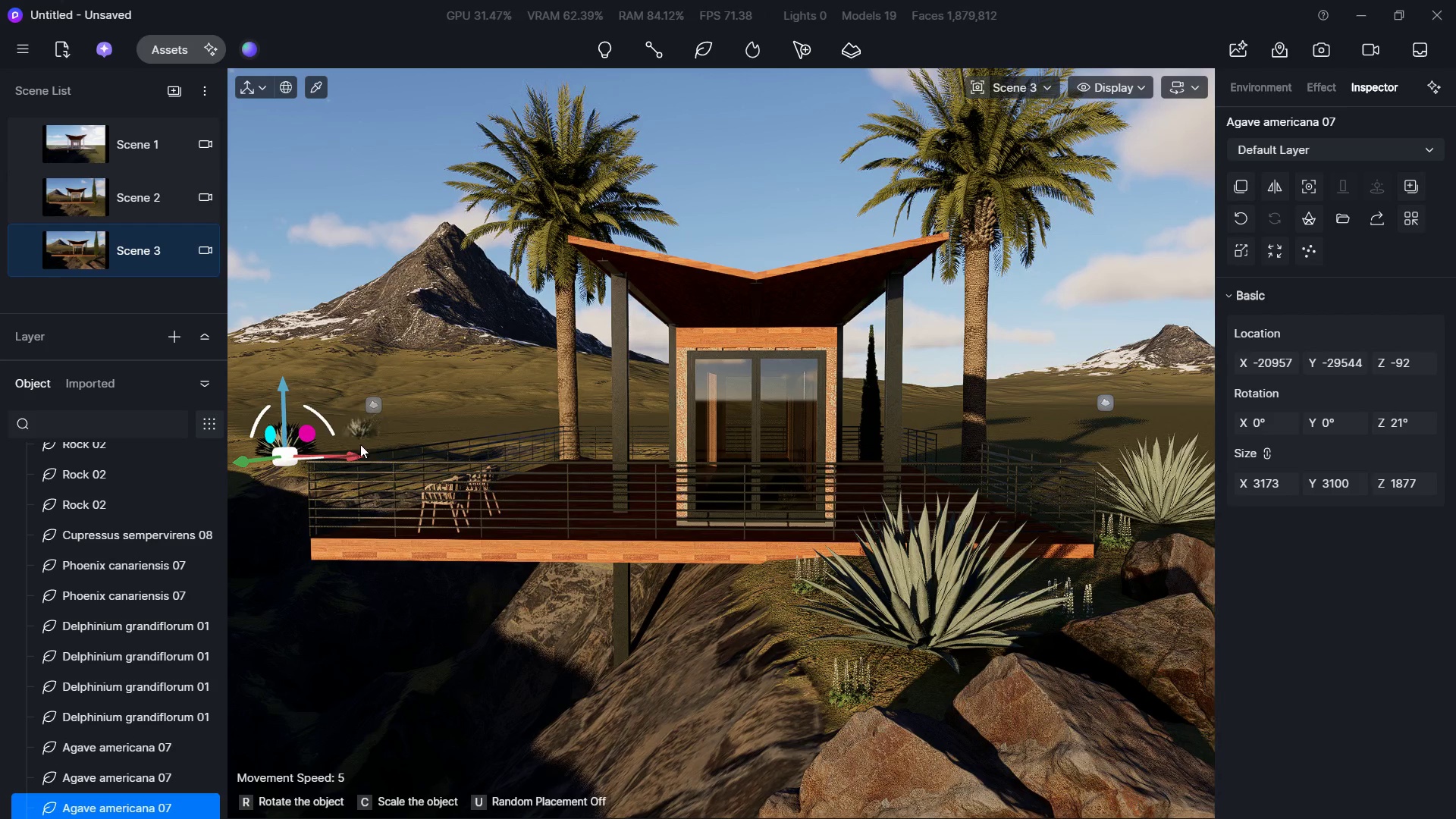 
left_click([360, 448])
 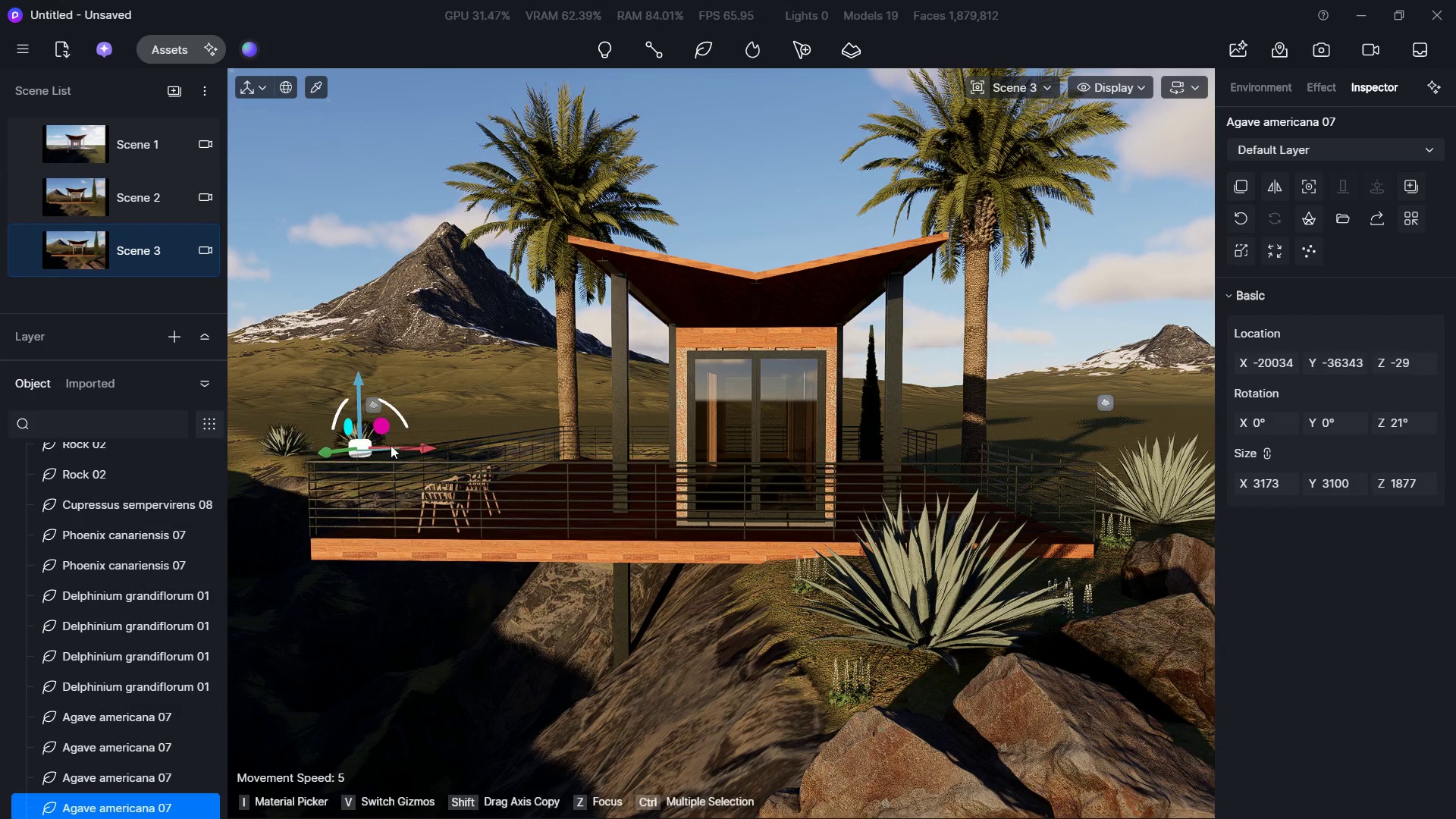 
key(Escape)
 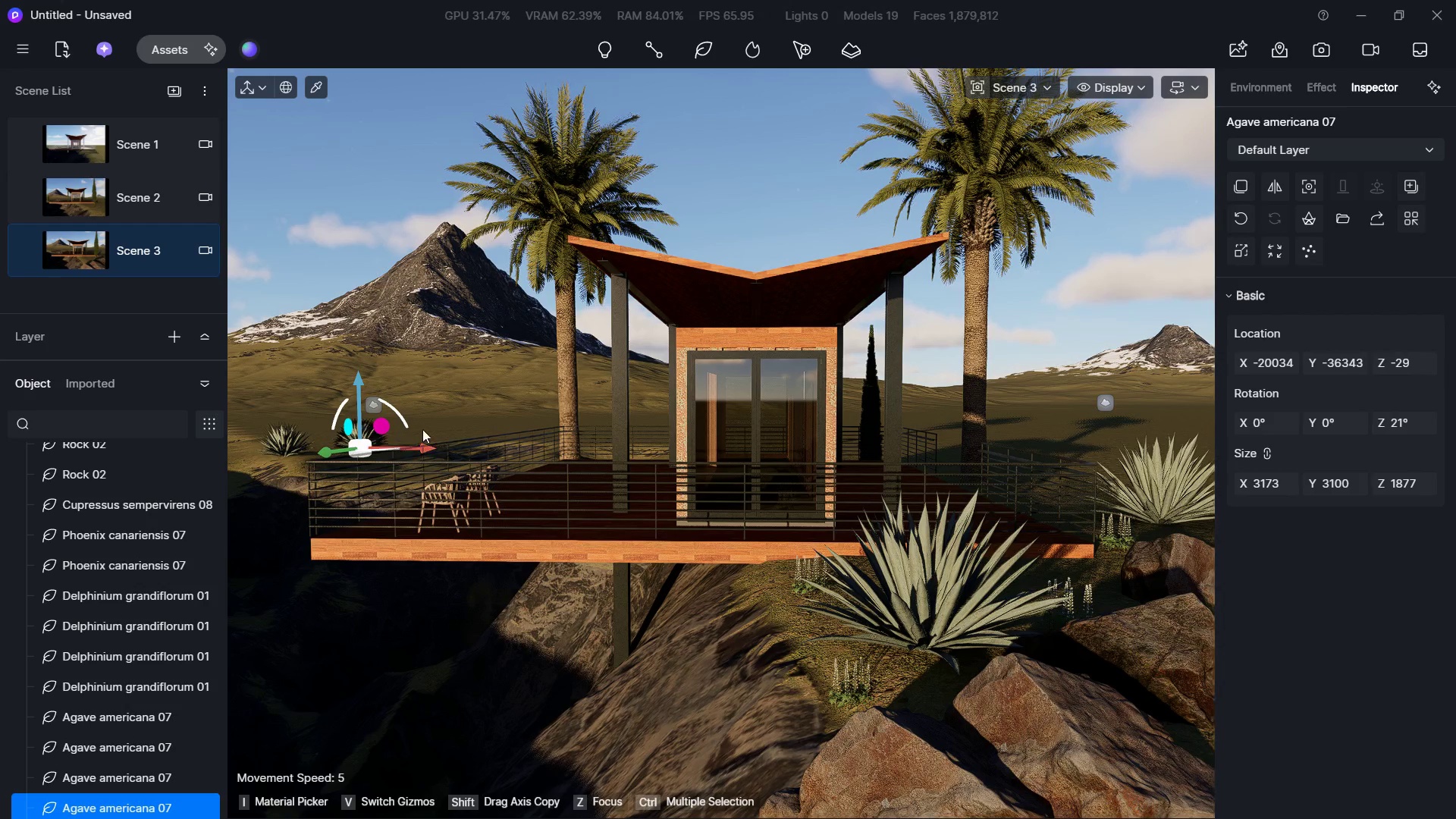 
key(Escape)
 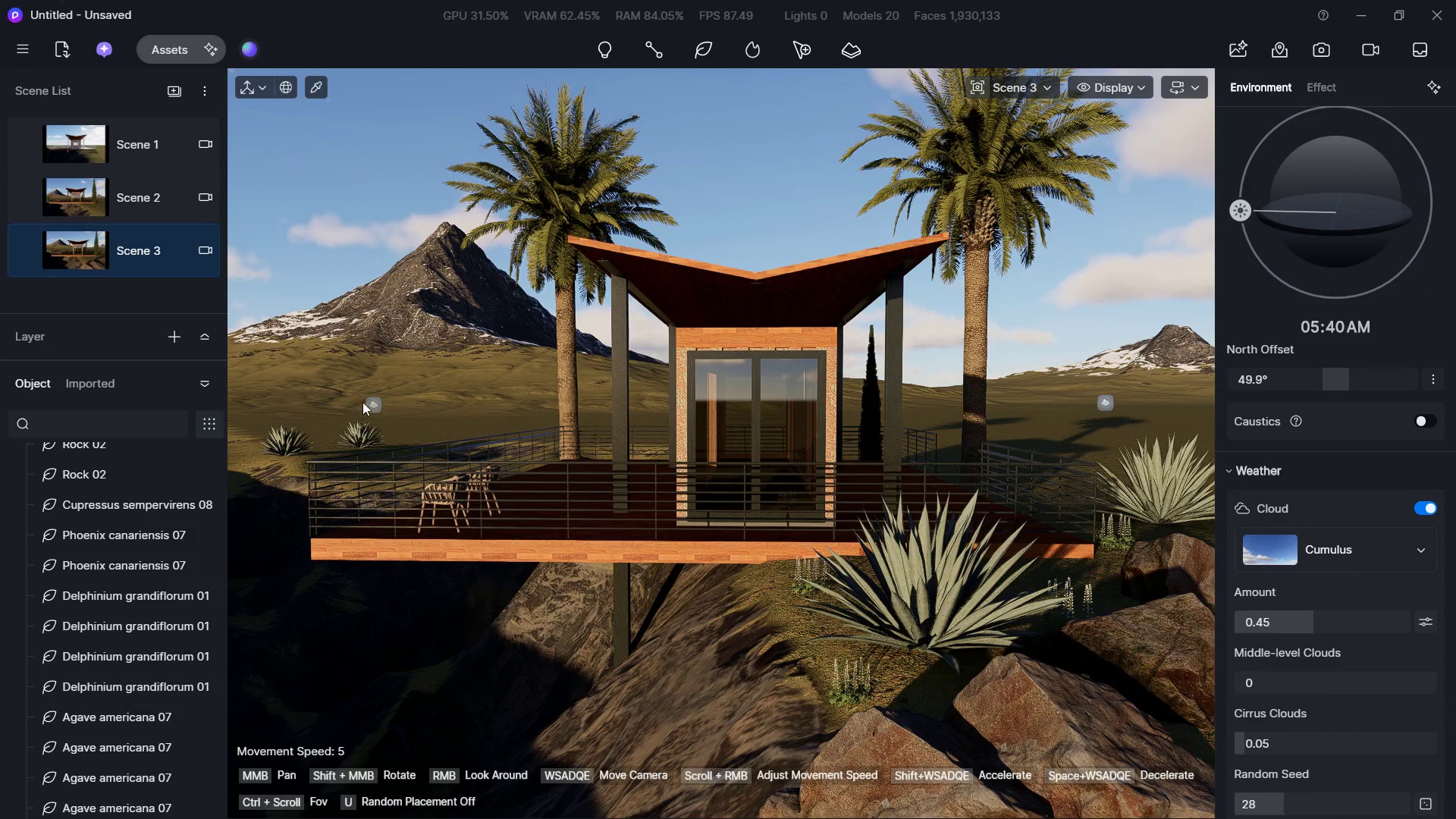 
mouse_move([253, 46])
 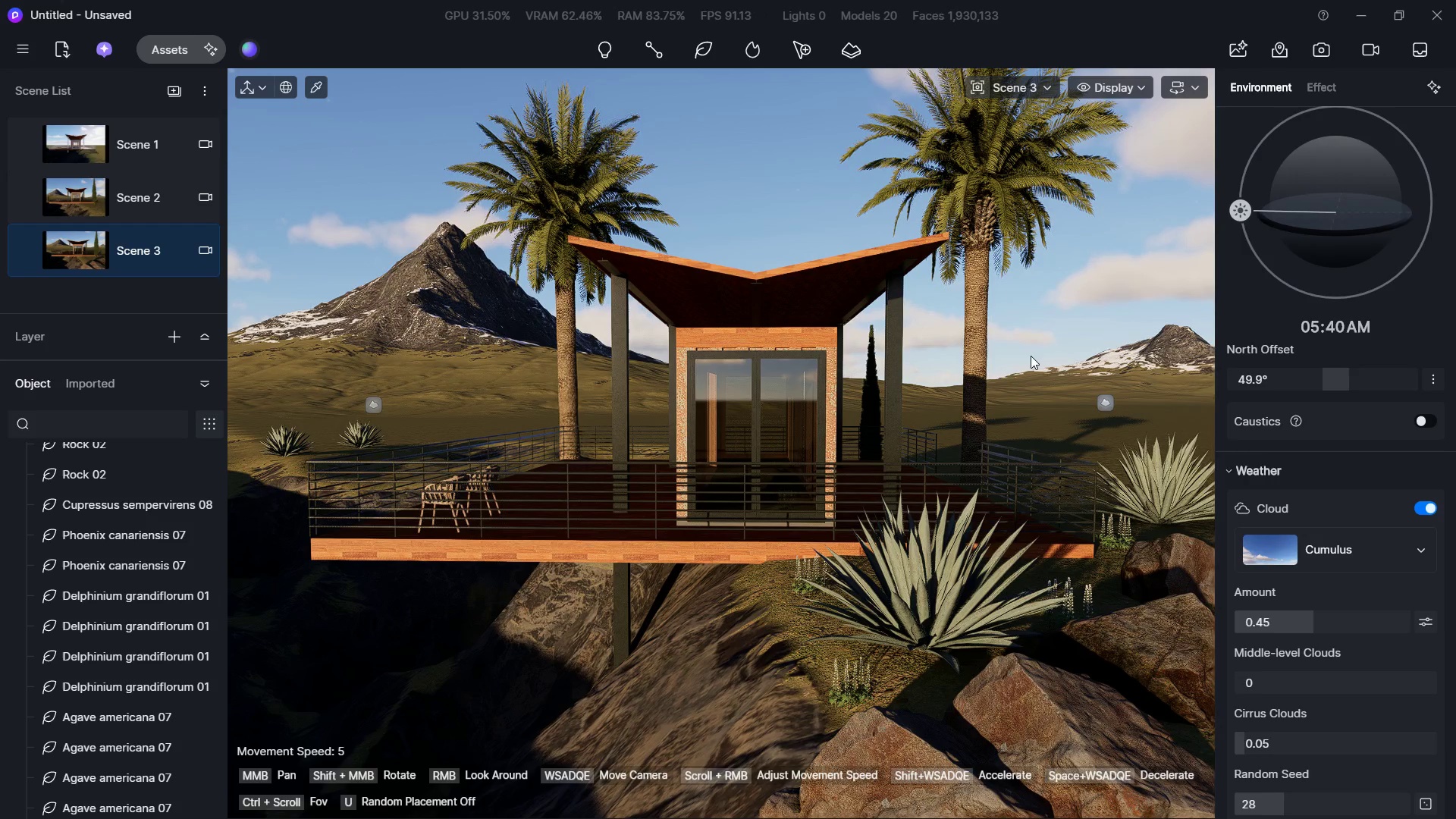 
wait(5.84)
 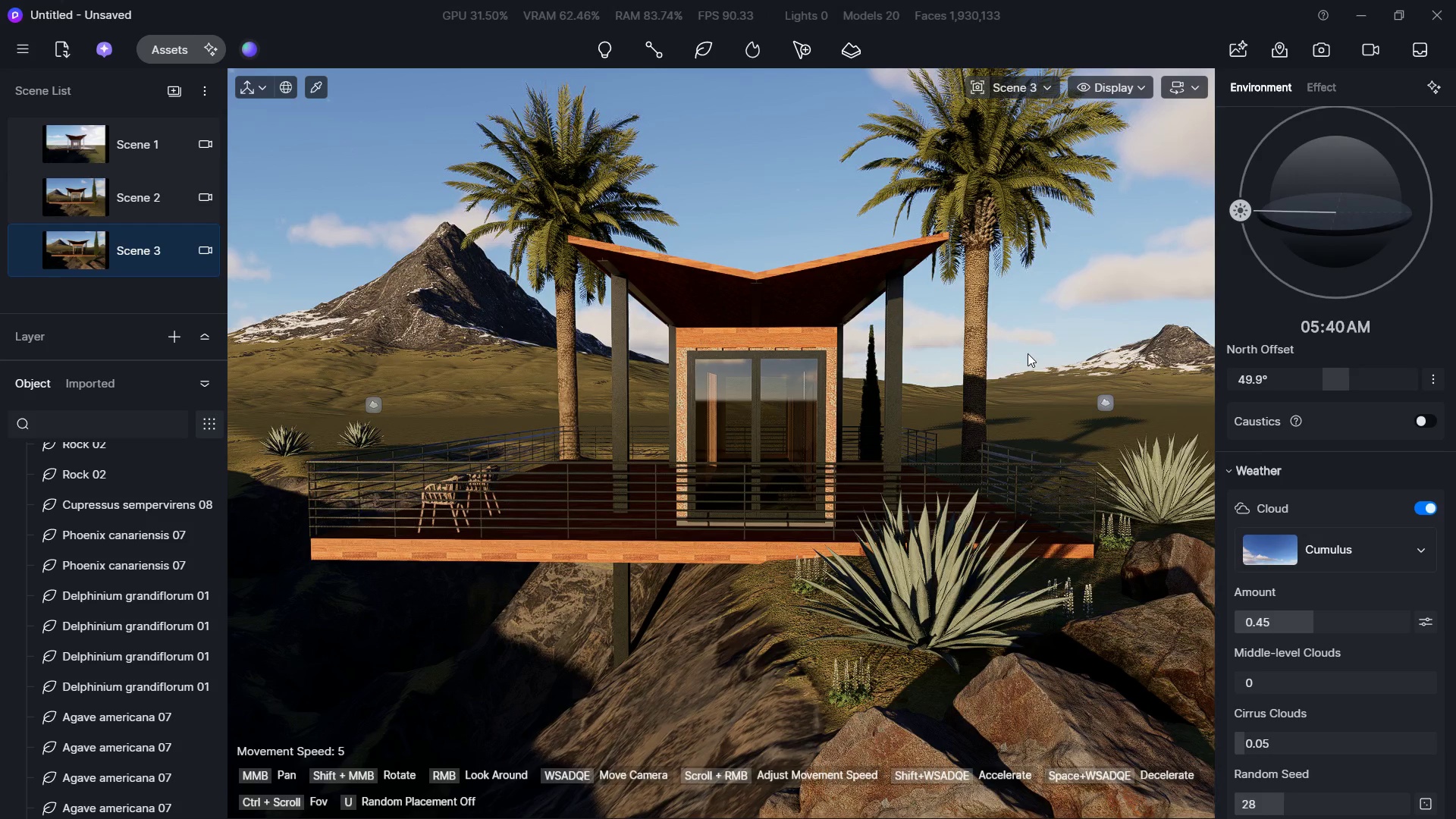 
left_click([179, 36])
 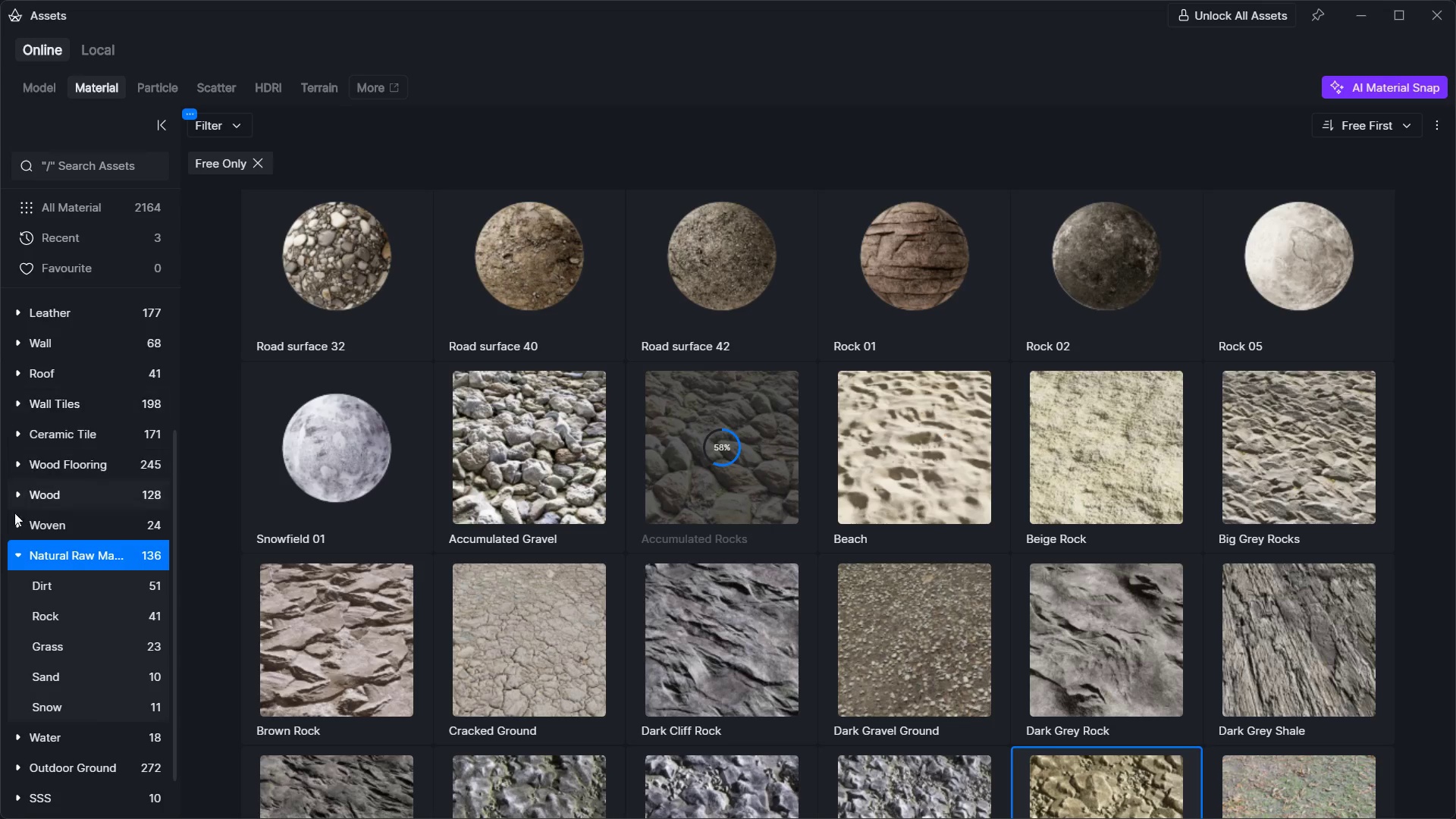 
double_click([18, 560])
 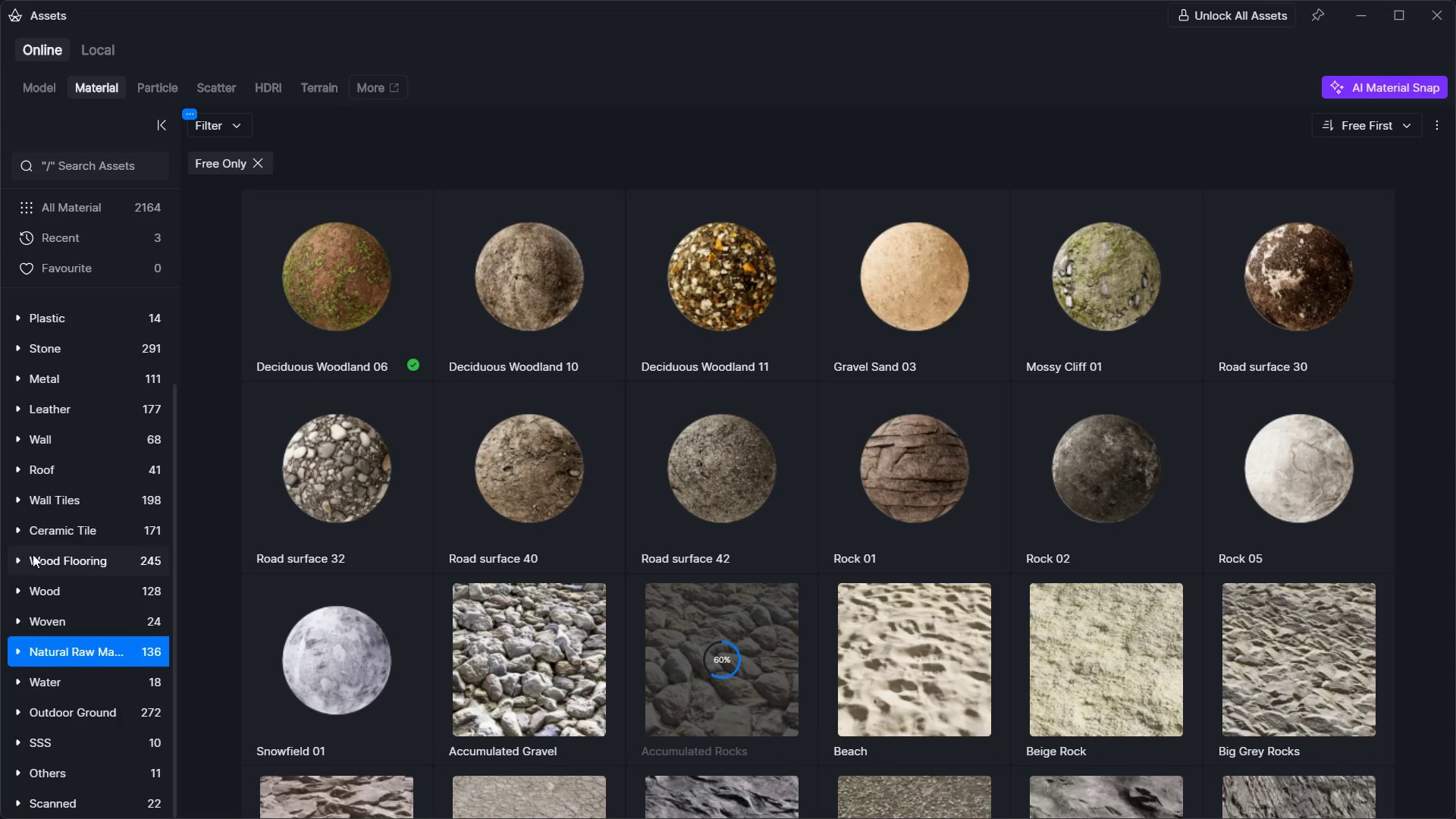 
scroll: coordinate [146, 424], scroll_direction: down, amount: 17.0
 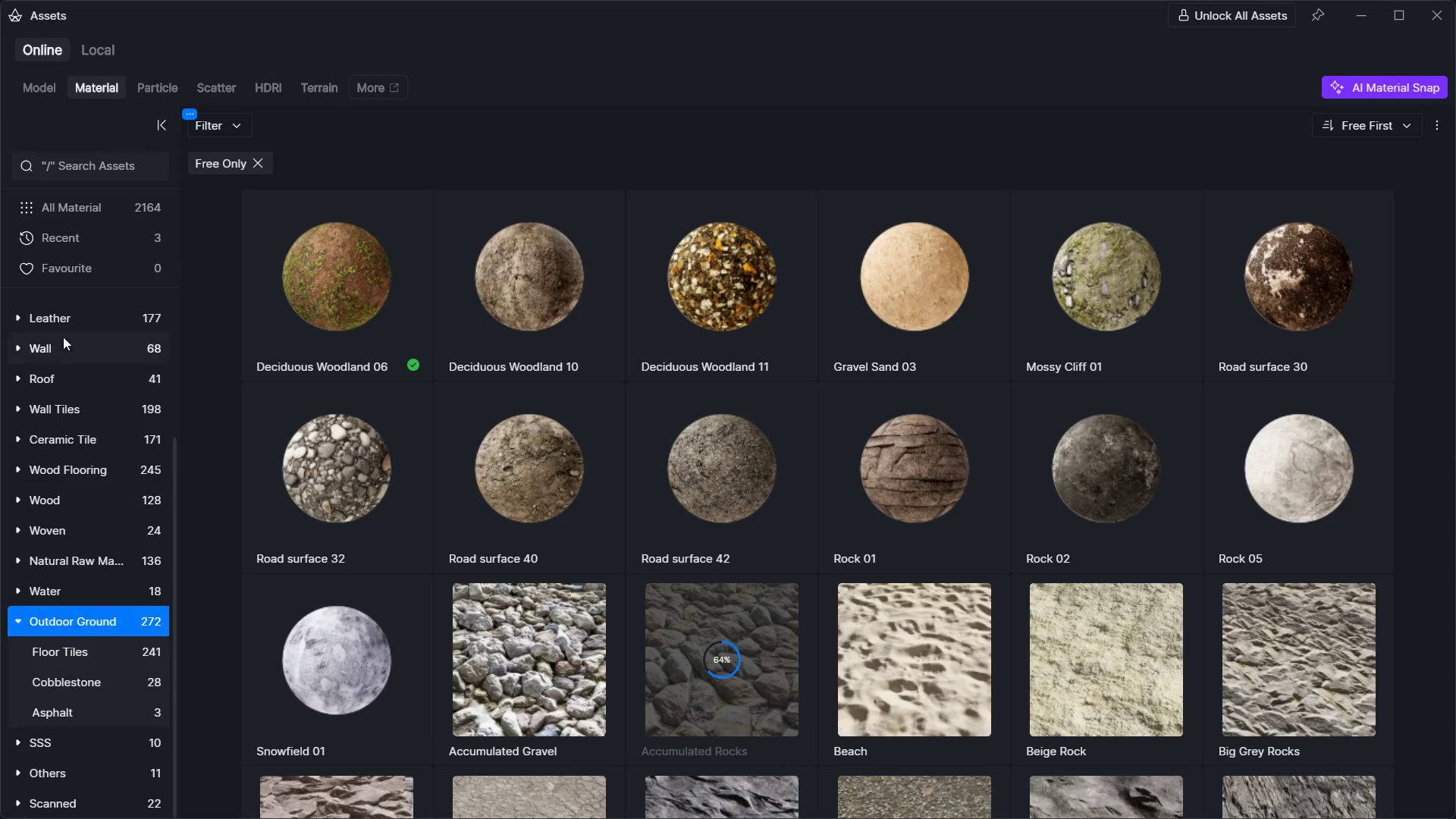 
left_click([39, 96])
 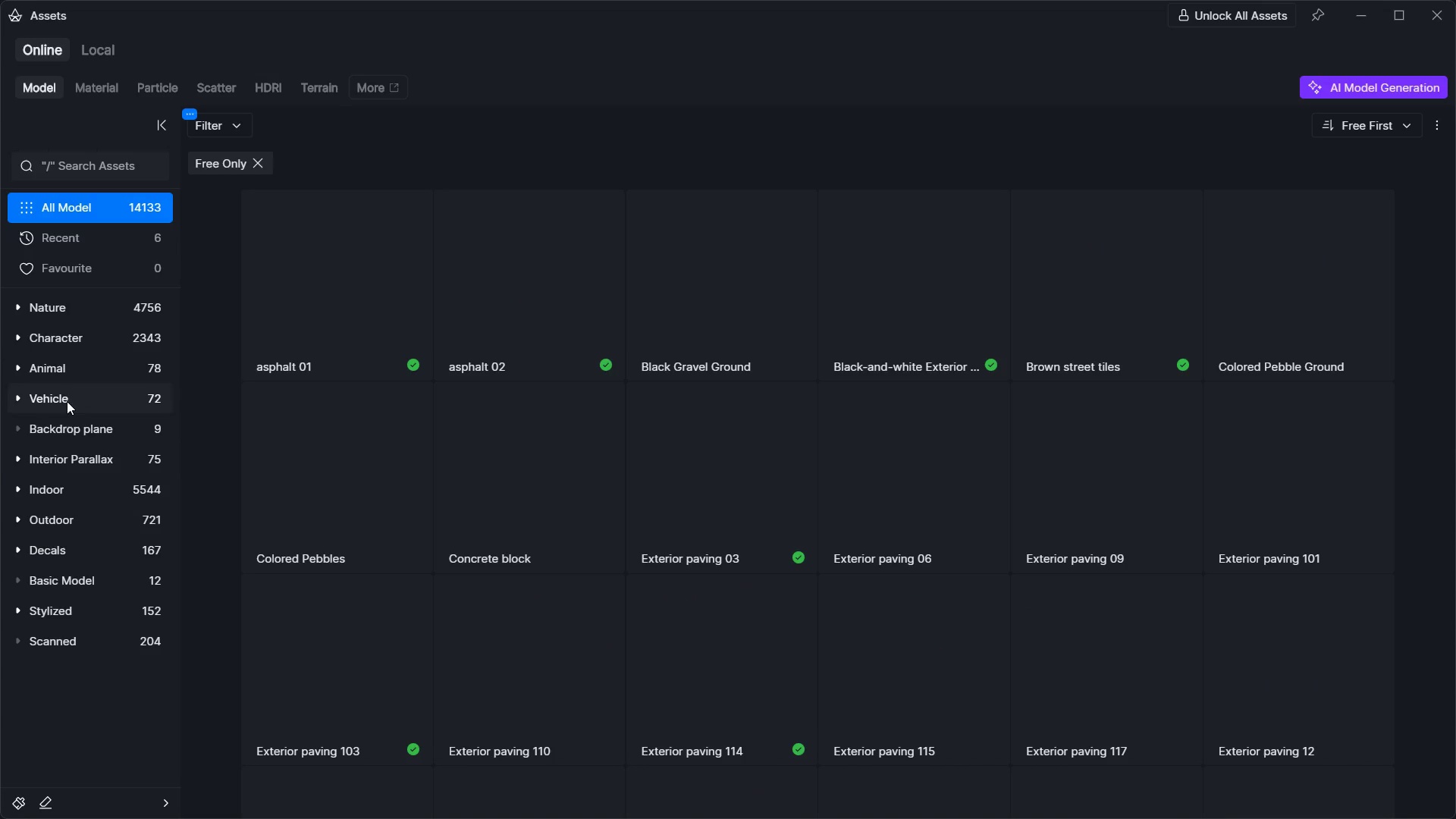 
left_click([77, 469])
 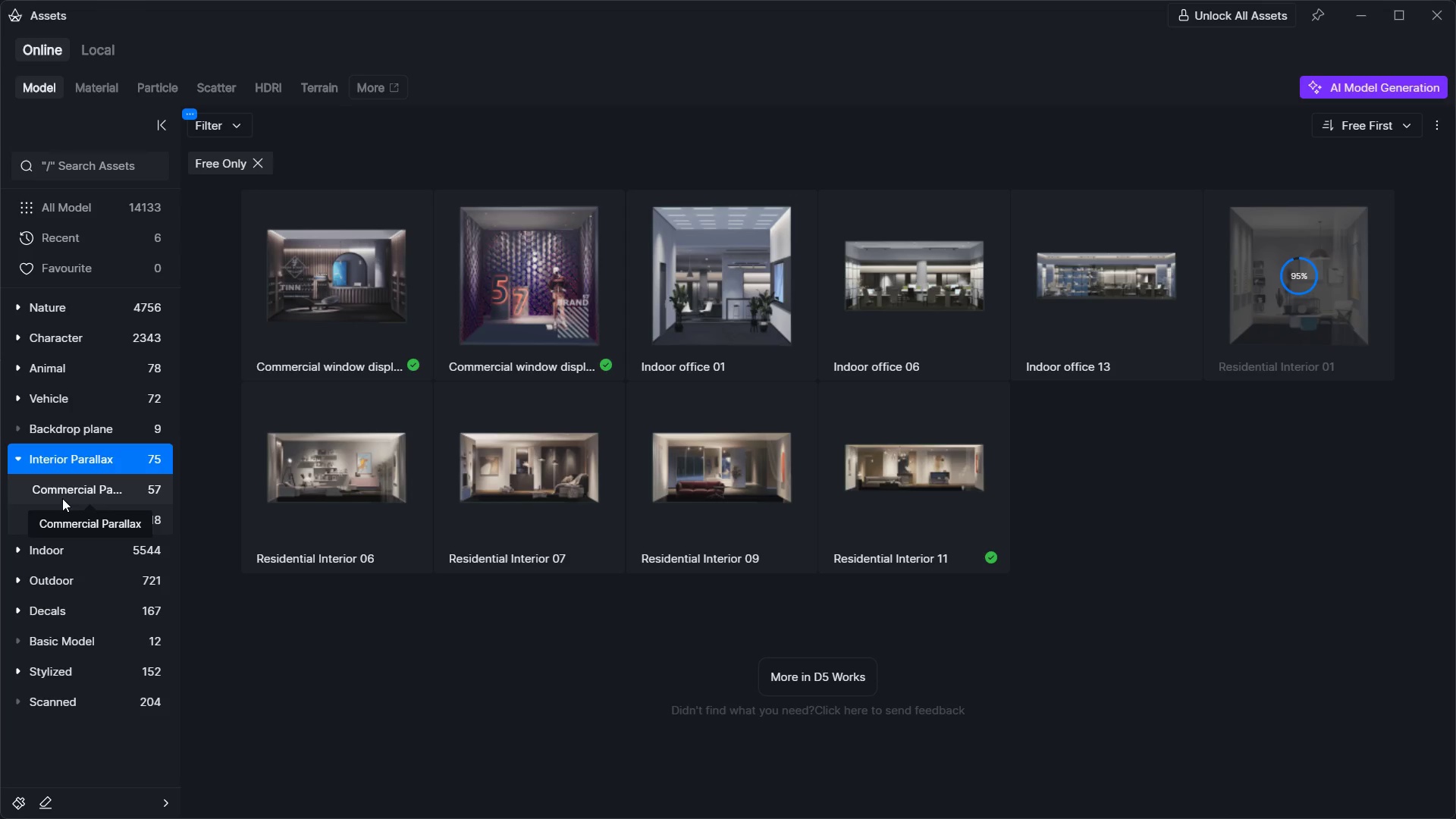 
wait(9.69)
 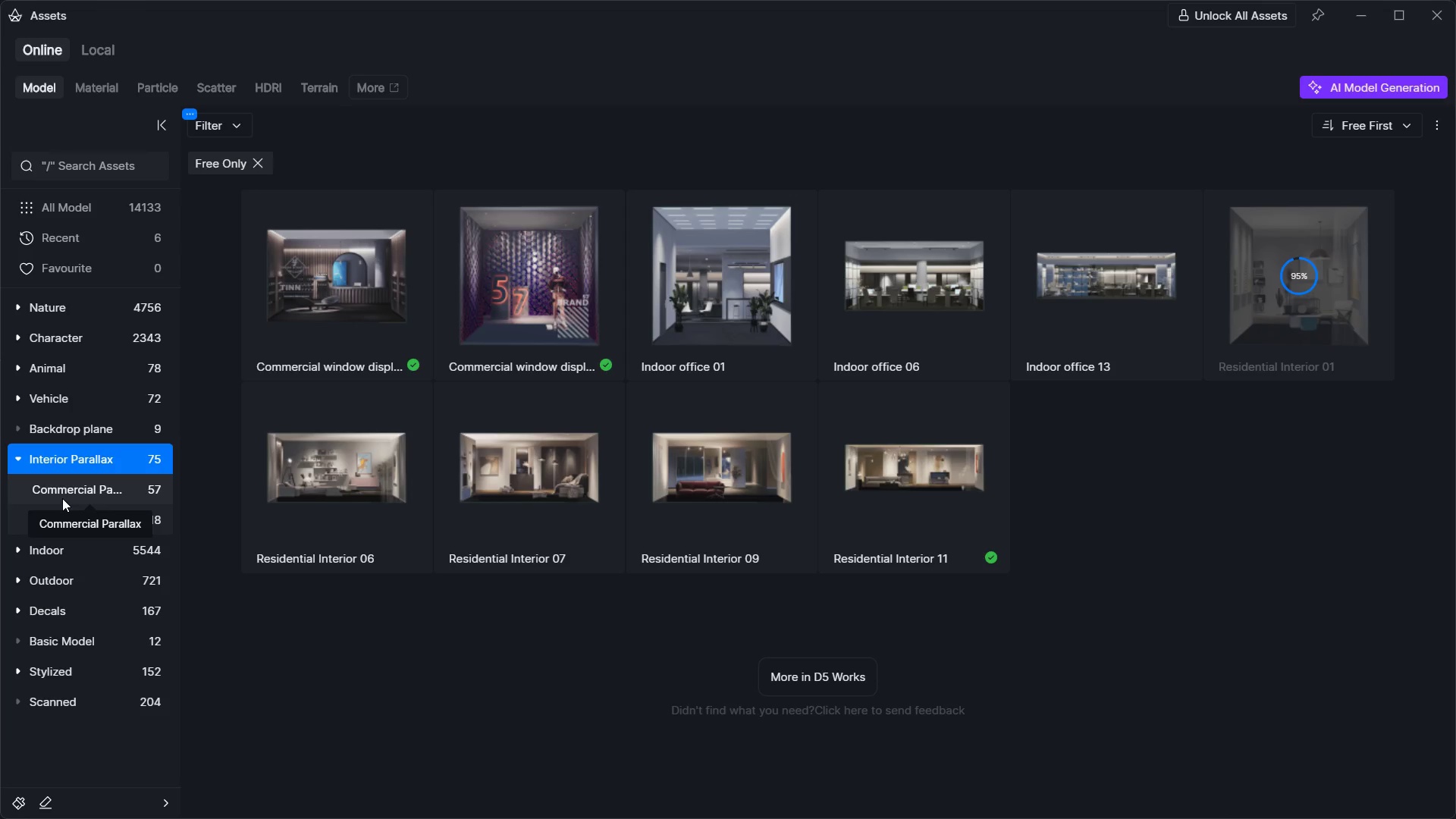 
key(Alt+Tab)
 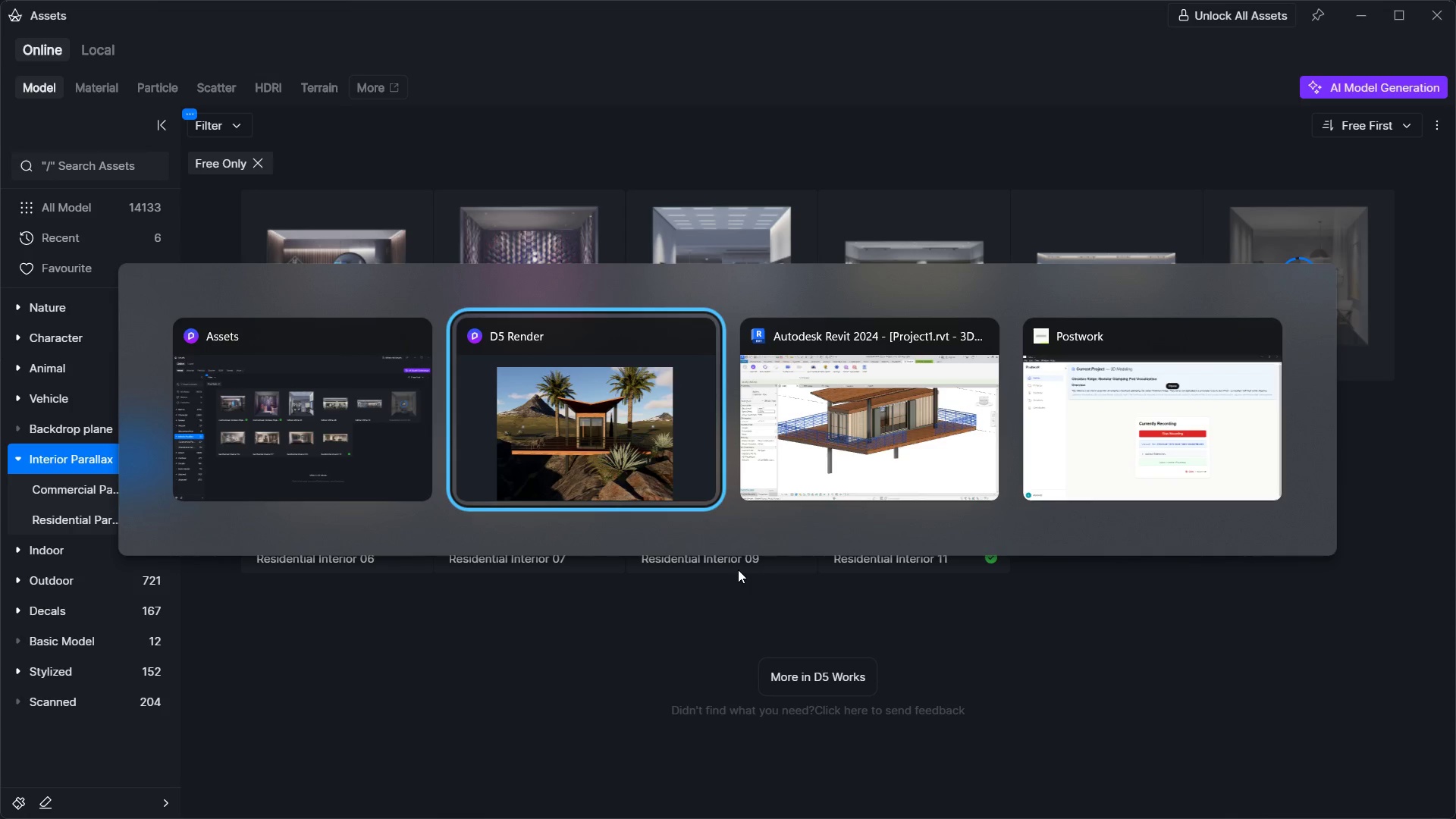 
key(Alt+AltLeft)
 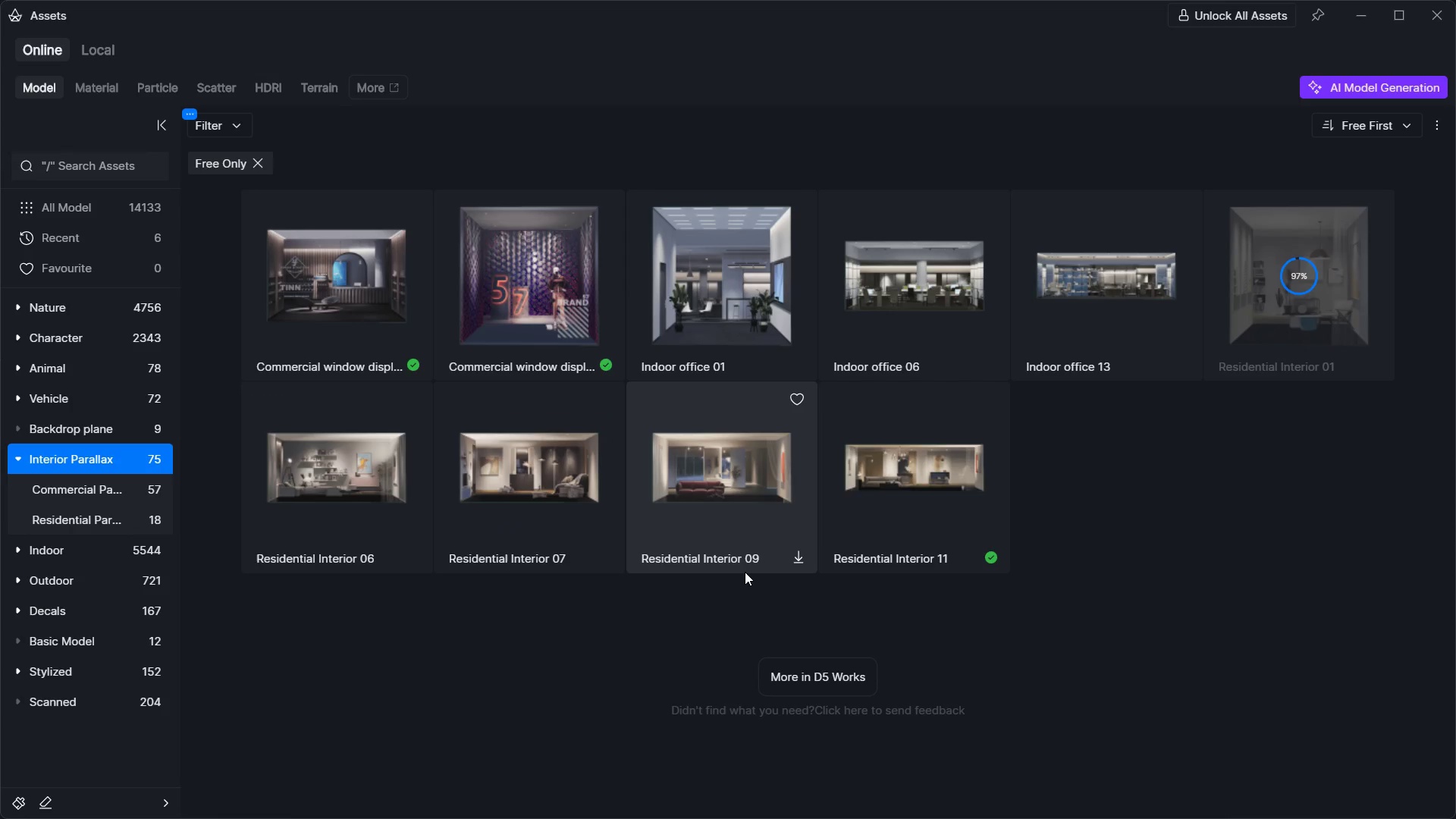 
key(Alt+Tab)
 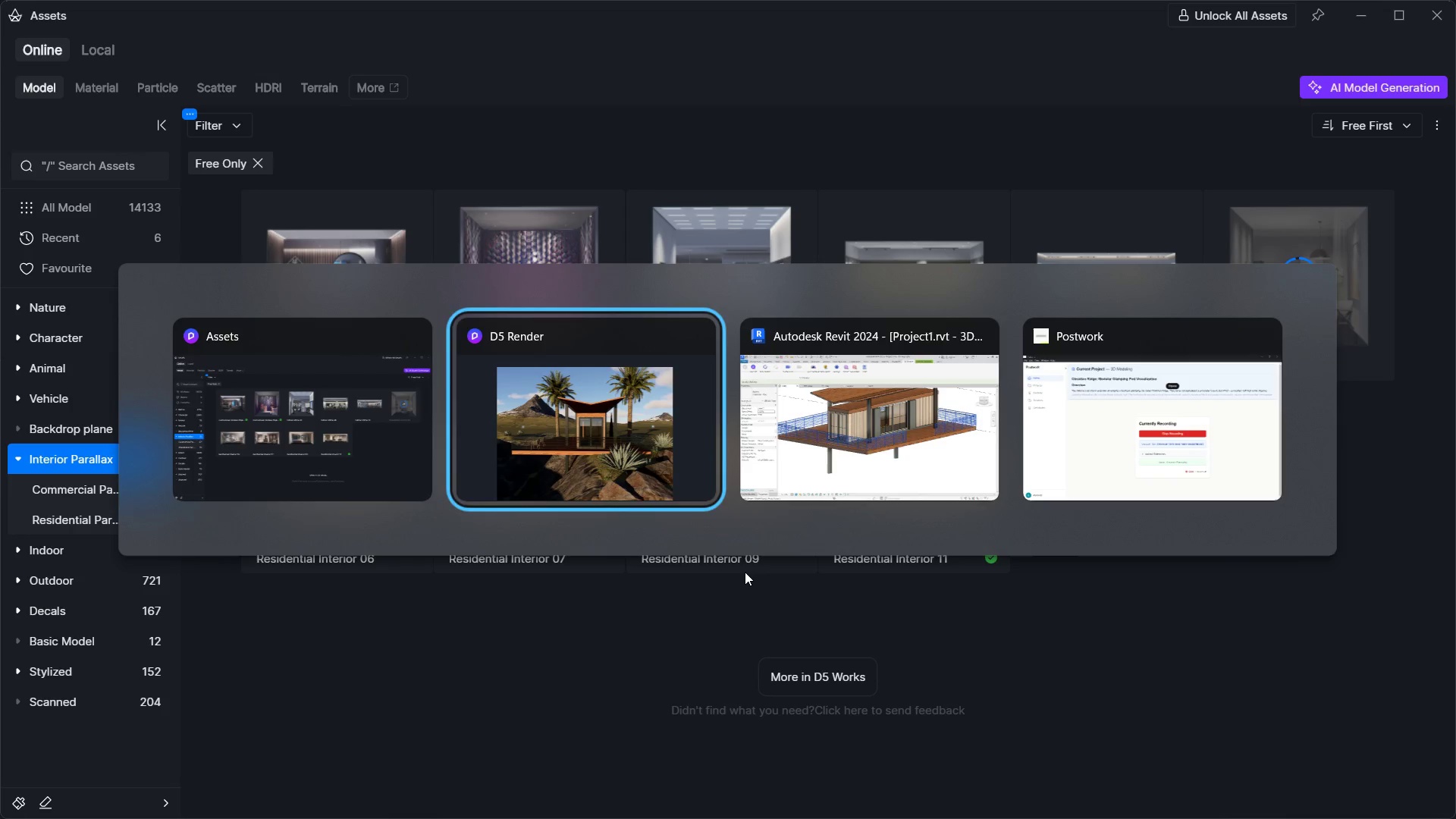 
key(Alt+Tab)
 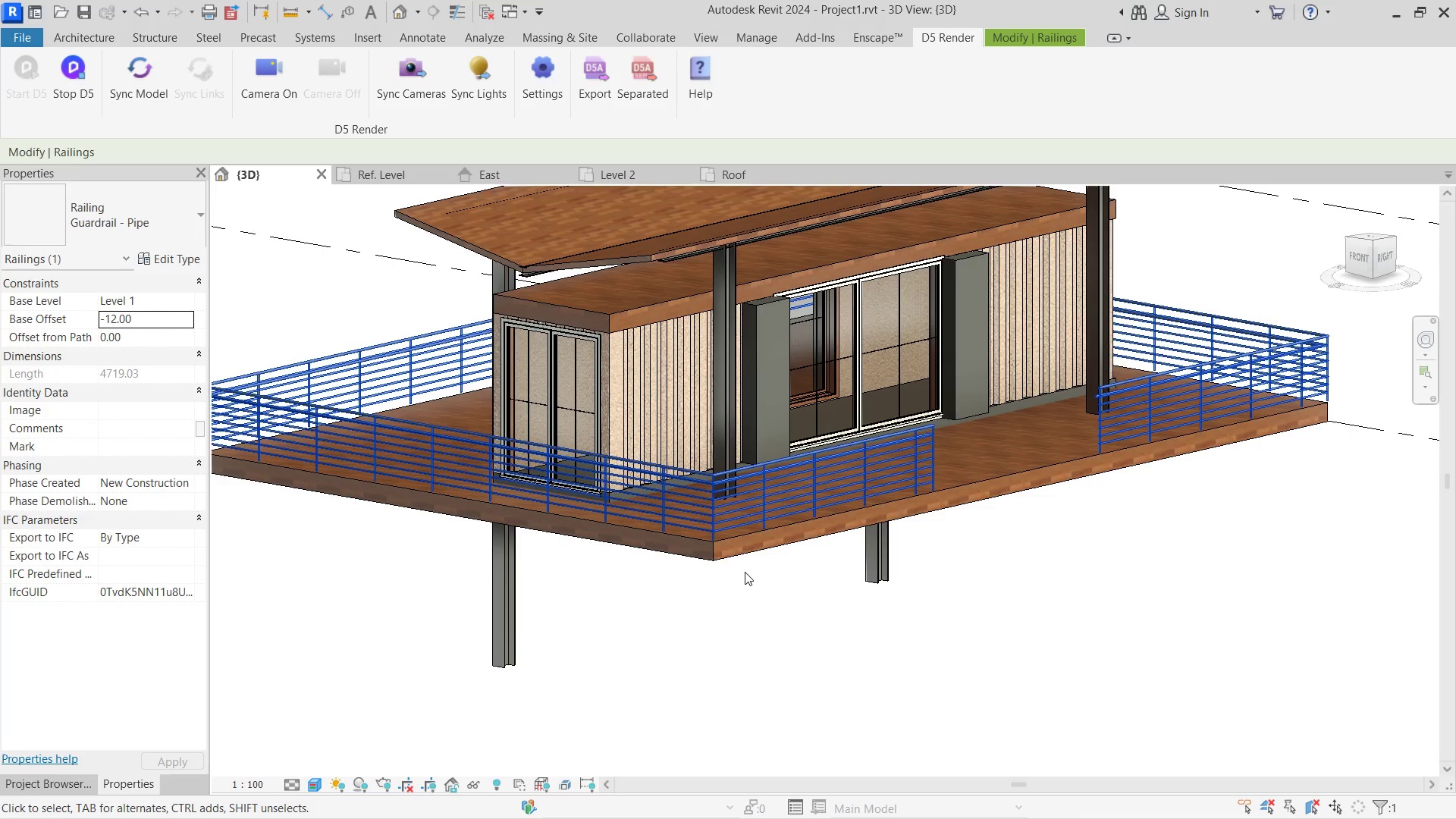 
key(Alt+Tab)
 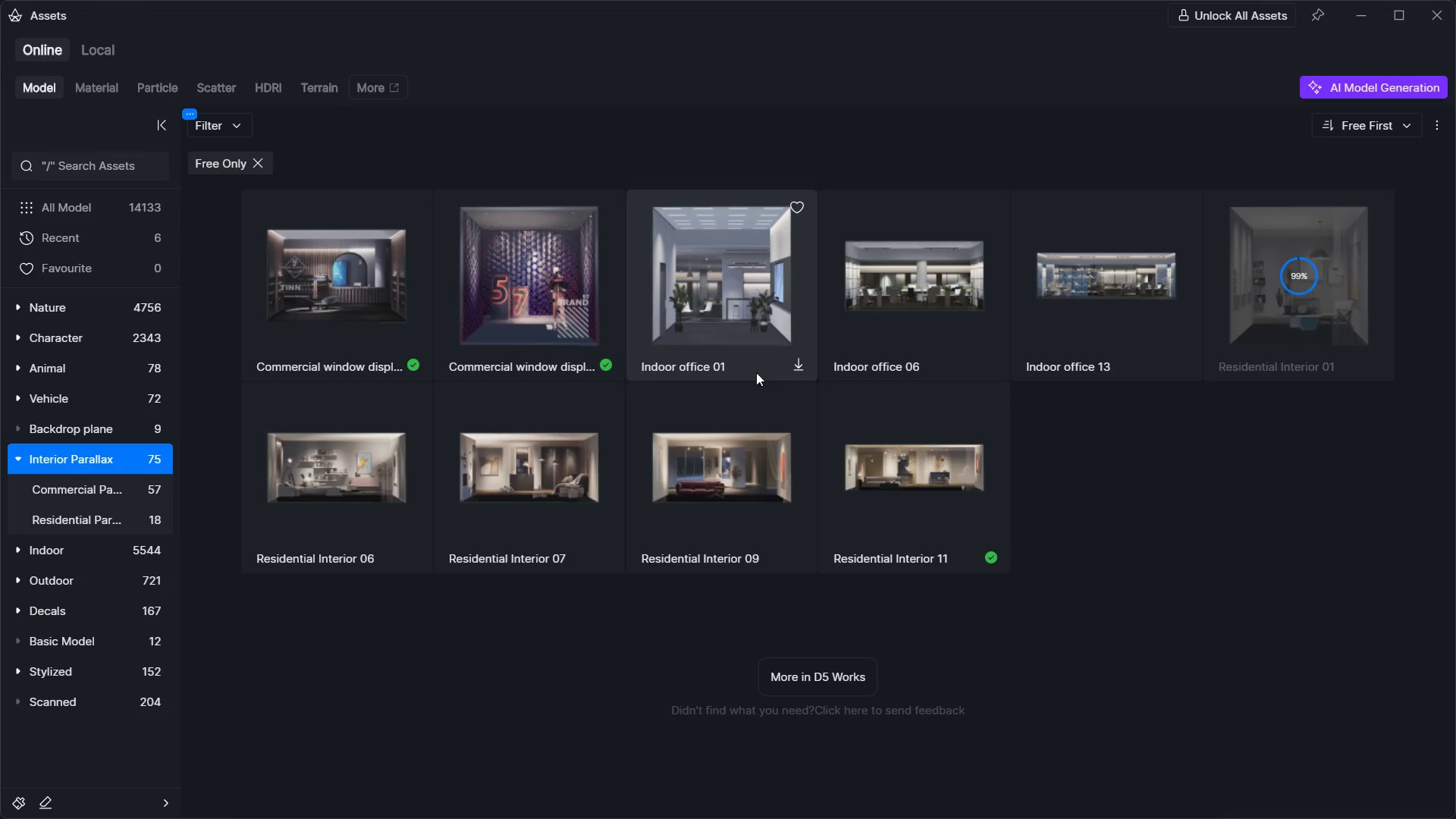 
left_click([1266, 294])
 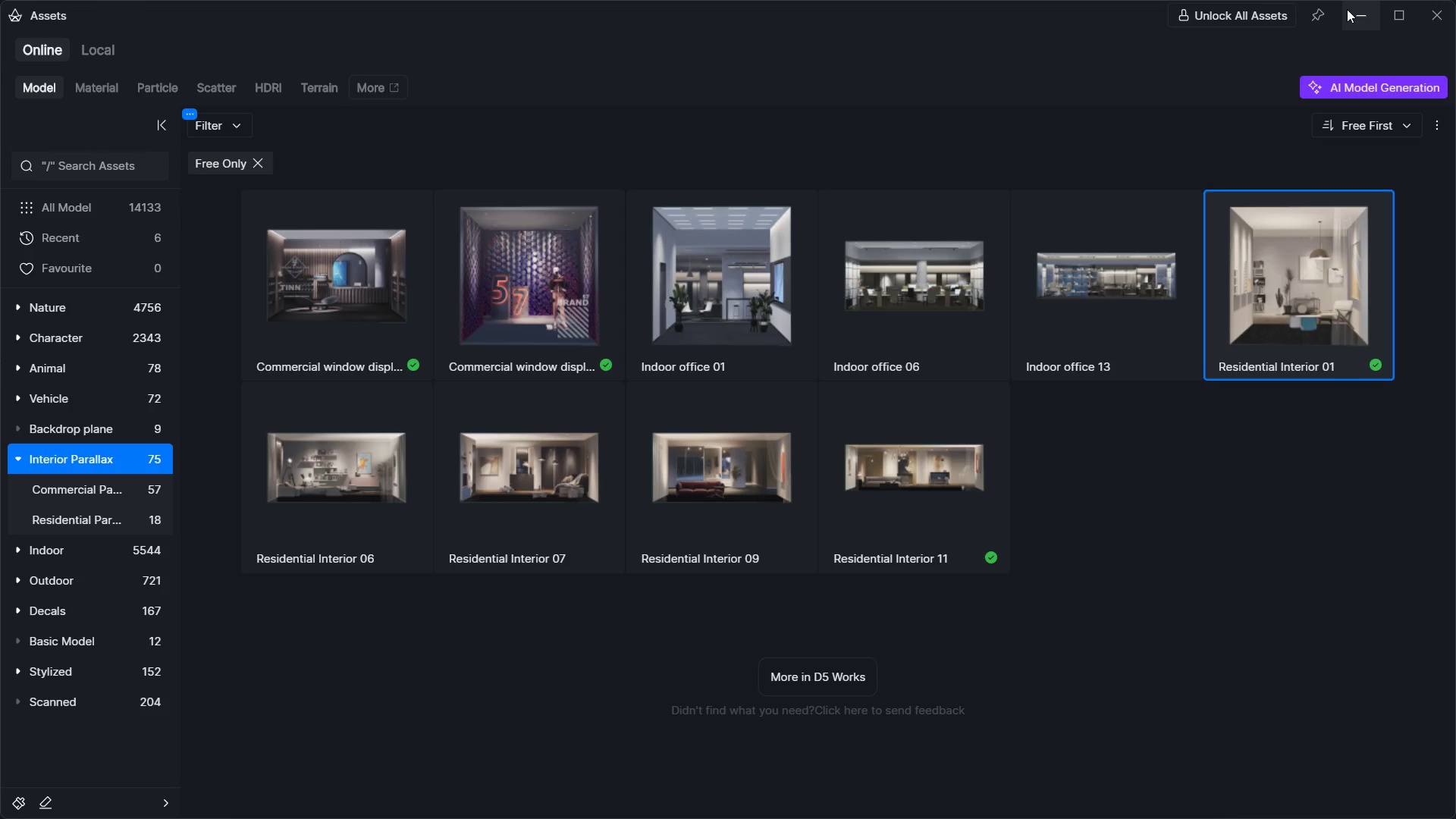 
left_click([1351, 11])
 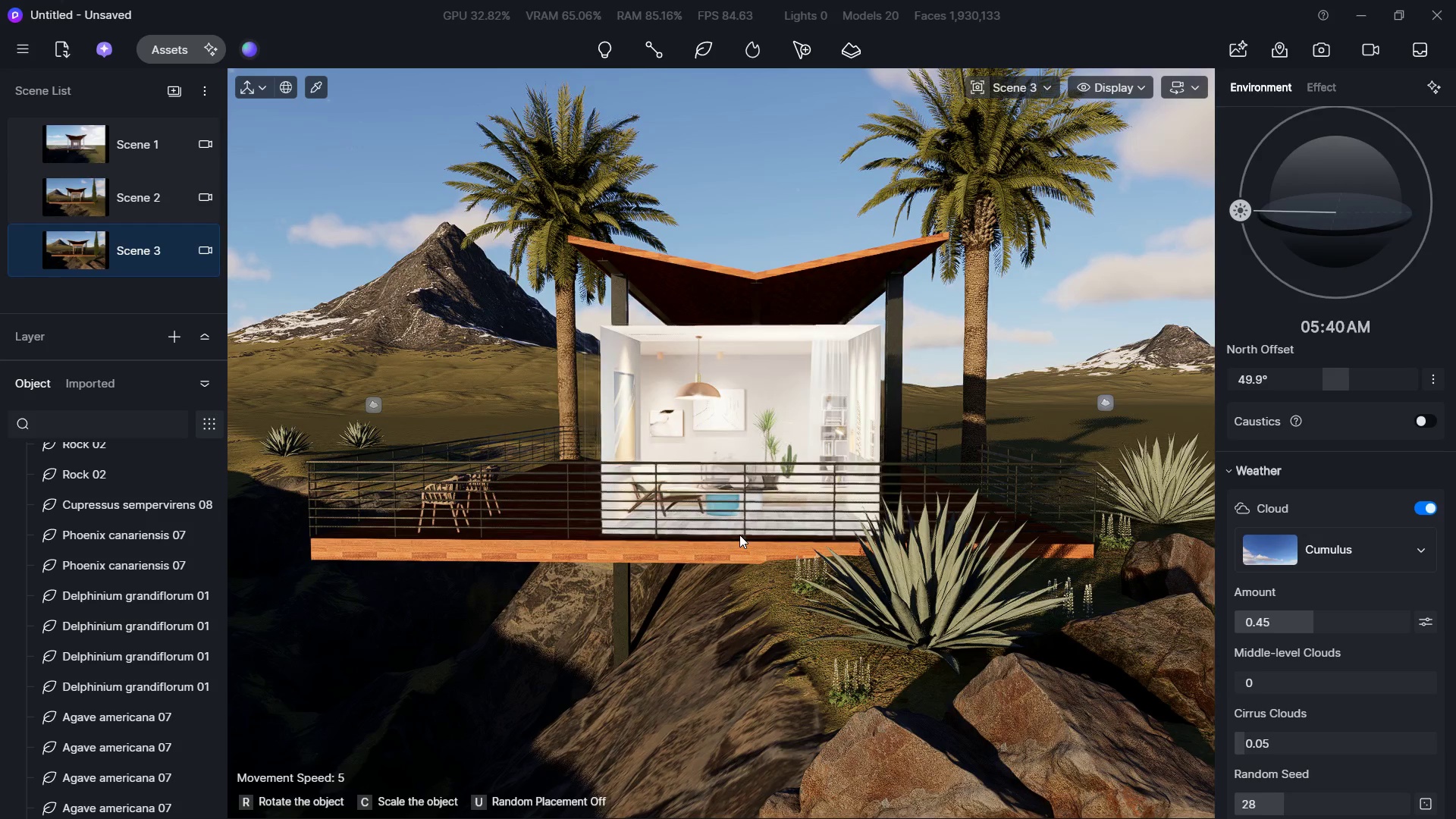 
left_click([739, 535])
 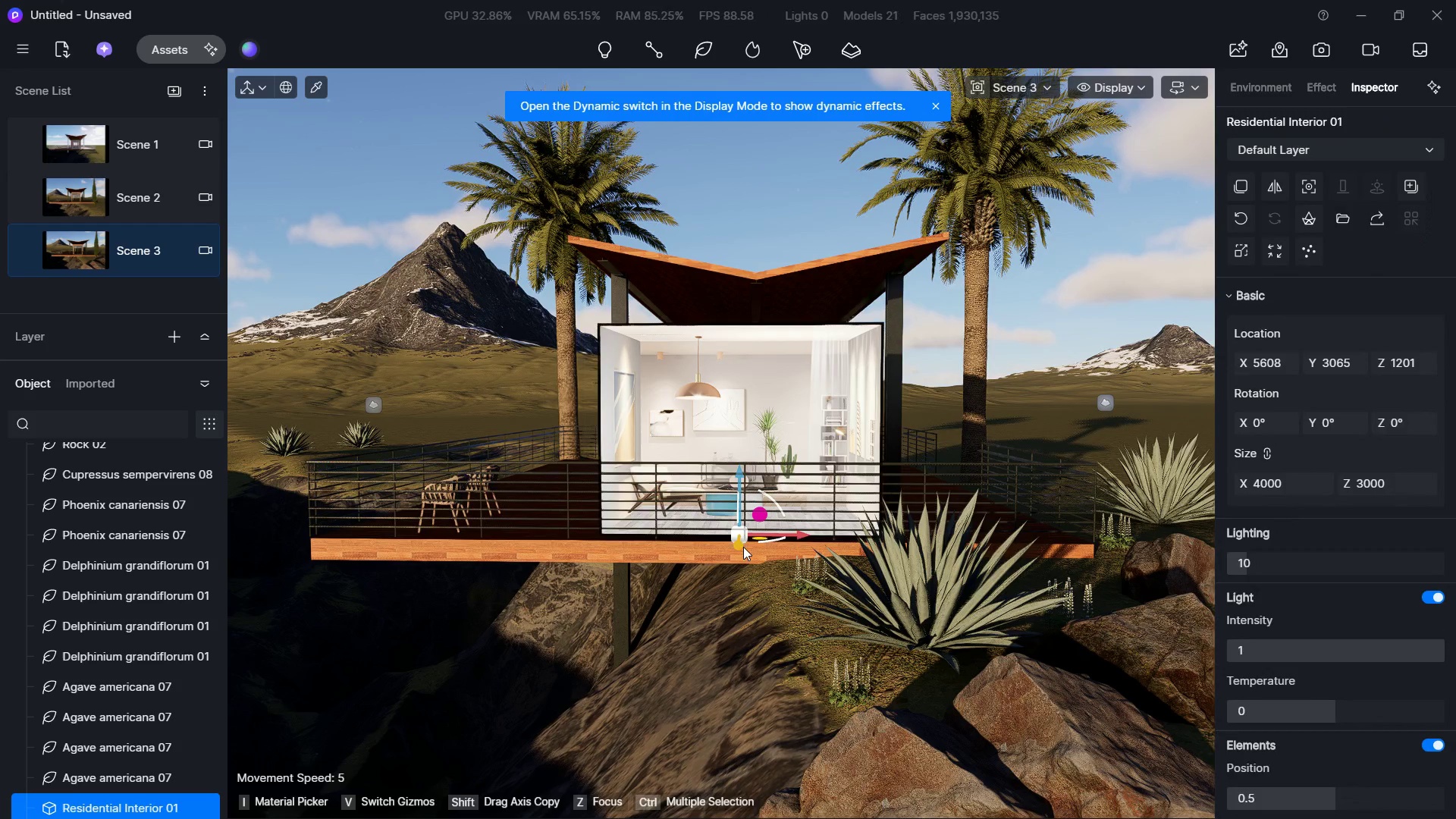 
left_click_drag(start_coordinate=[740, 551], to_coordinate=[737, 528])
 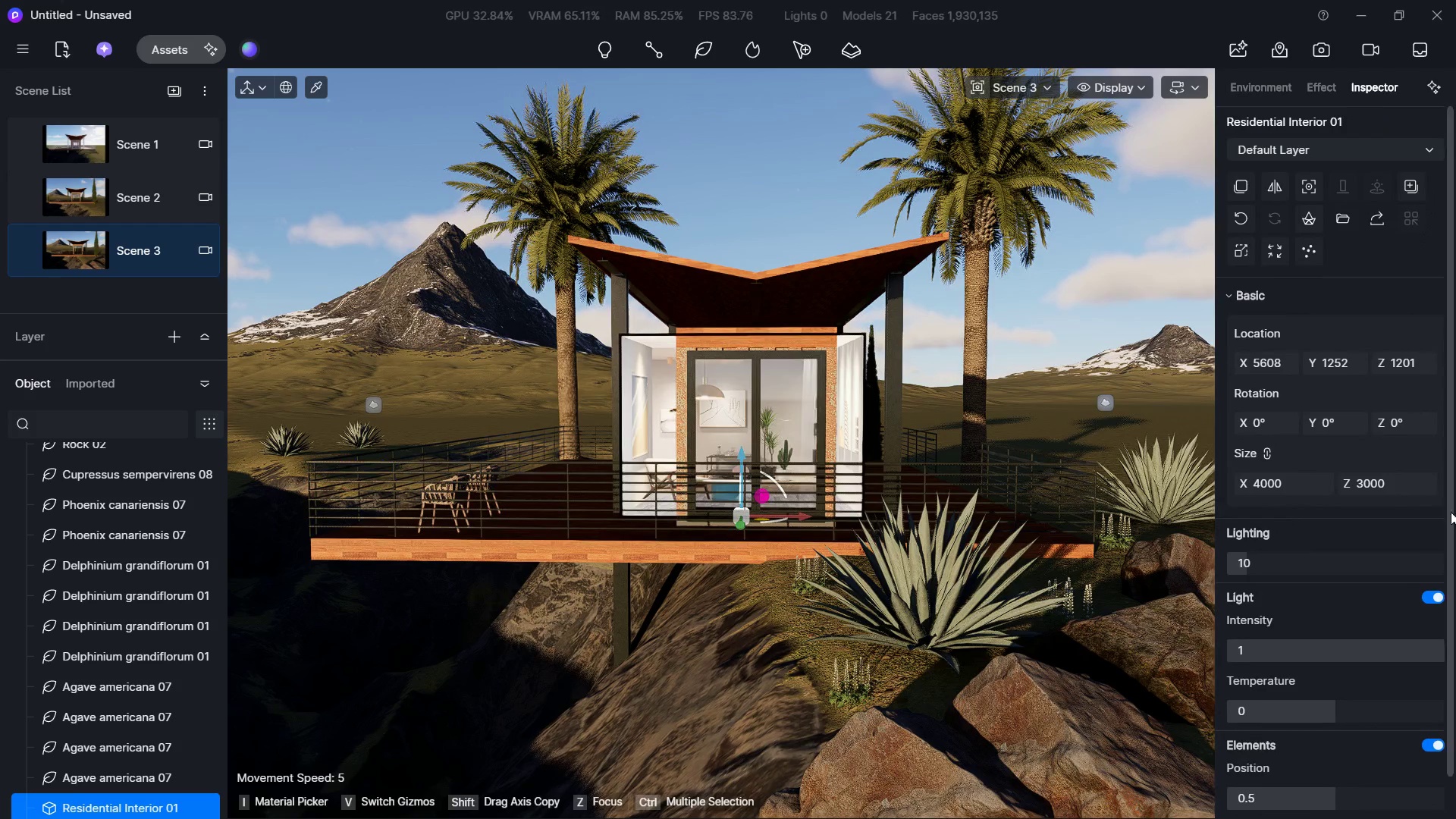 
hold_key(key=ShiftLeft, duration=0.58)
 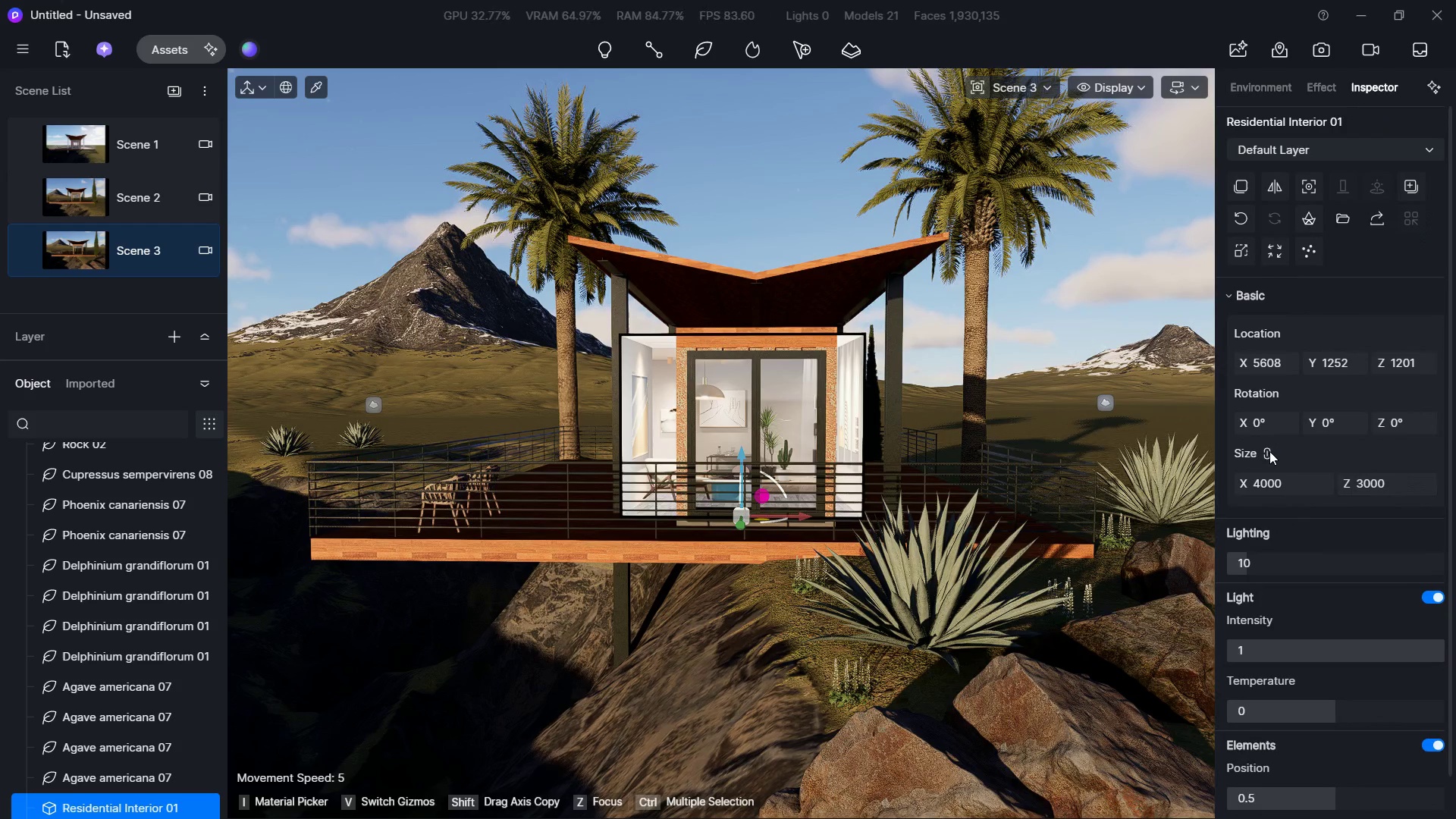 
left_click([1269, 451])
 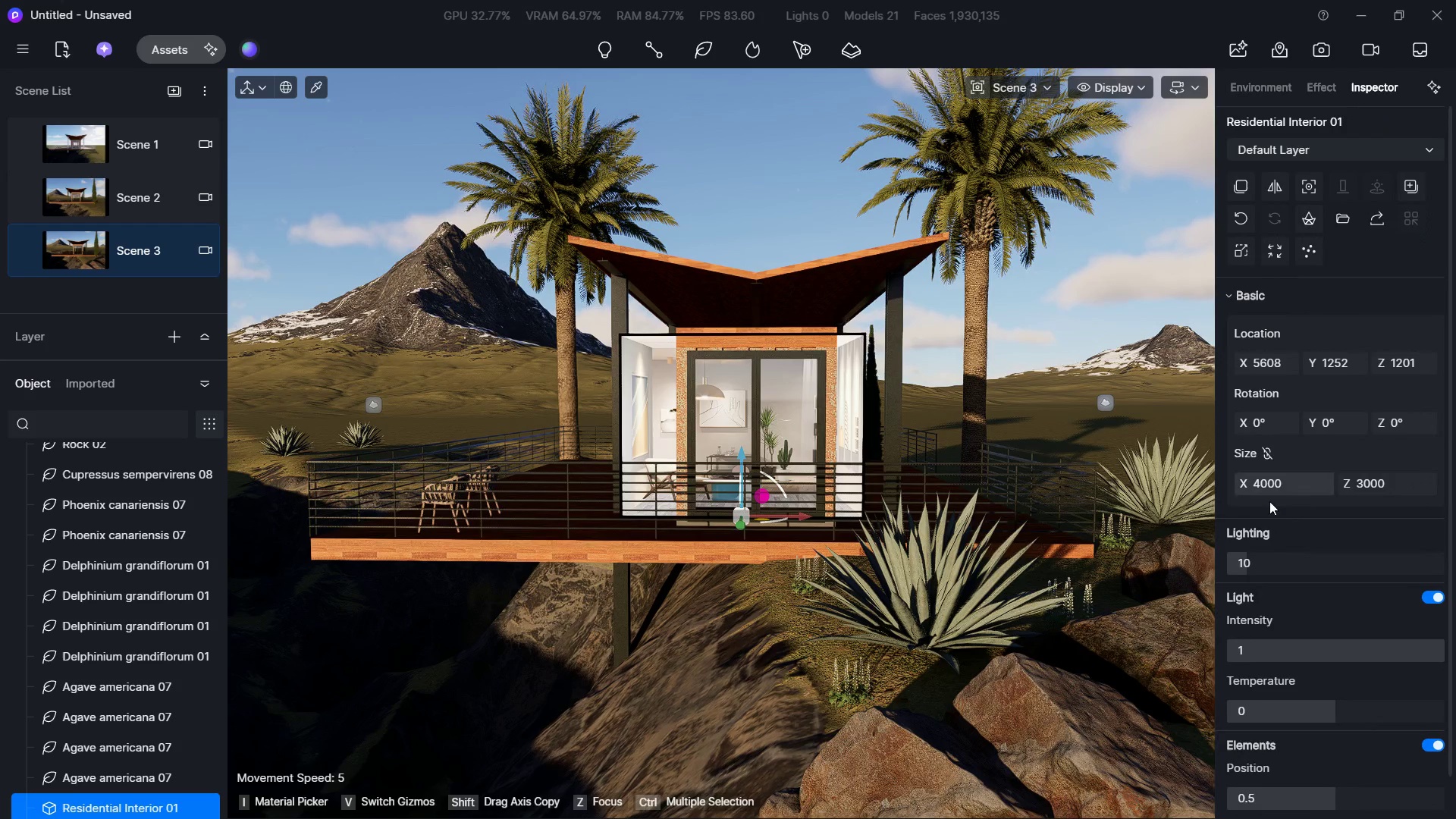 
hold_key(key=ShiftLeft, duration=1.66)
 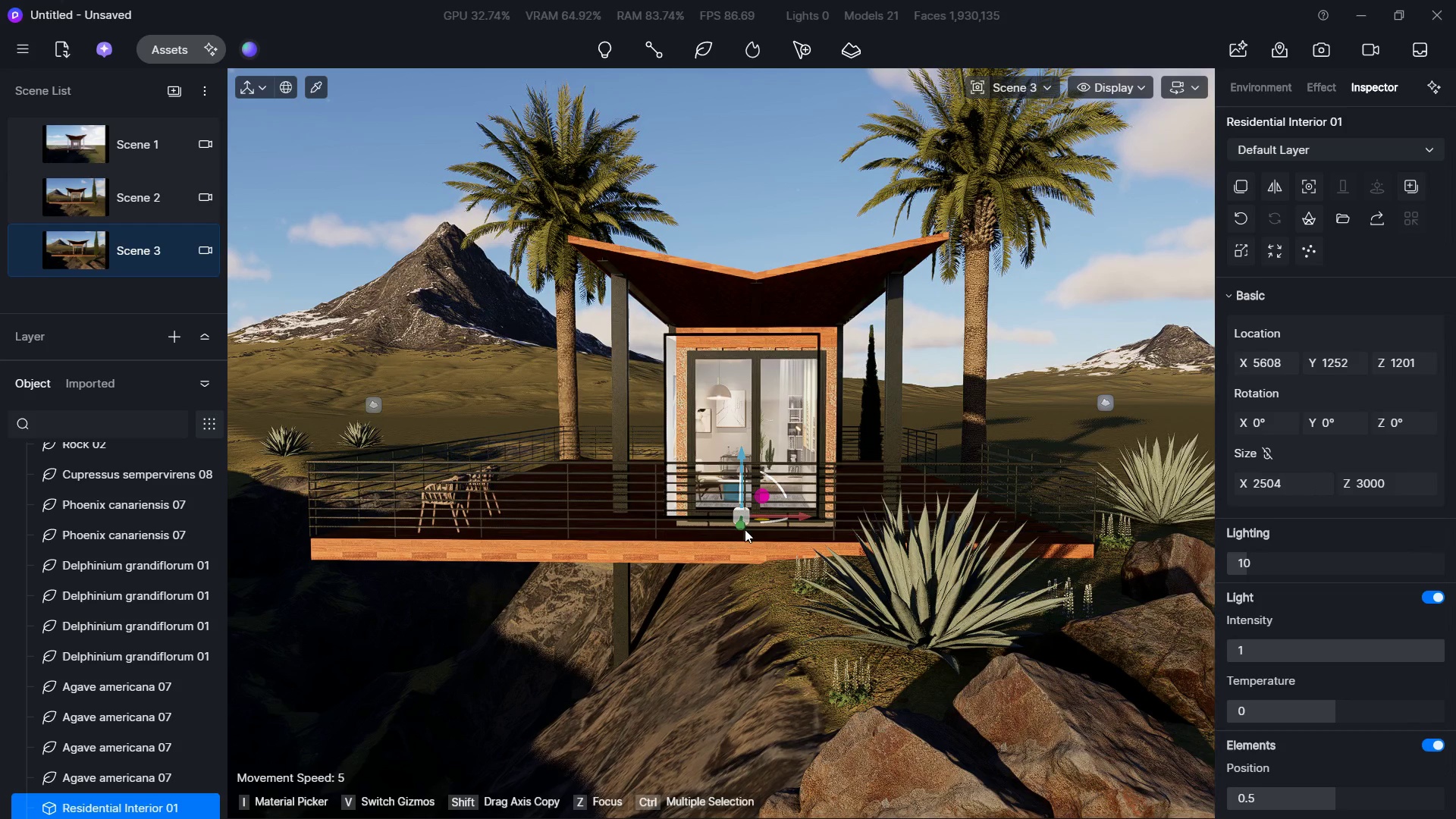 
left_click_drag(start_coordinate=[800, 513], to_coordinate=[815, 511])
 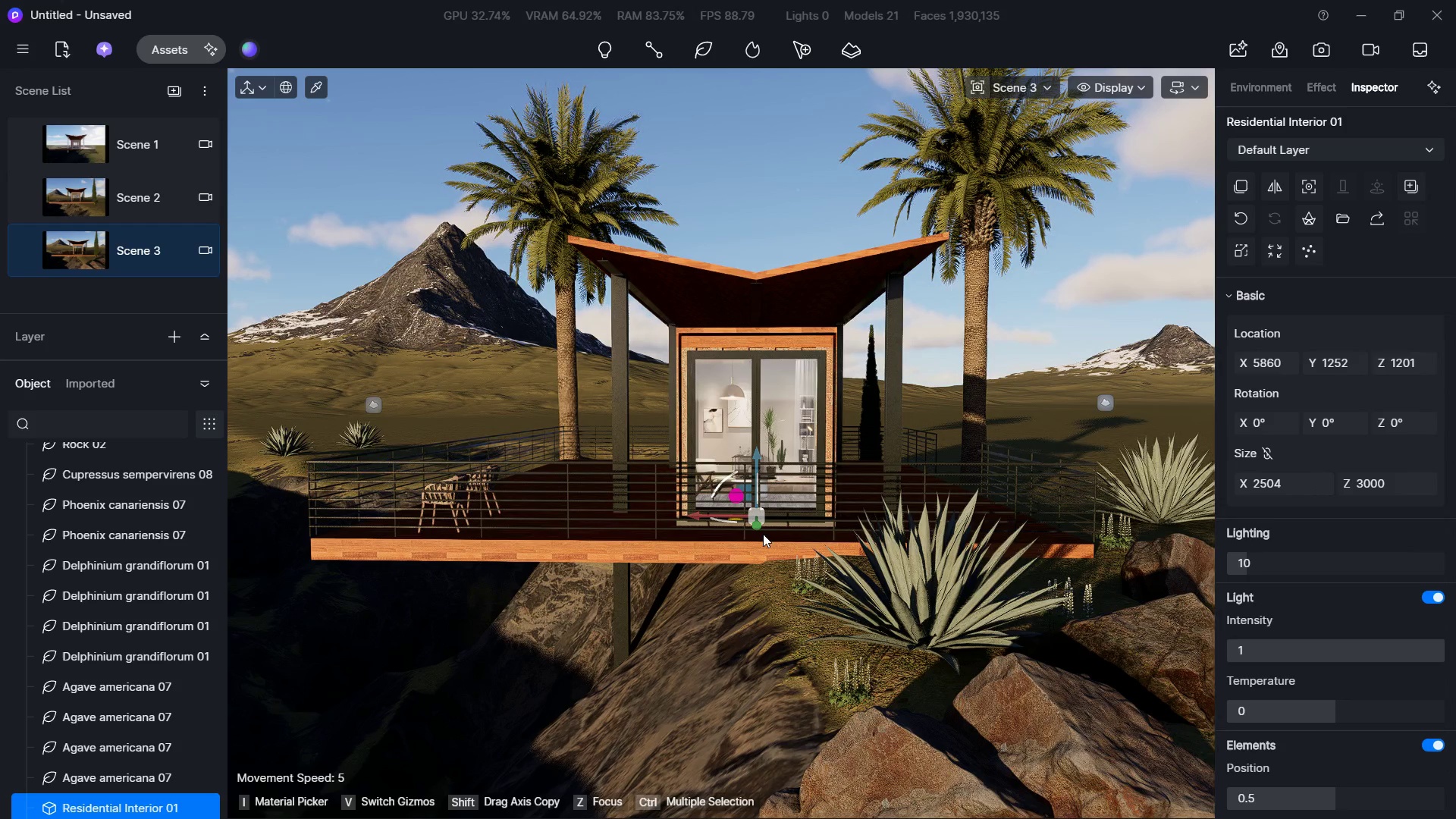 
left_click_drag(start_coordinate=[758, 534], to_coordinate=[757, 526])
 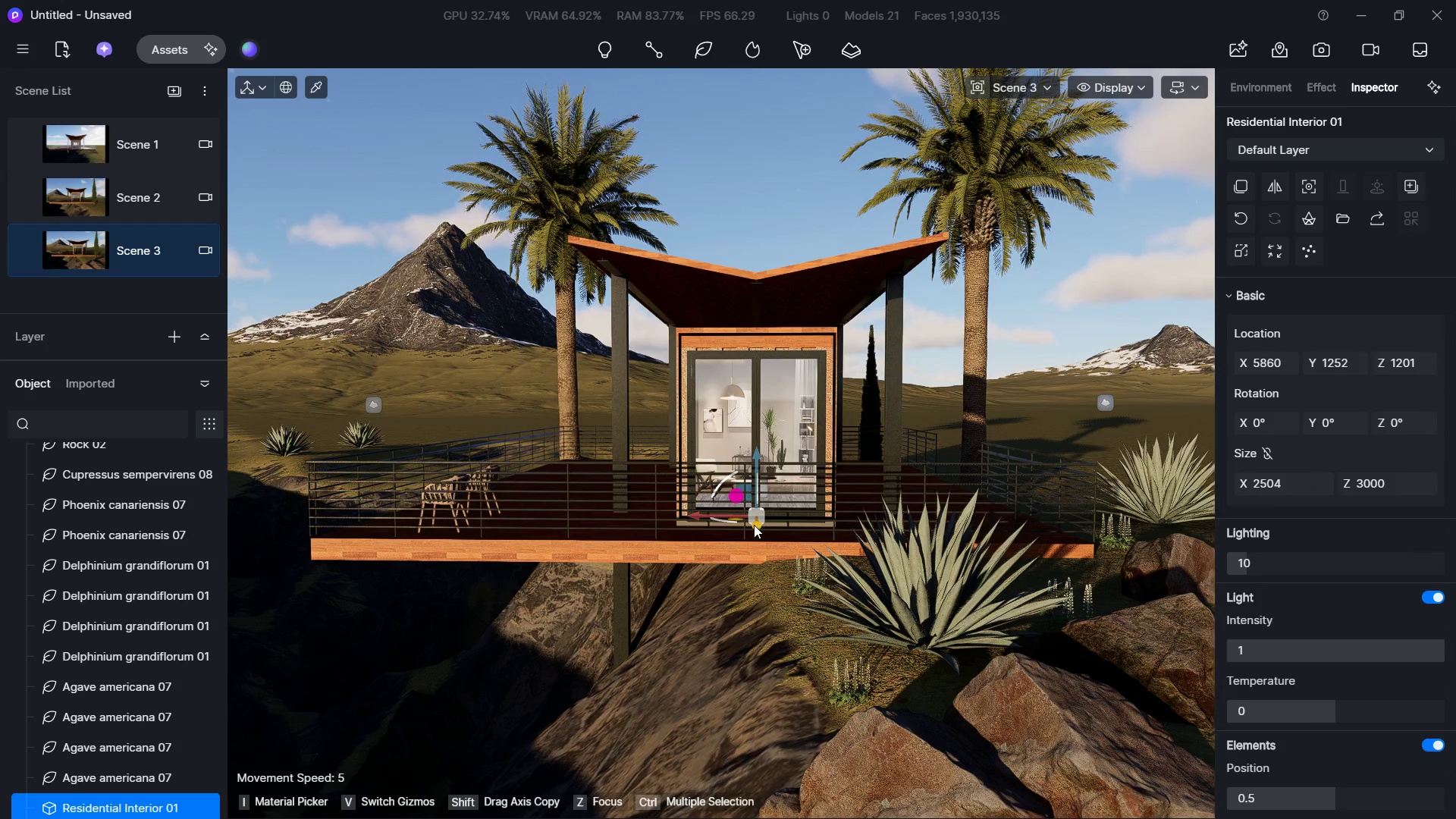 
left_click_drag(start_coordinate=[754, 525], to_coordinate=[761, 491])
 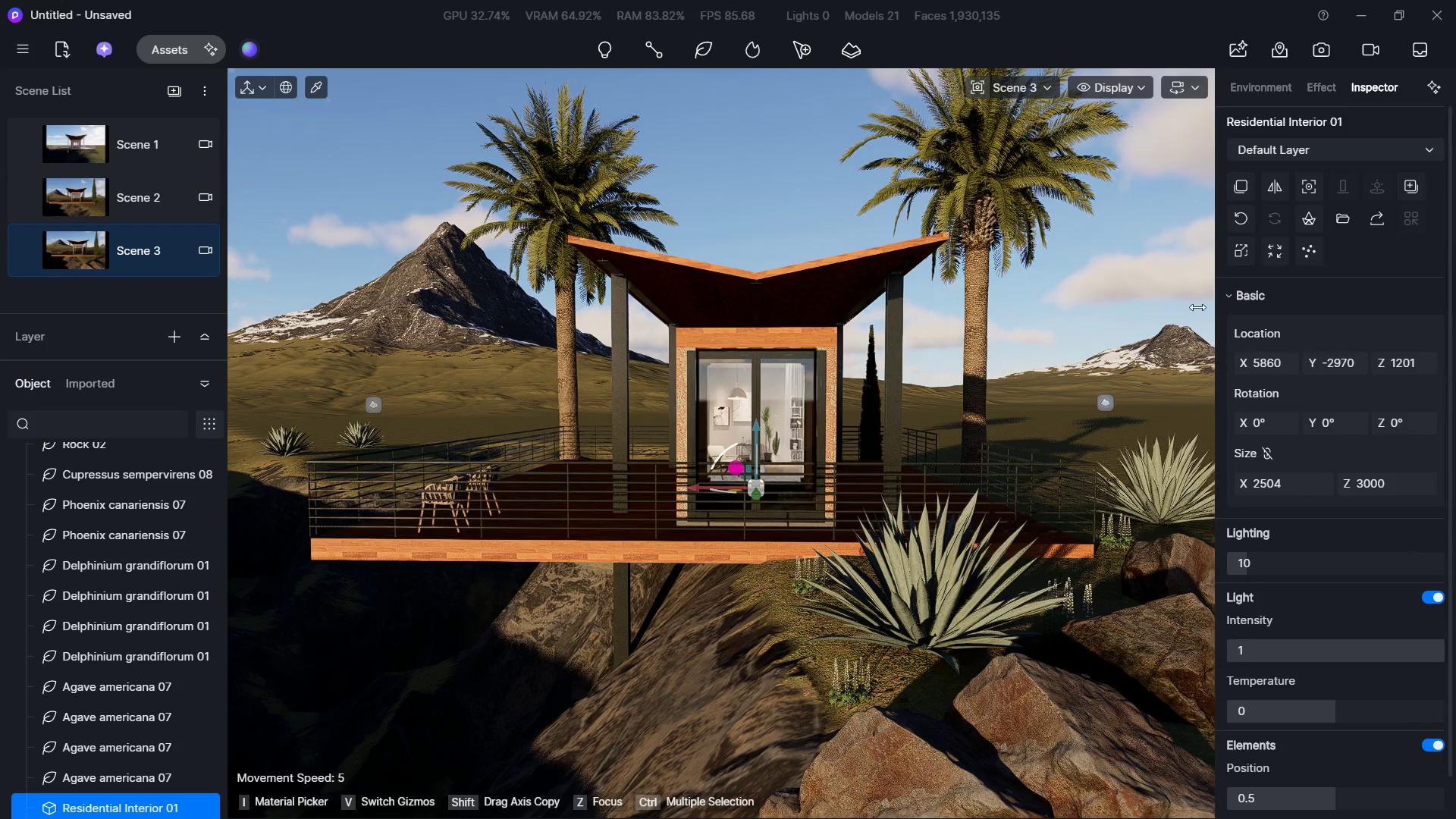 
left_click([1161, 265])
 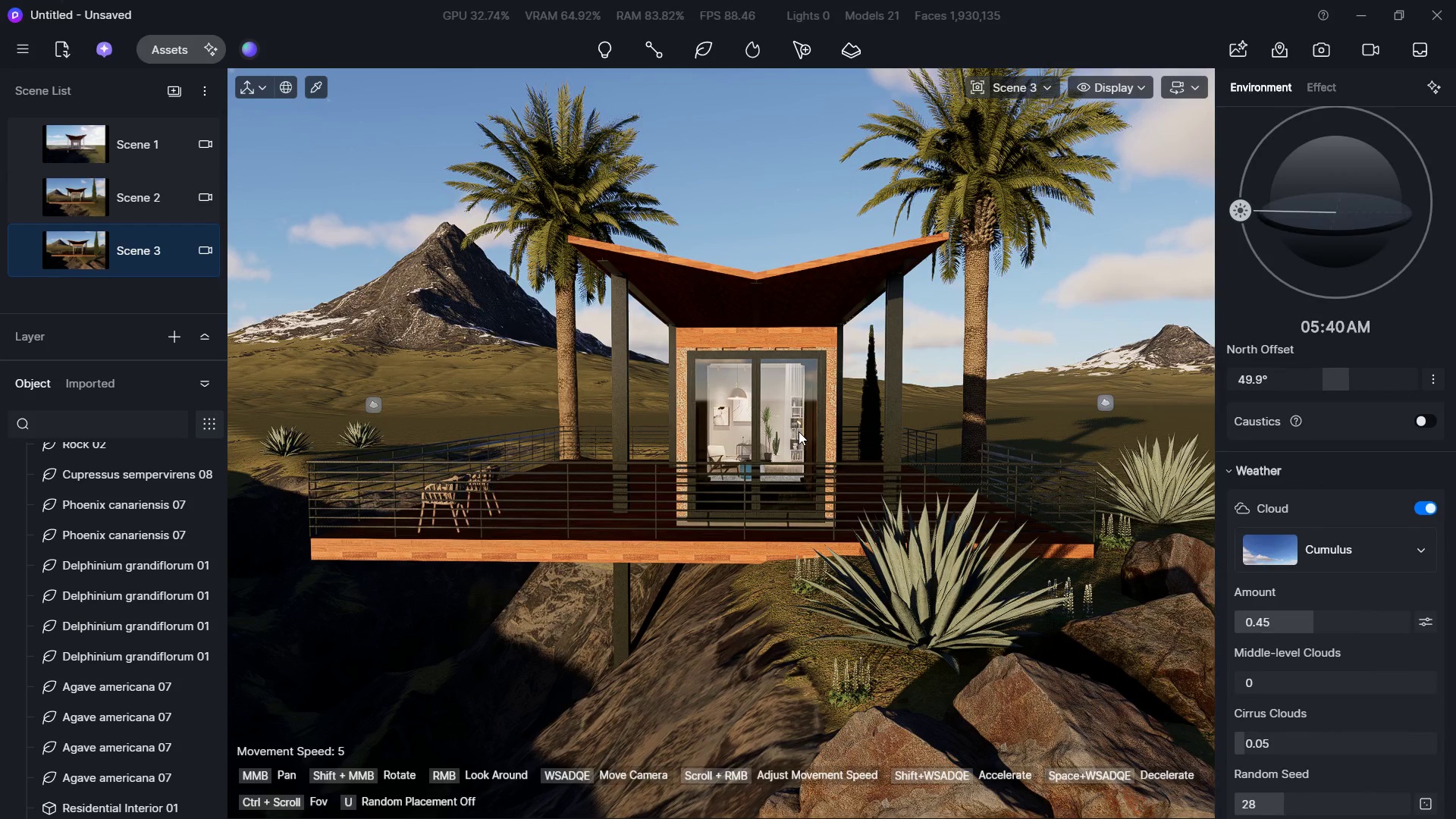 
hold_key(key=W, duration=1.27)
 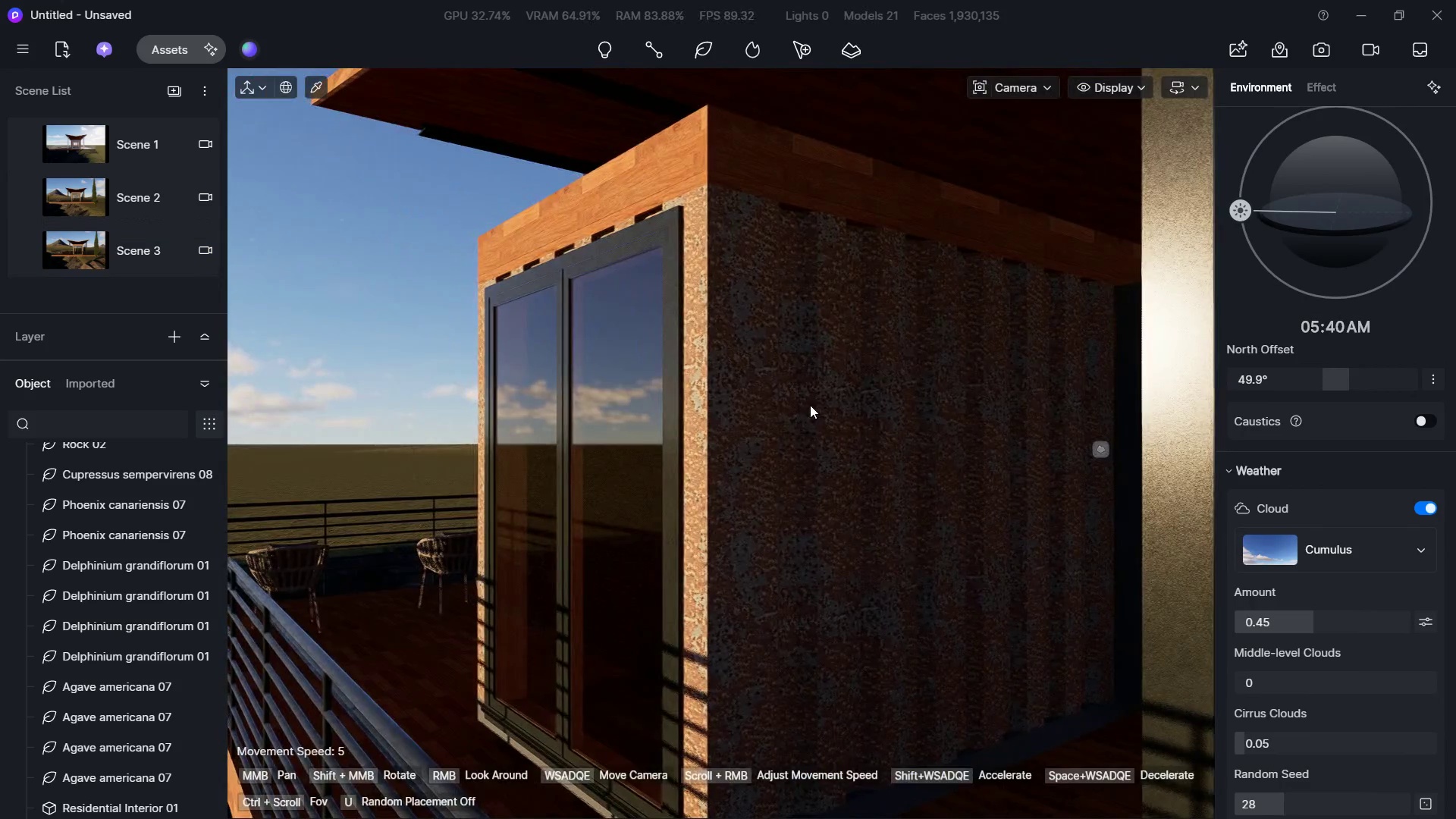 
hold_key(key=ShiftLeft, duration=0.86)
 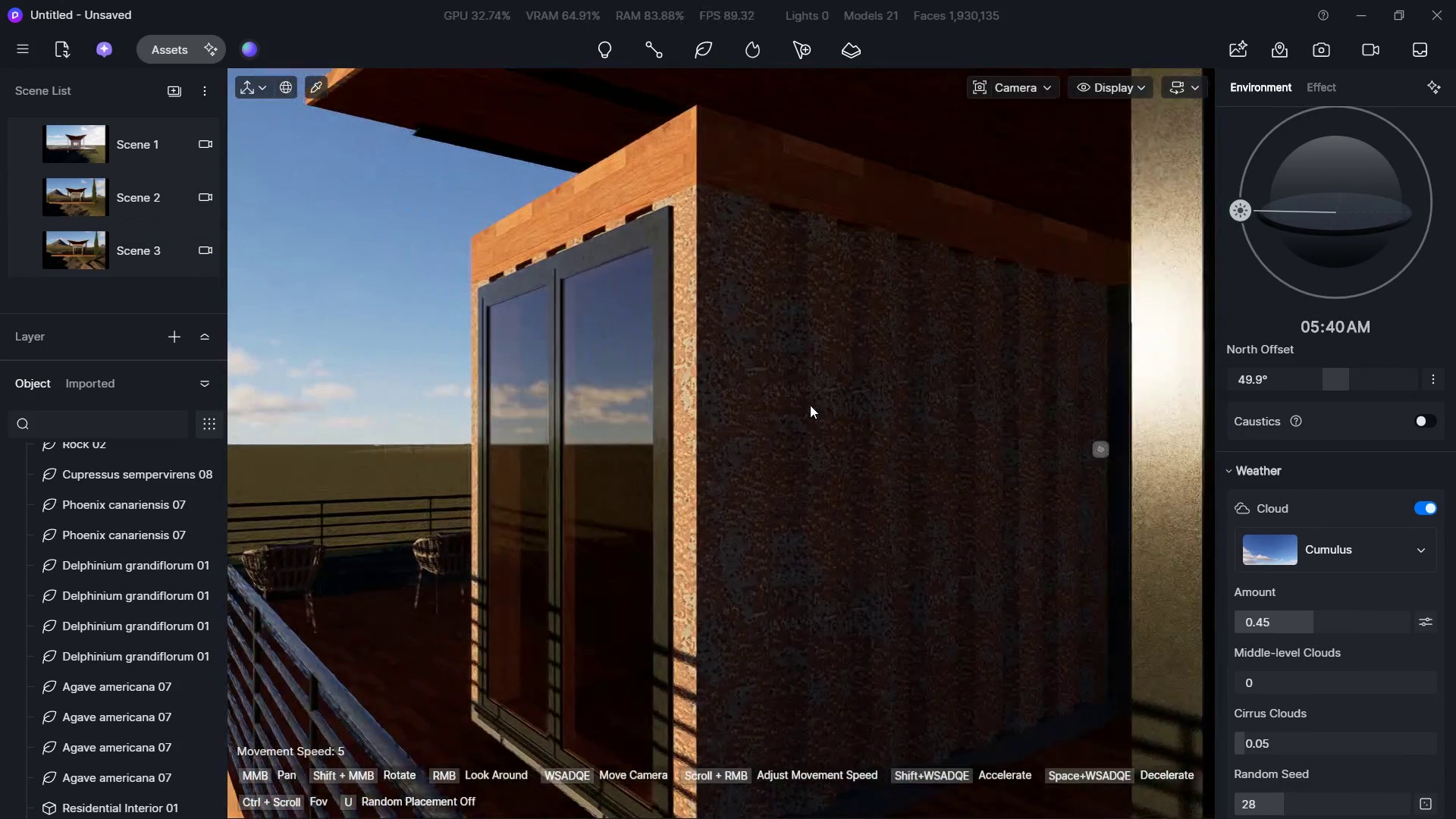 
hold_key(key=D, duration=0.66)
 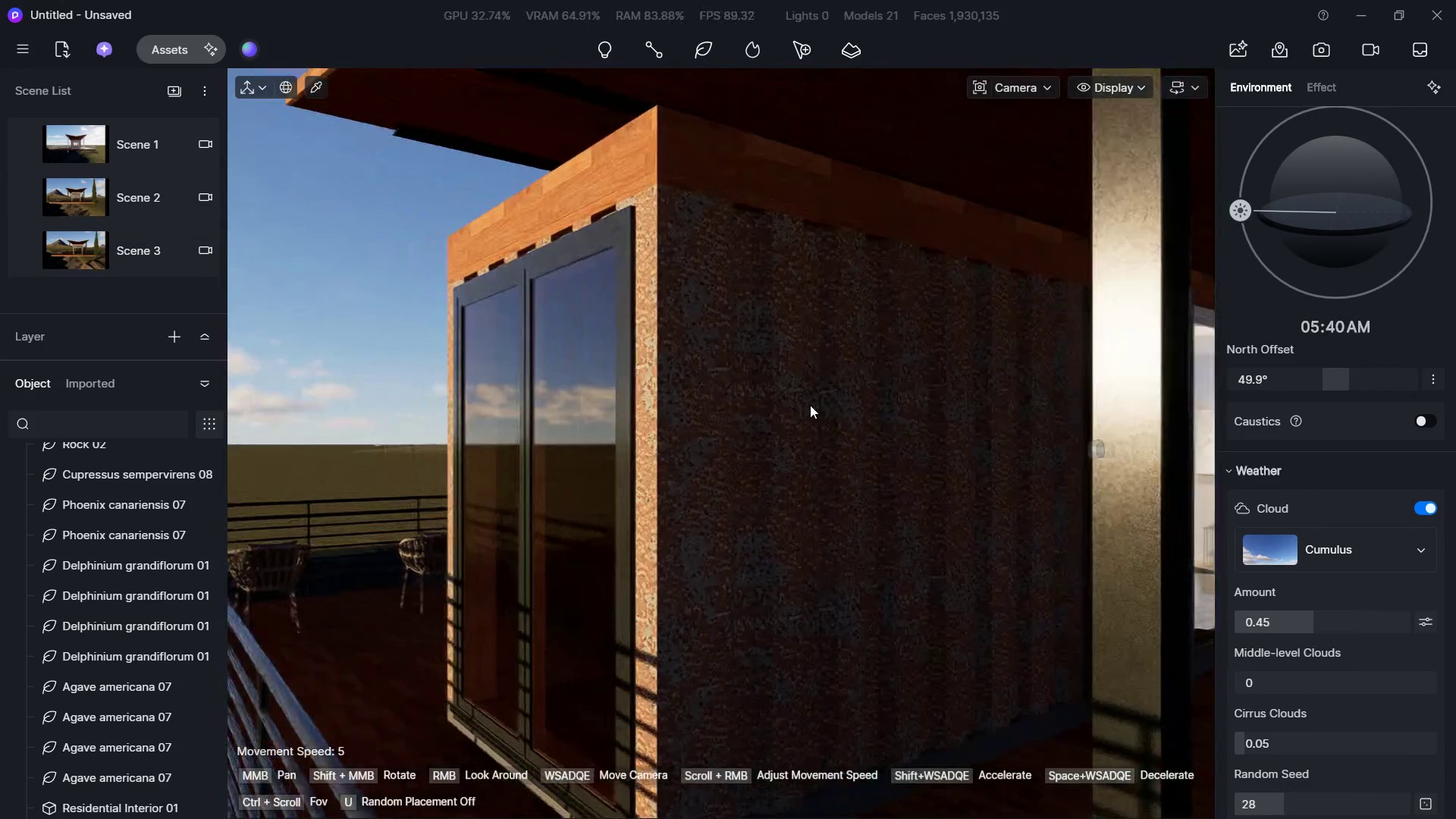 
hold_key(key=D, duration=8.28)
 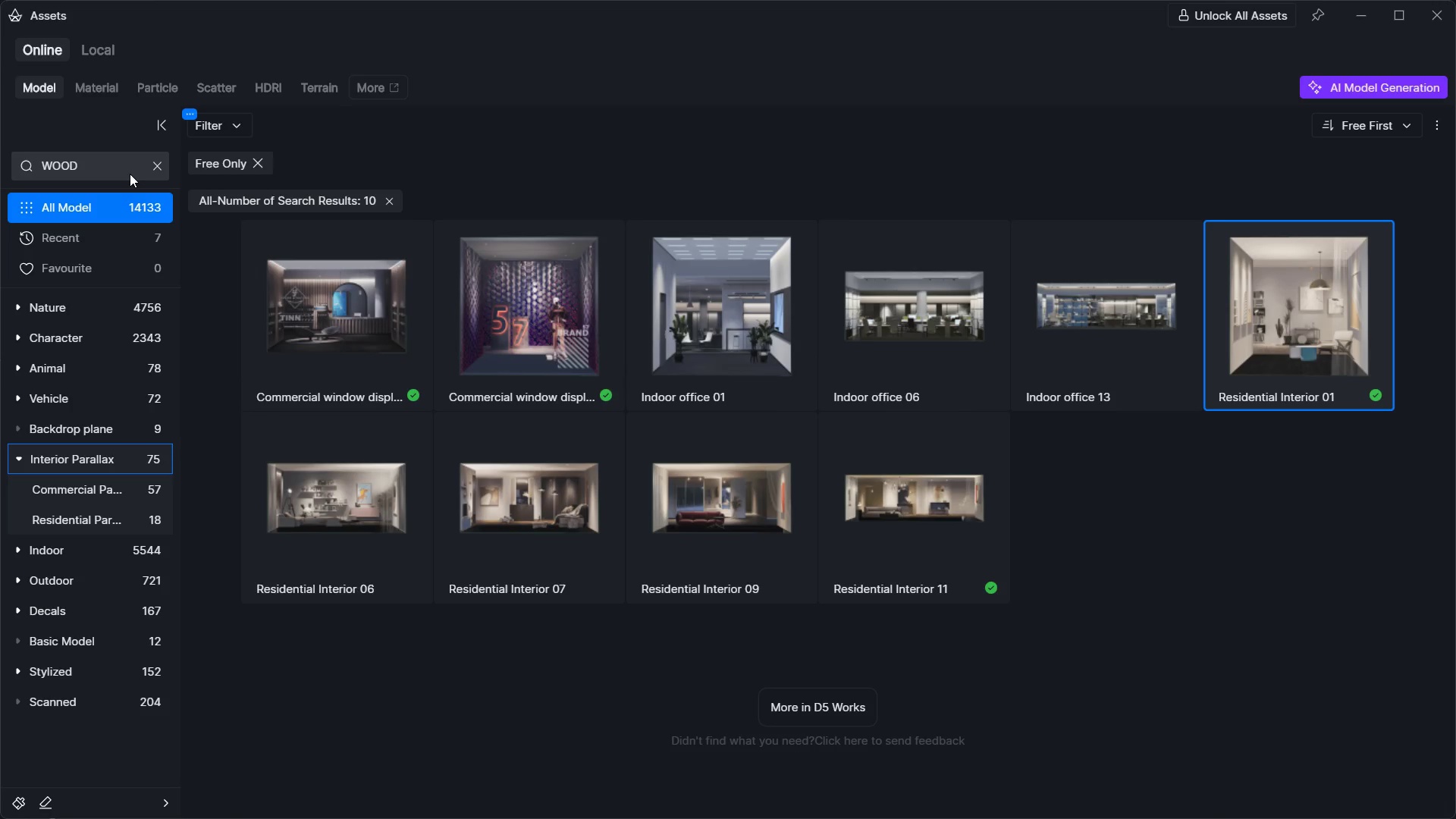 
key(A)
 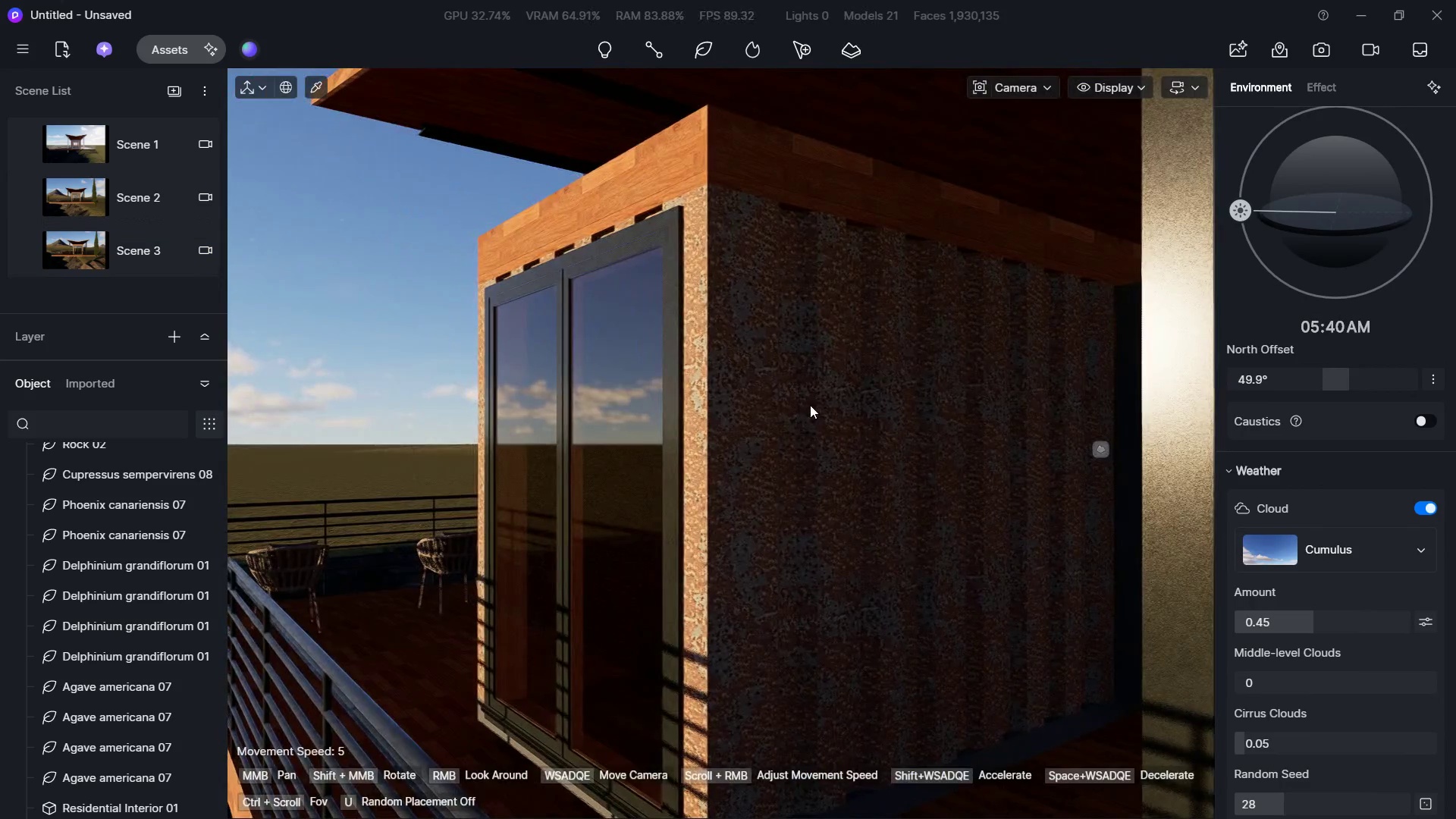 
left_click([810, 405])
 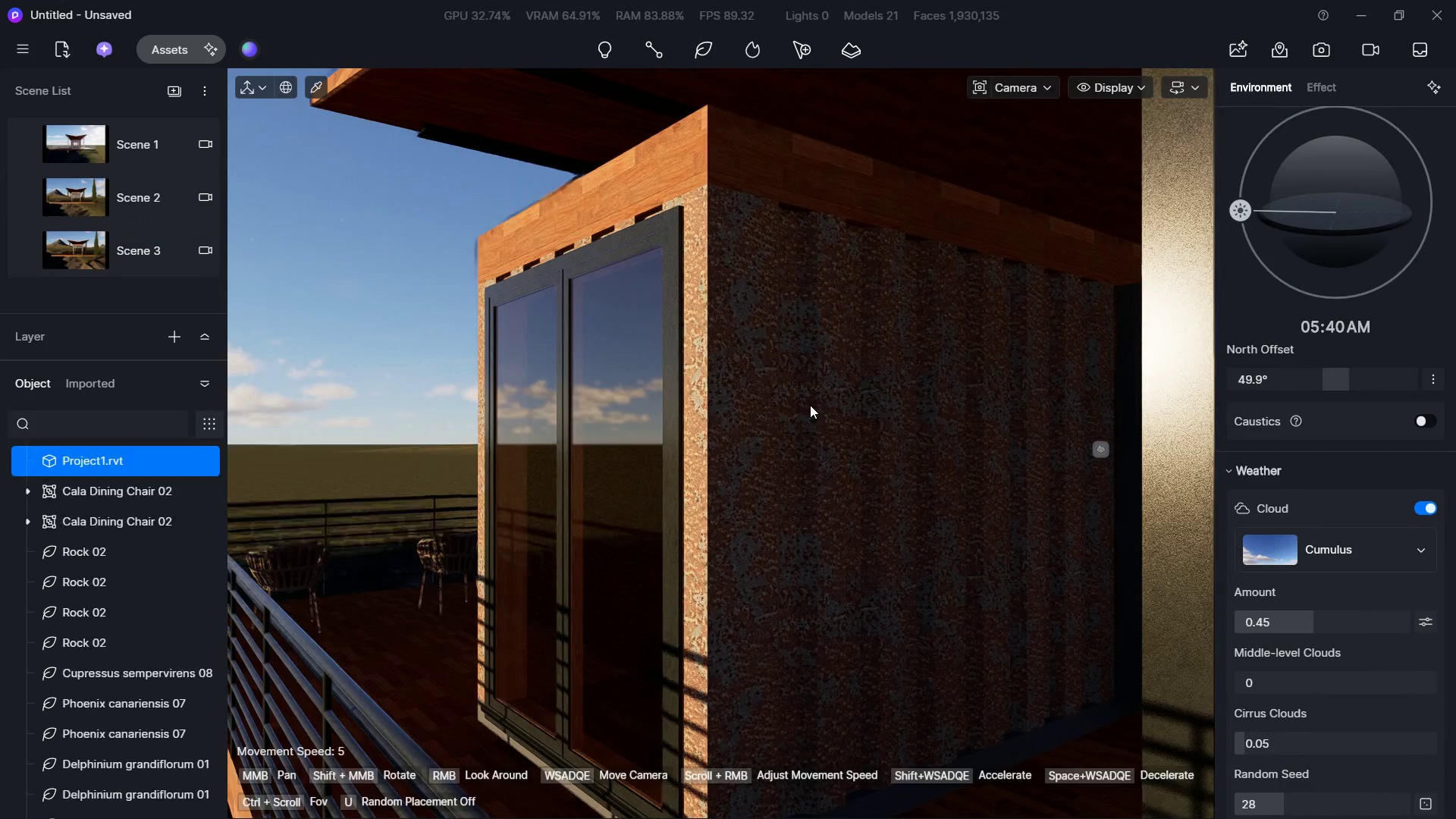 
hold_key(key=S, duration=0.61)
 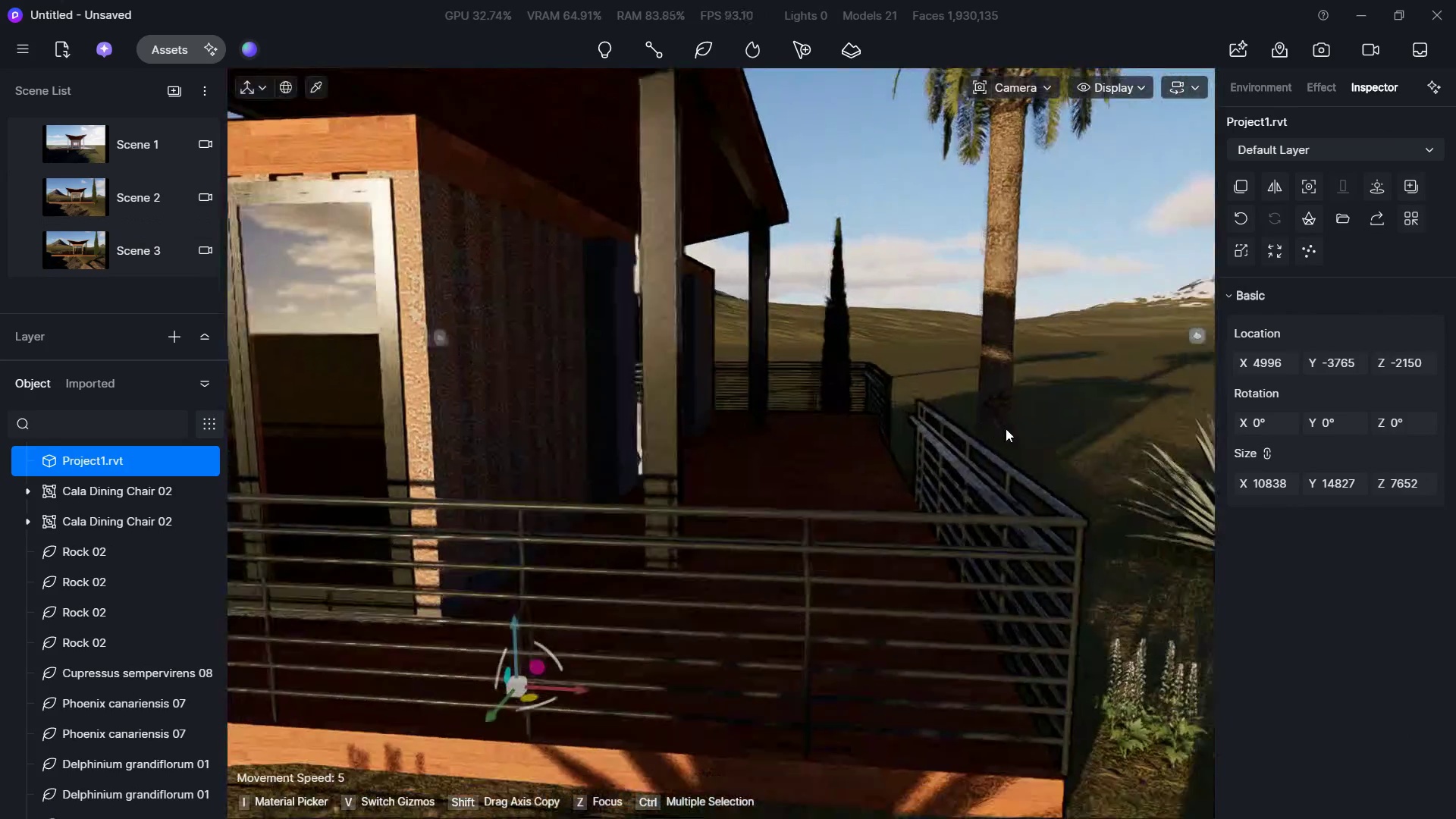 
hold_key(key=A, duration=1.75)
 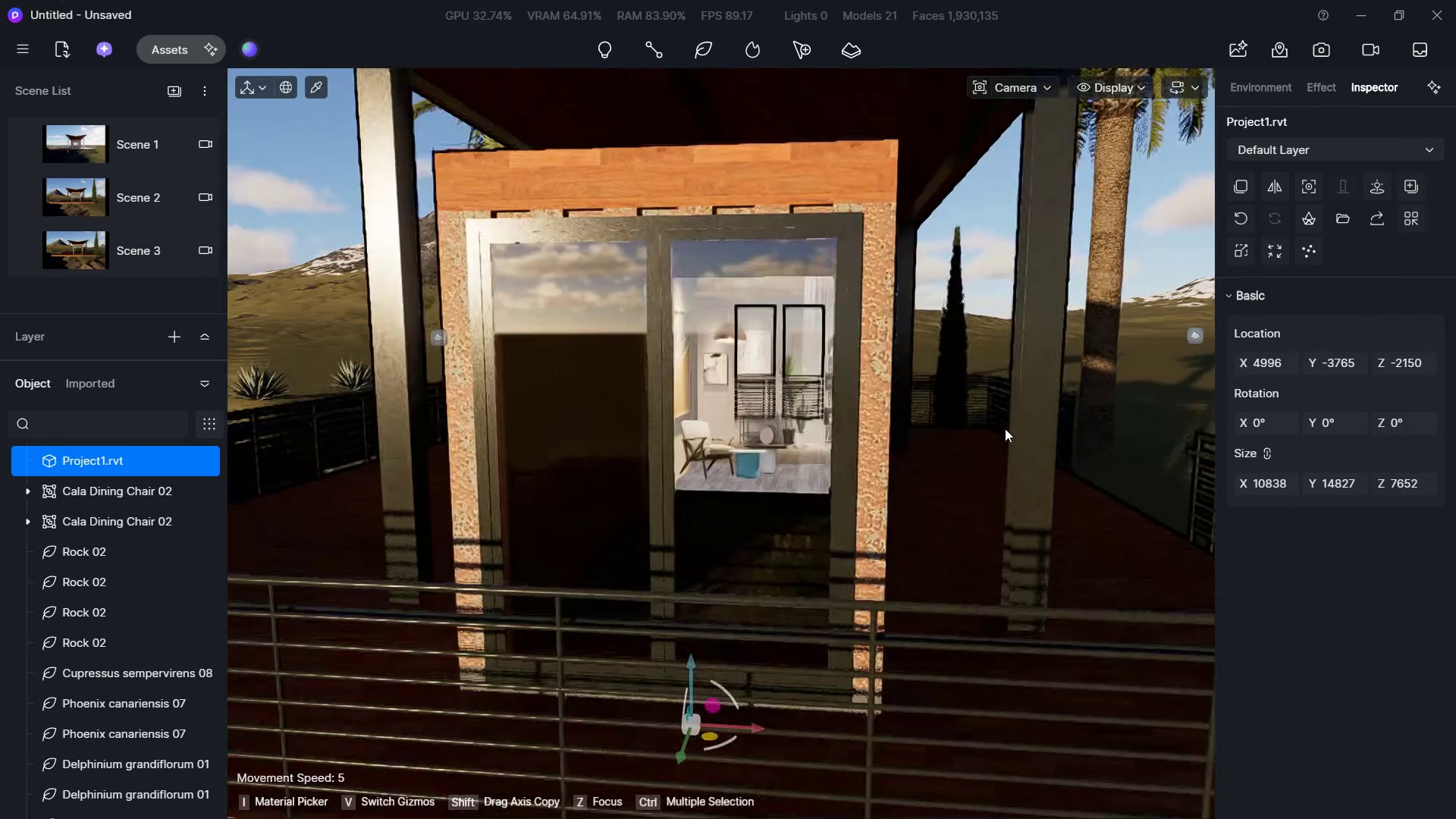 
hold_key(key=S, duration=0.59)
 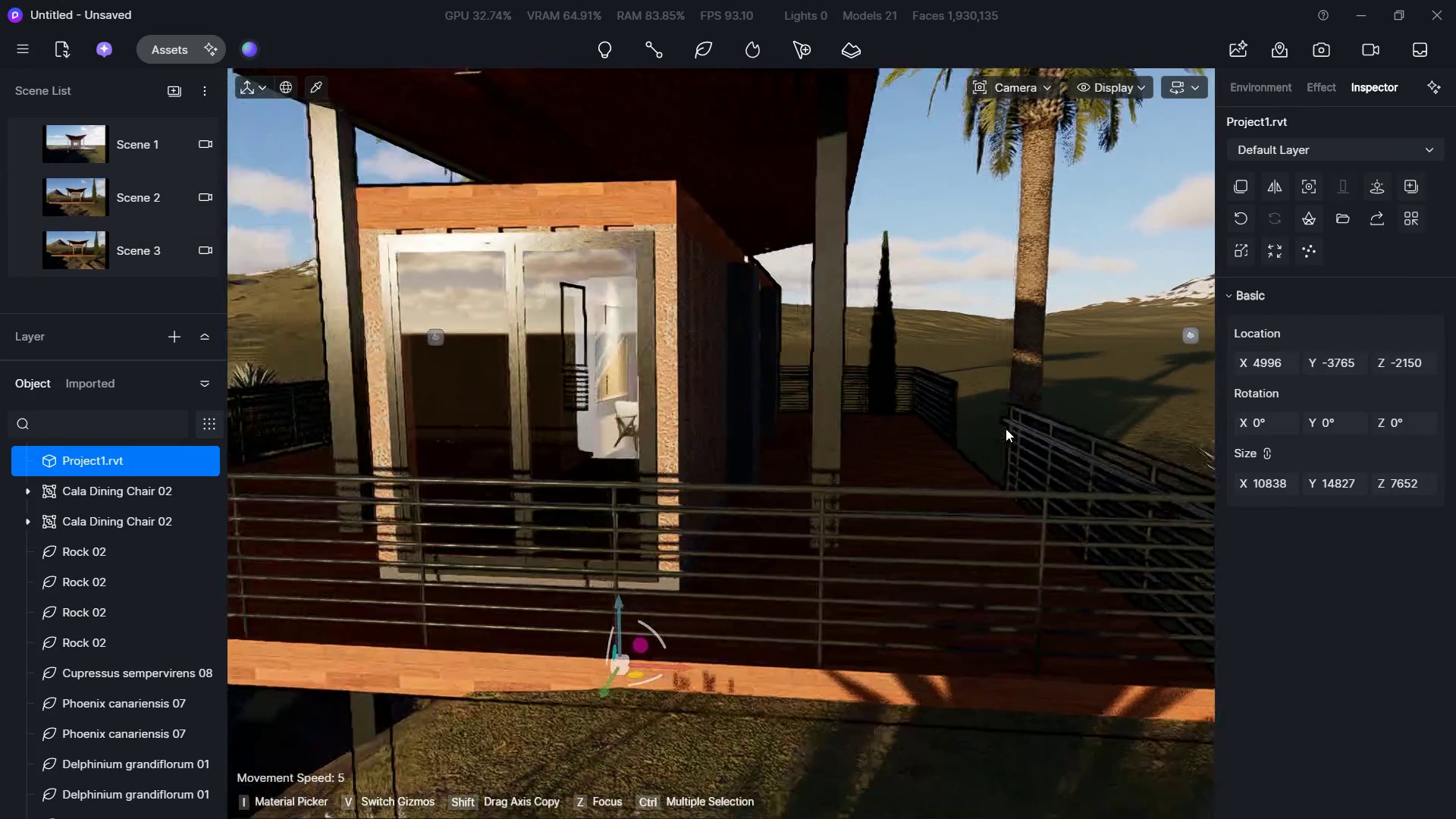 
hold_key(key=W, duration=0.62)
 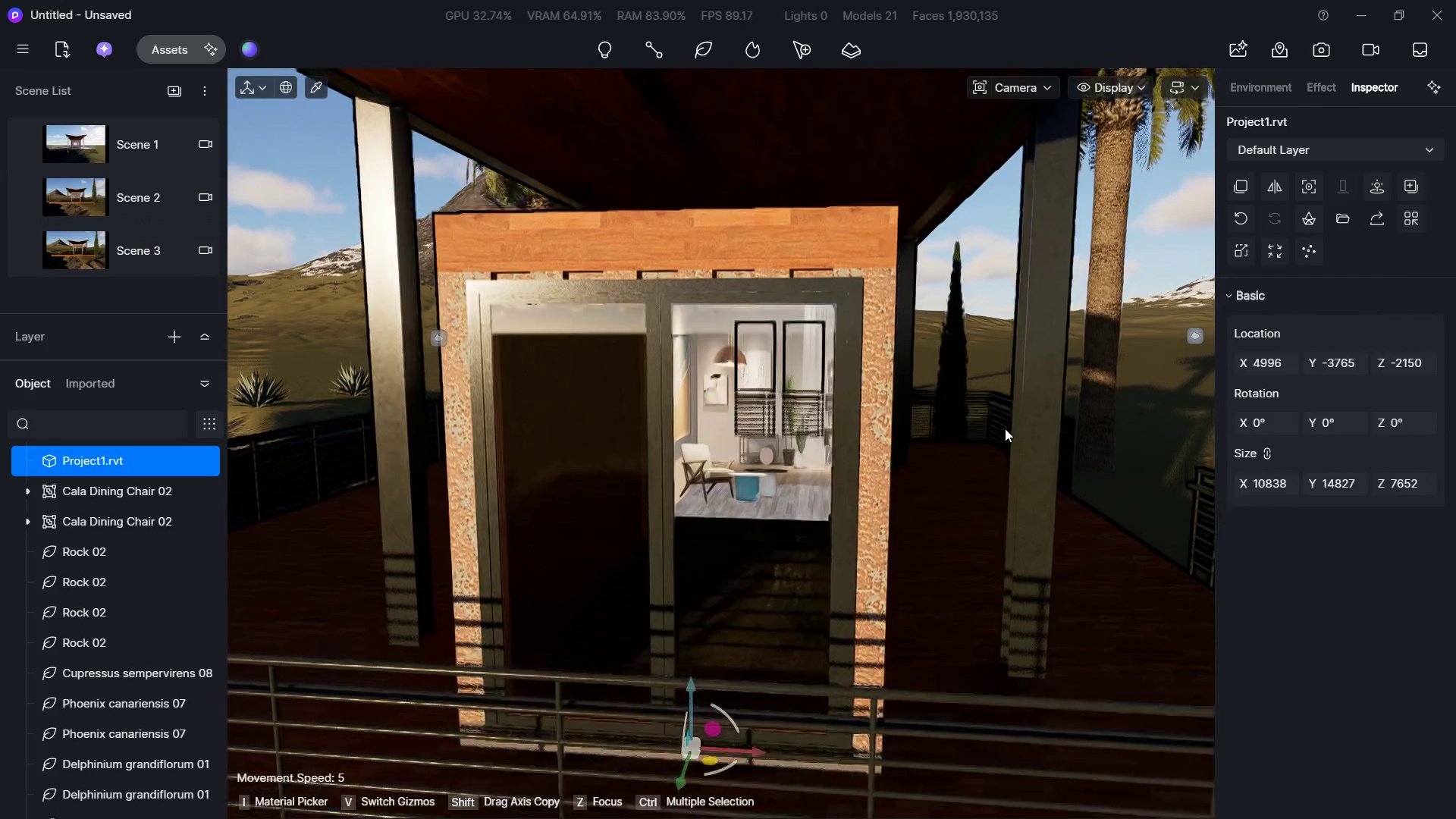 
hold_key(key=Q, duration=1.5)
 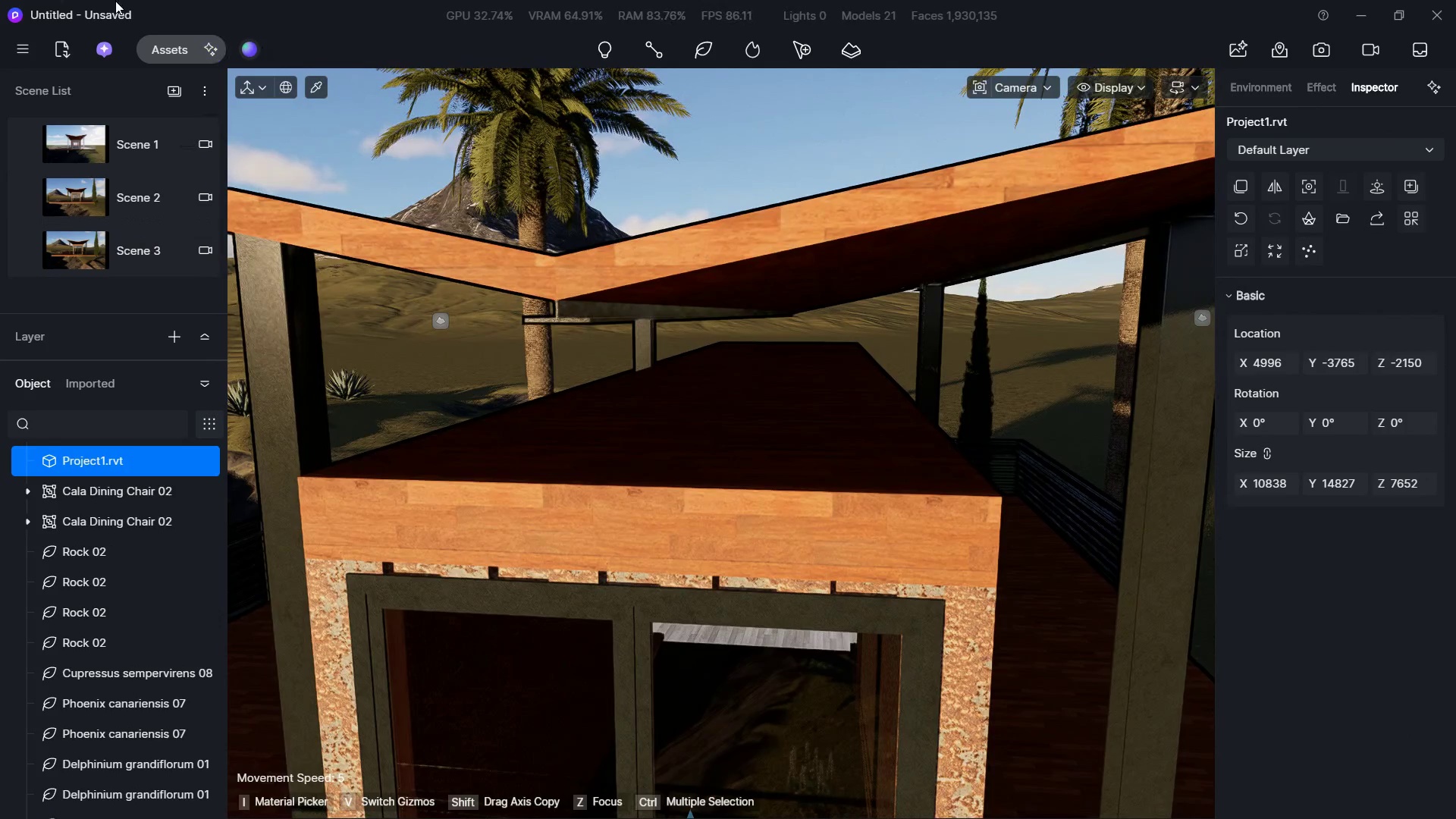 
hold_key(key=W, duration=0.53)
 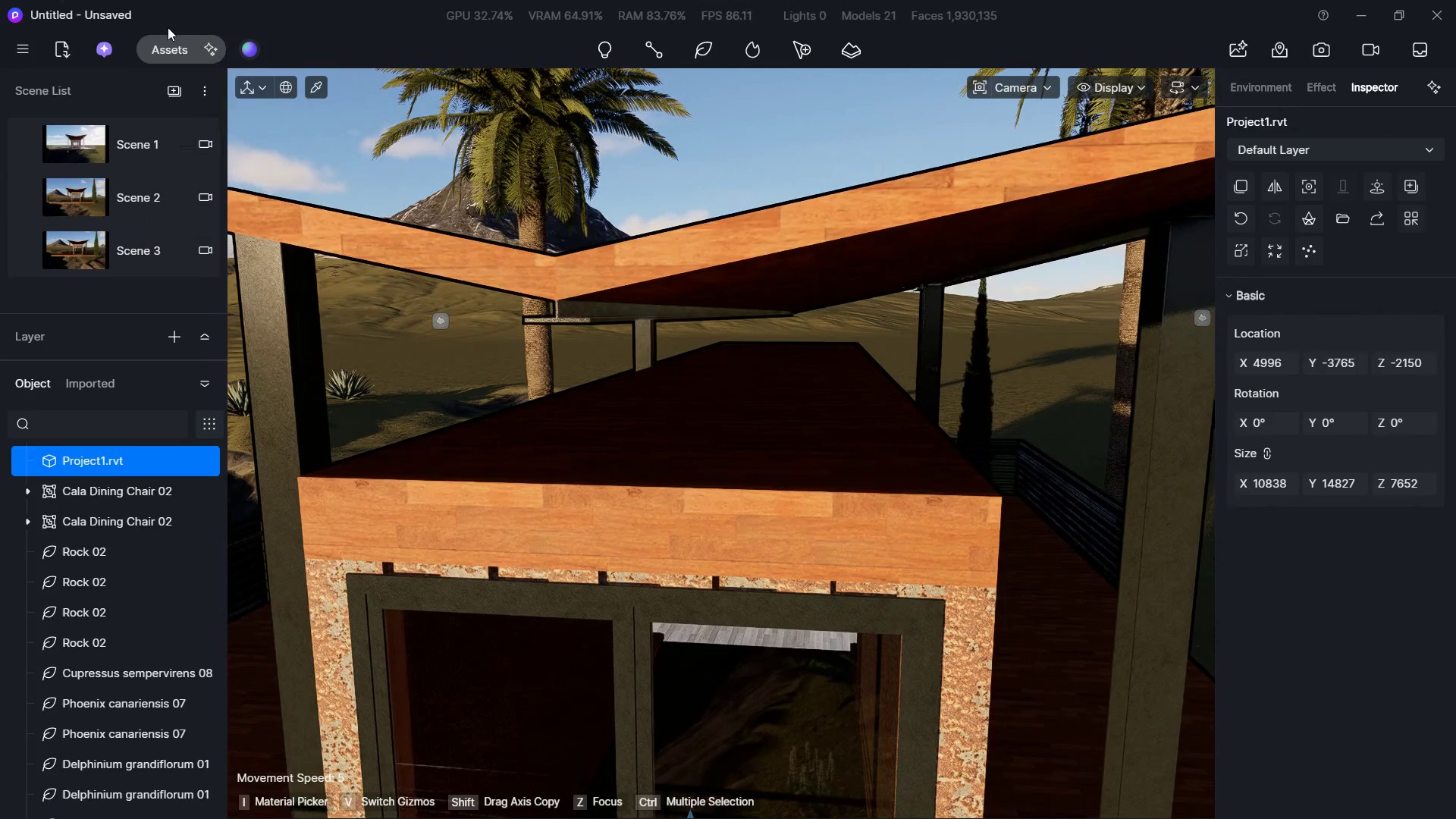 
left_click([174, 55])
 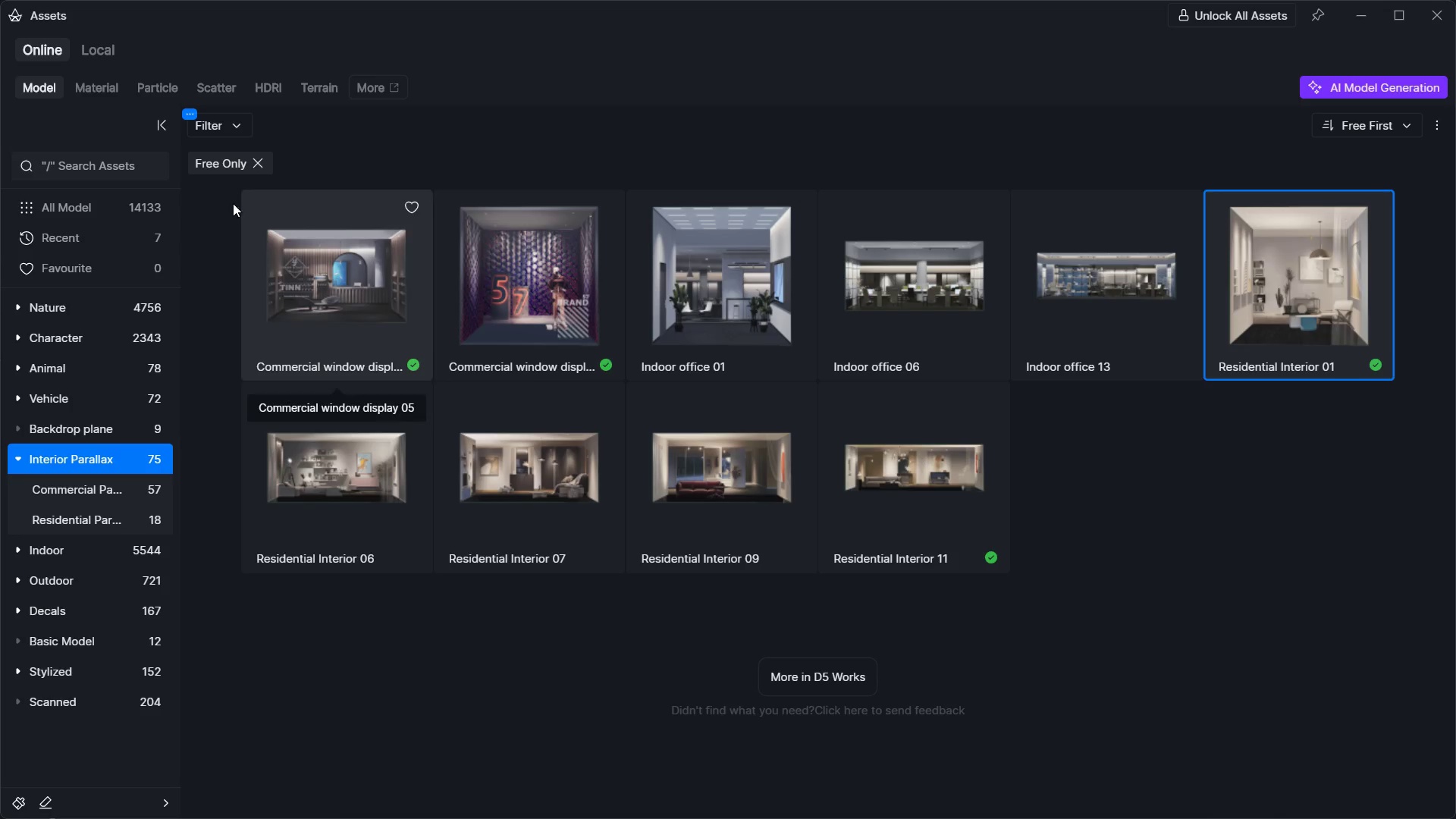 
left_click([111, 158])
 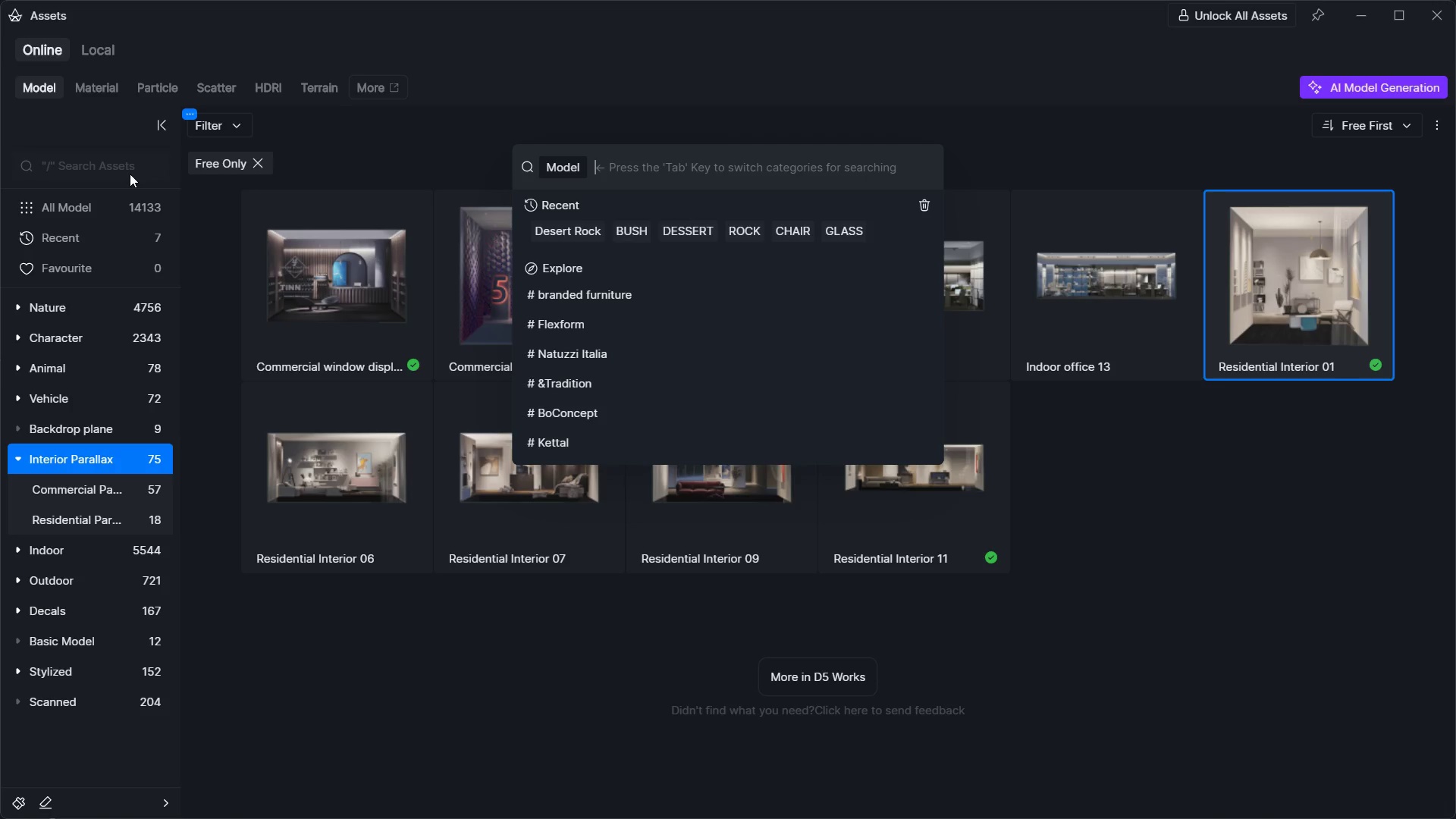 
type(woo)
 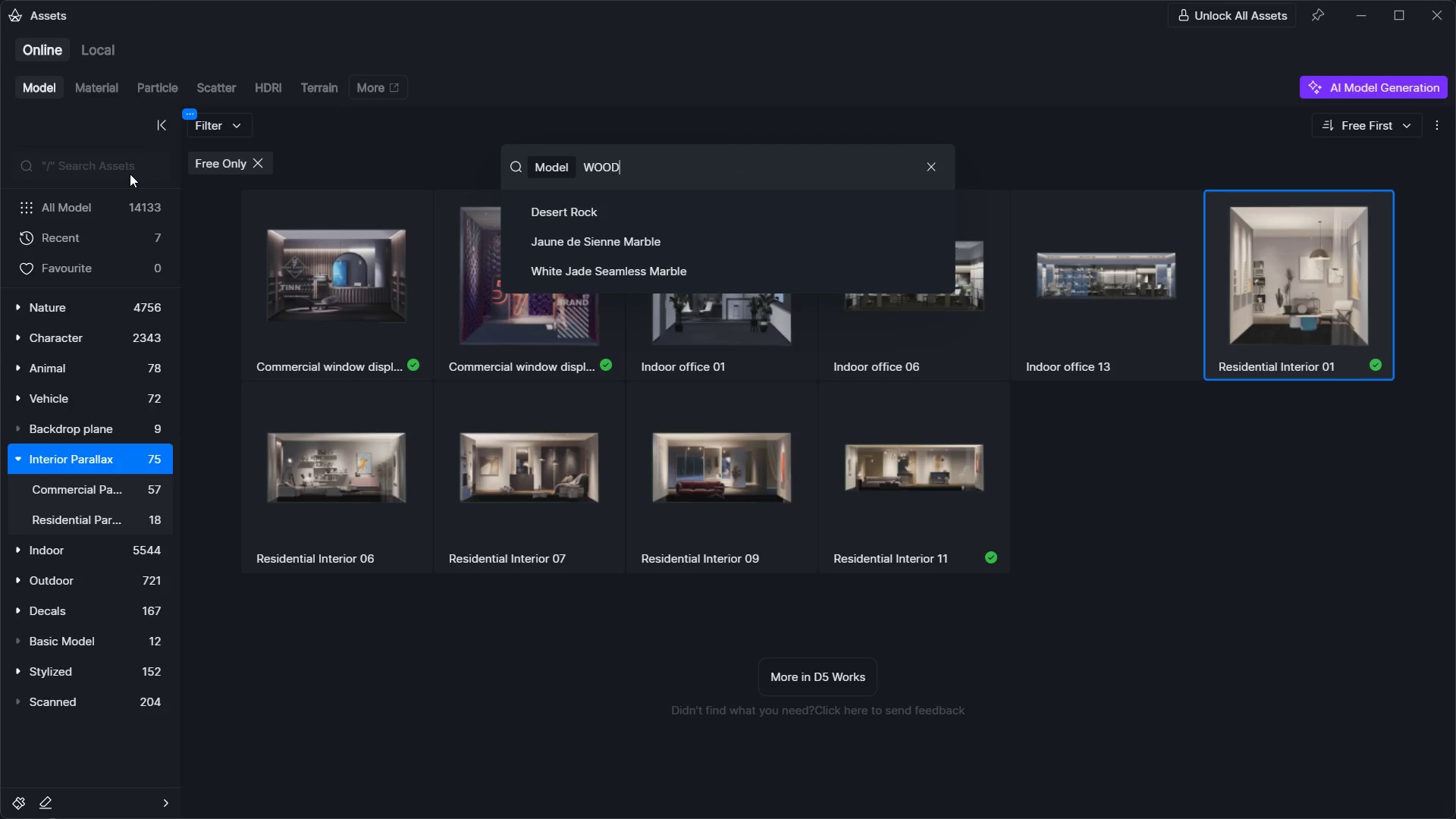 
key(Enter)
 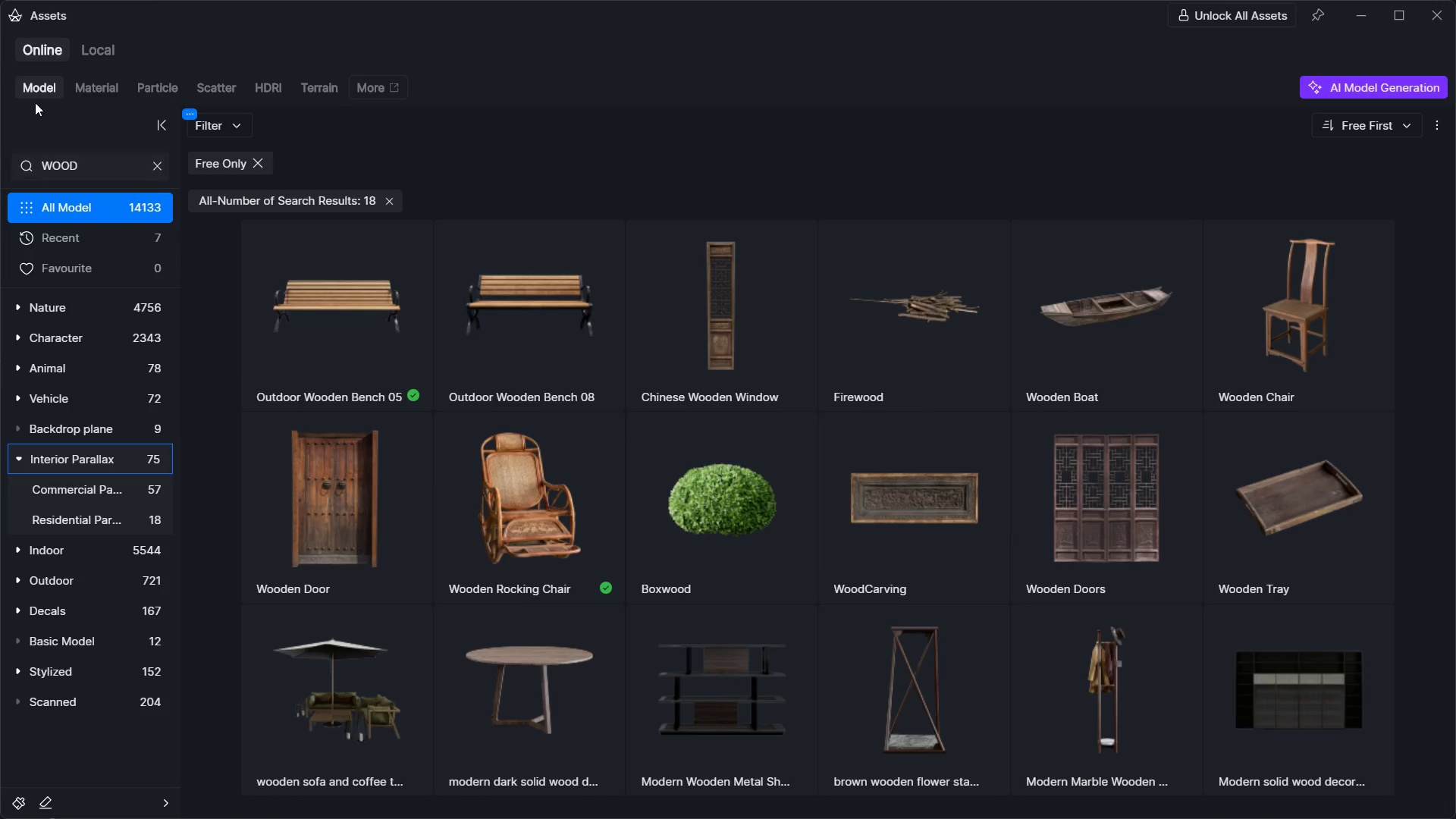 
left_click([69, 92])
 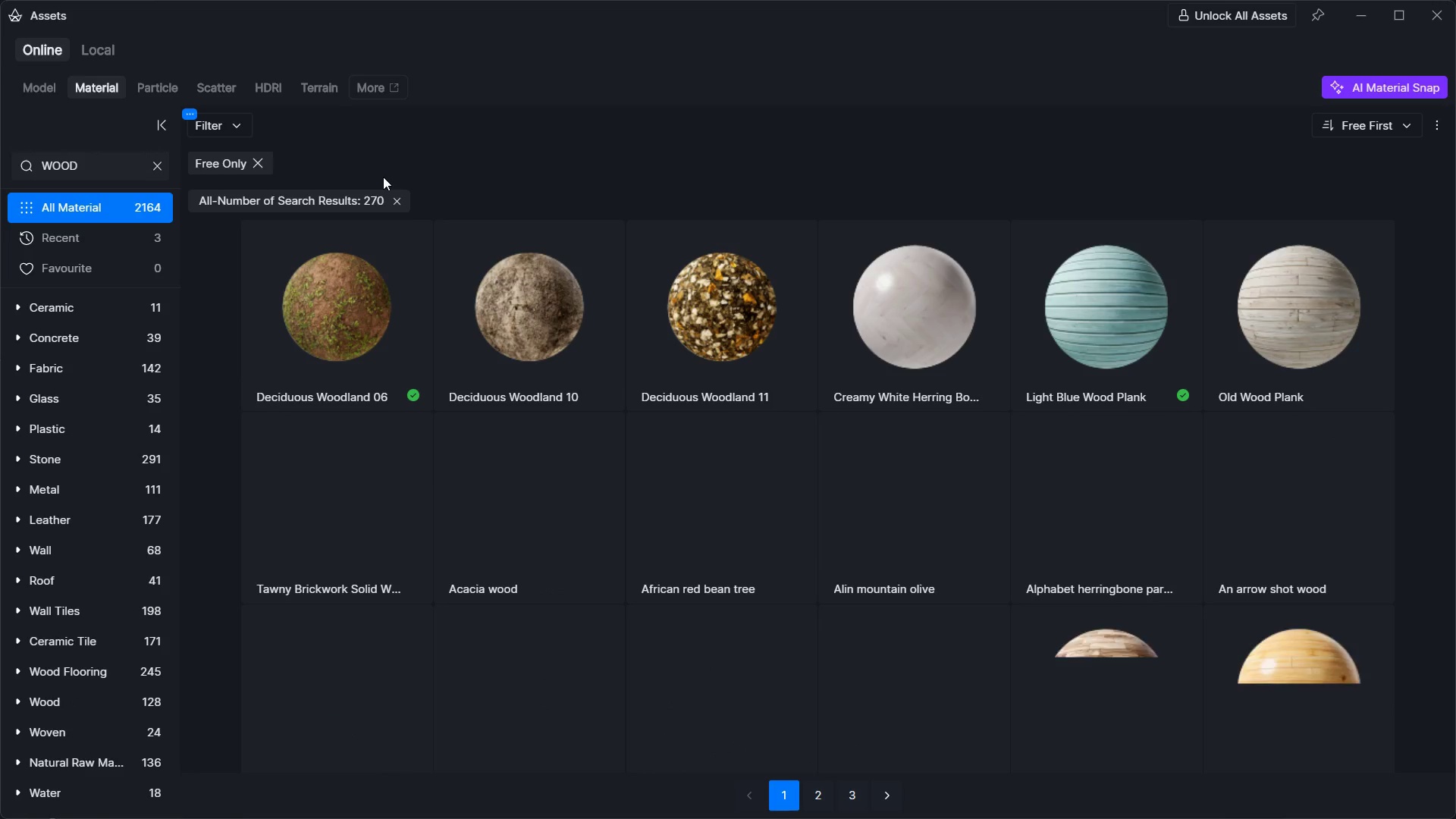 
scroll: coordinate [397, 331], scroll_direction: down, amount: 2.0
 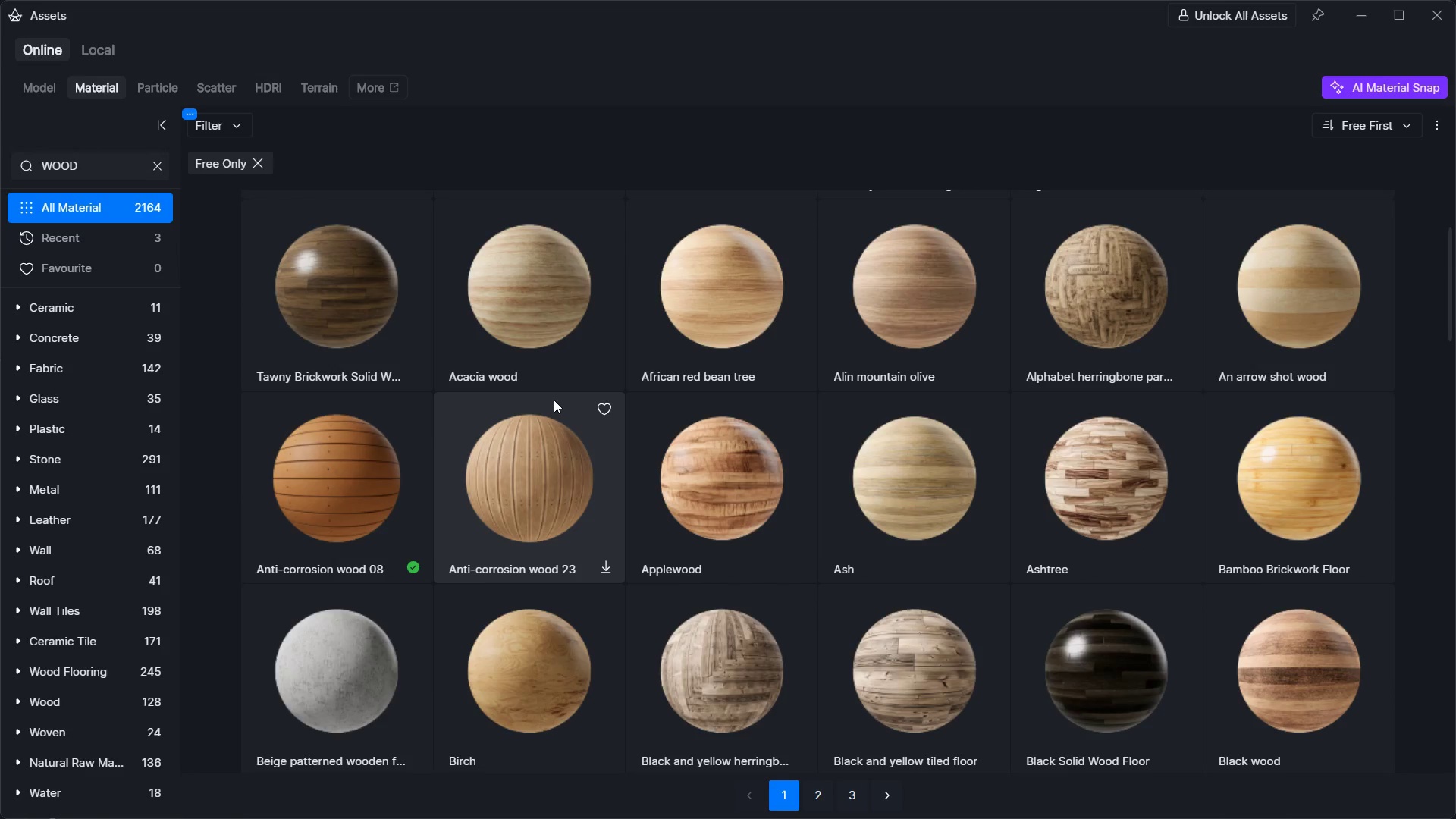 
left_click([340, 421])
 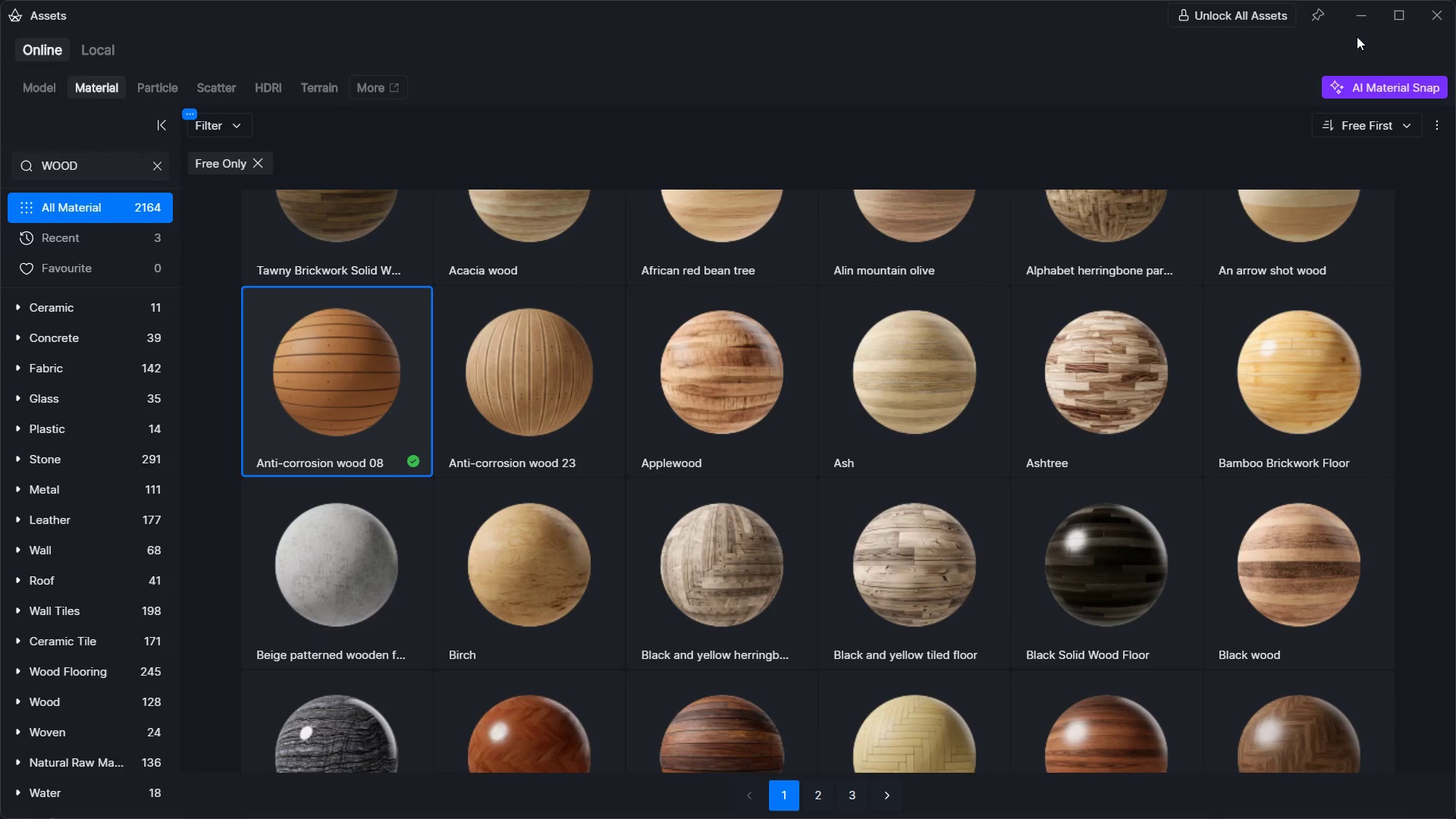 
scroll: coordinate [544, 406], scroll_direction: down, amount: 1.0
 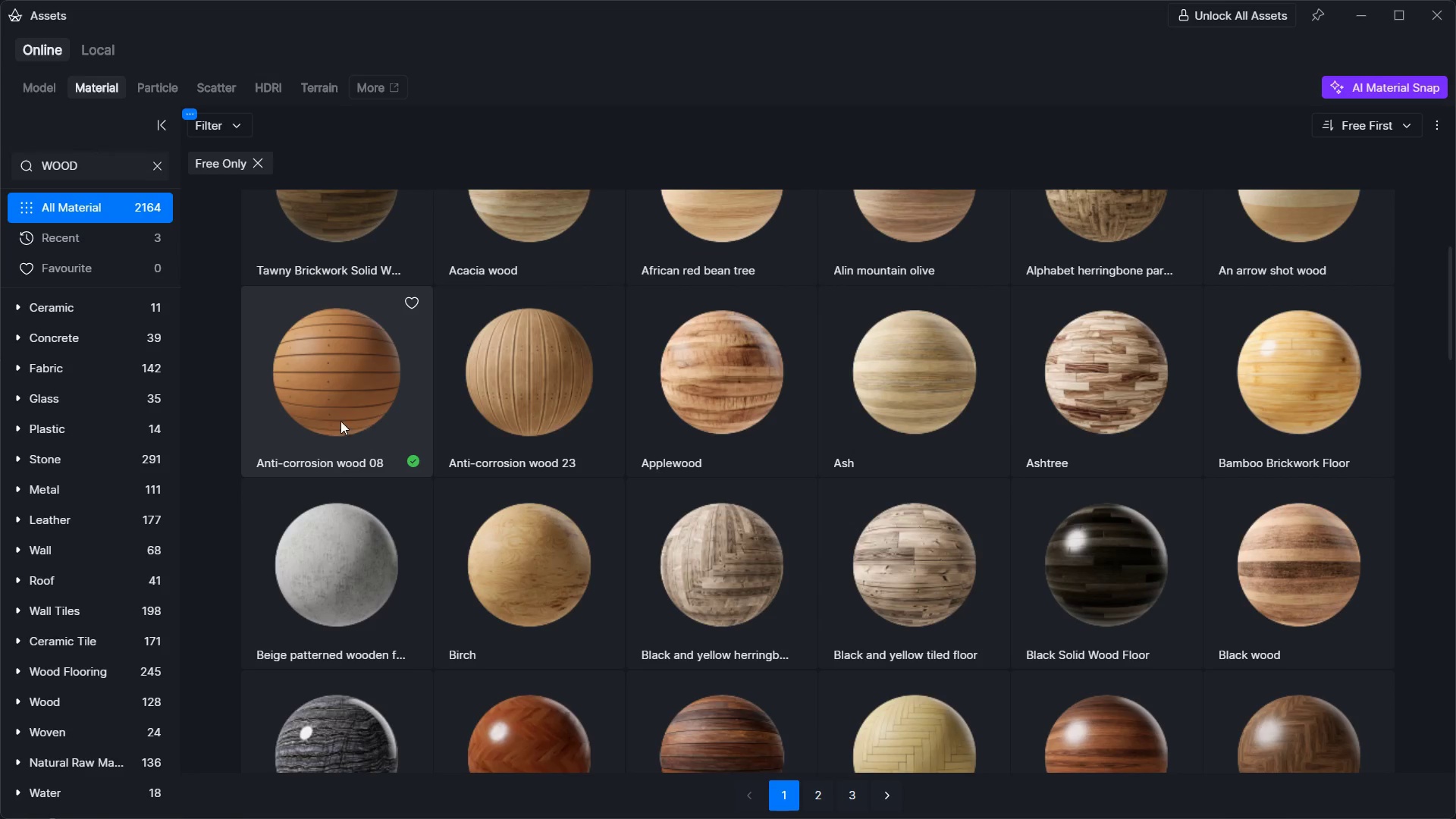 
left_click([1363, 28])
 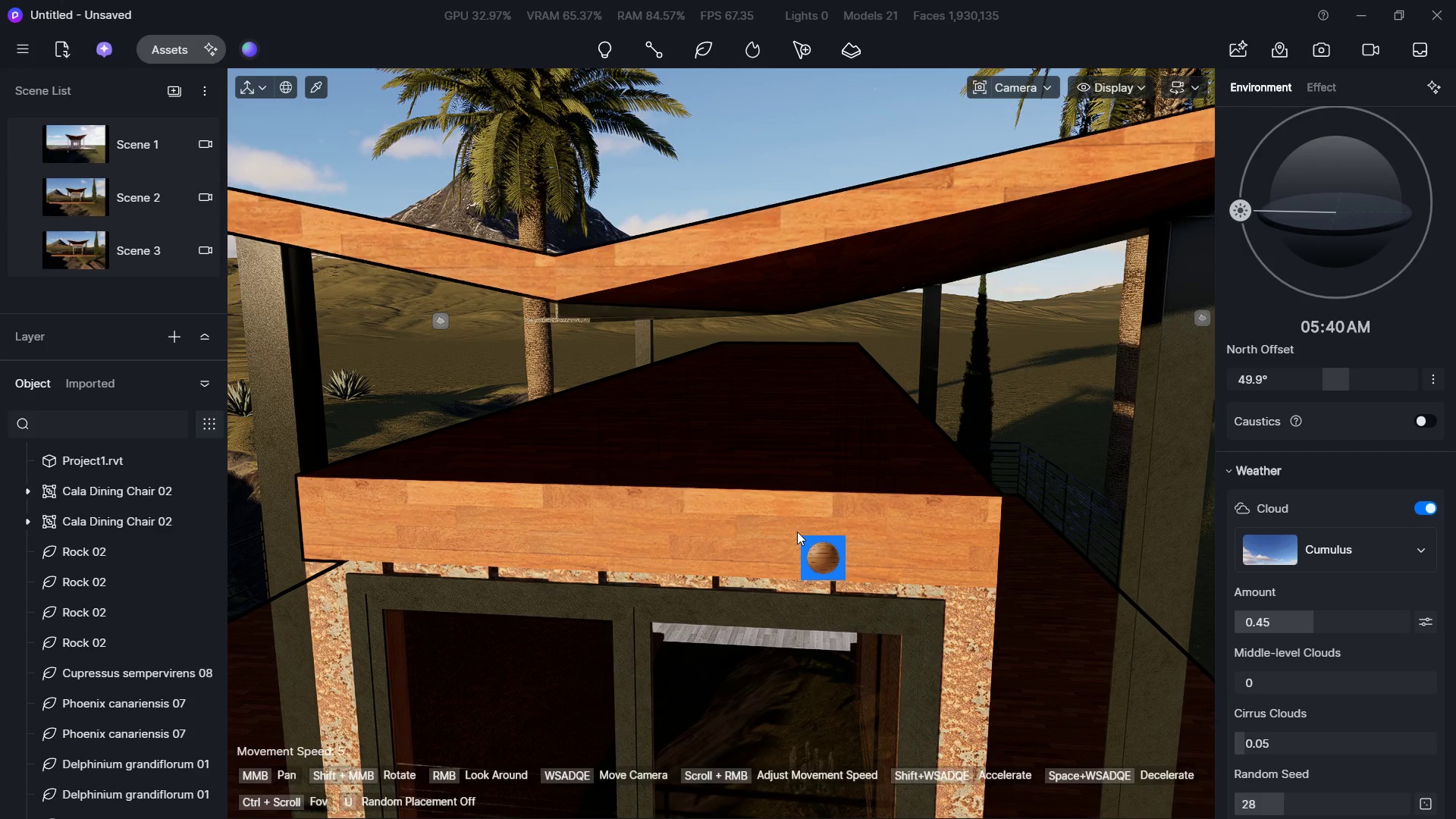 
hold_key(key=S, duration=1.62)
 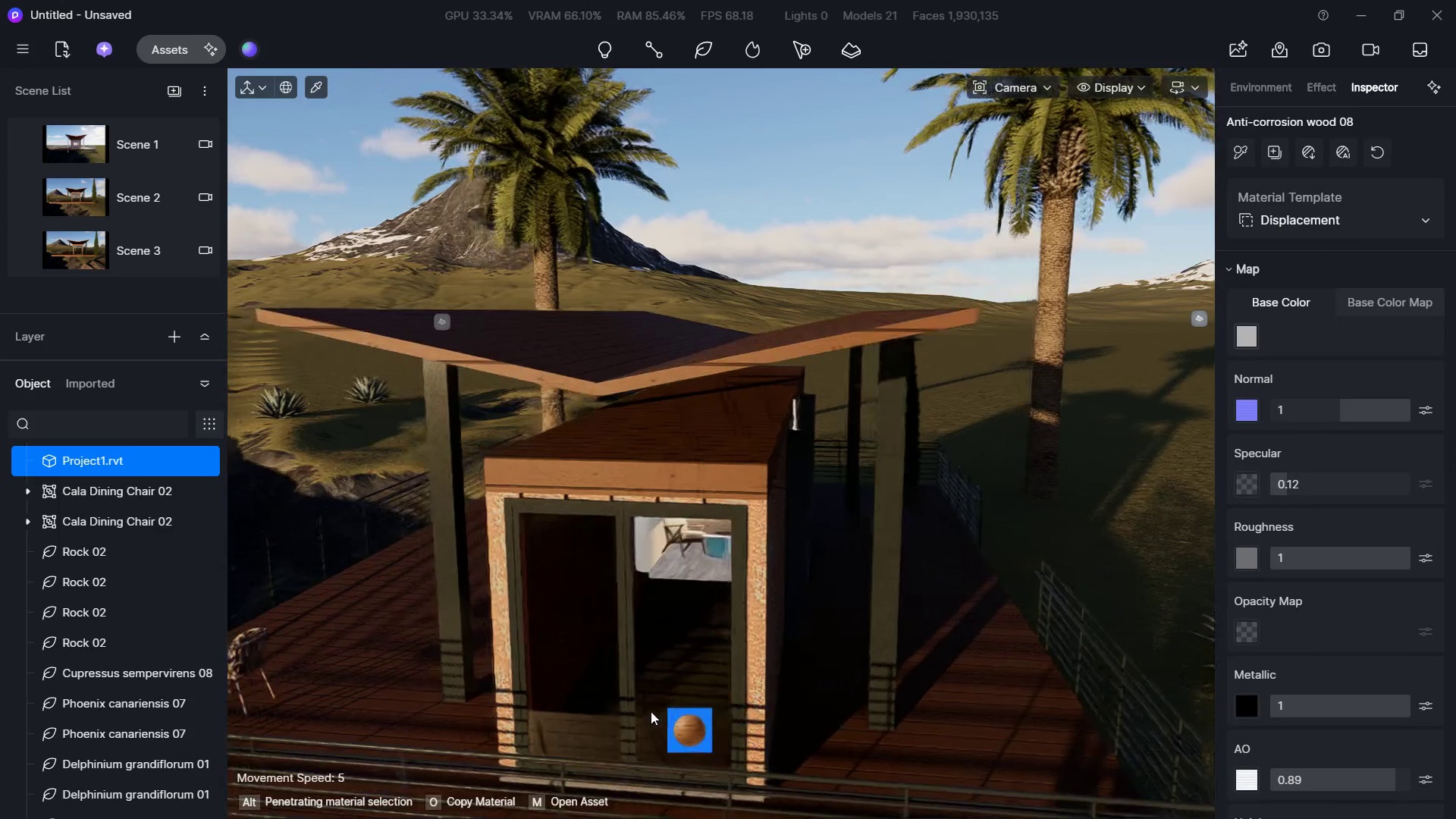 
hold_key(key=D, duration=1.19)
 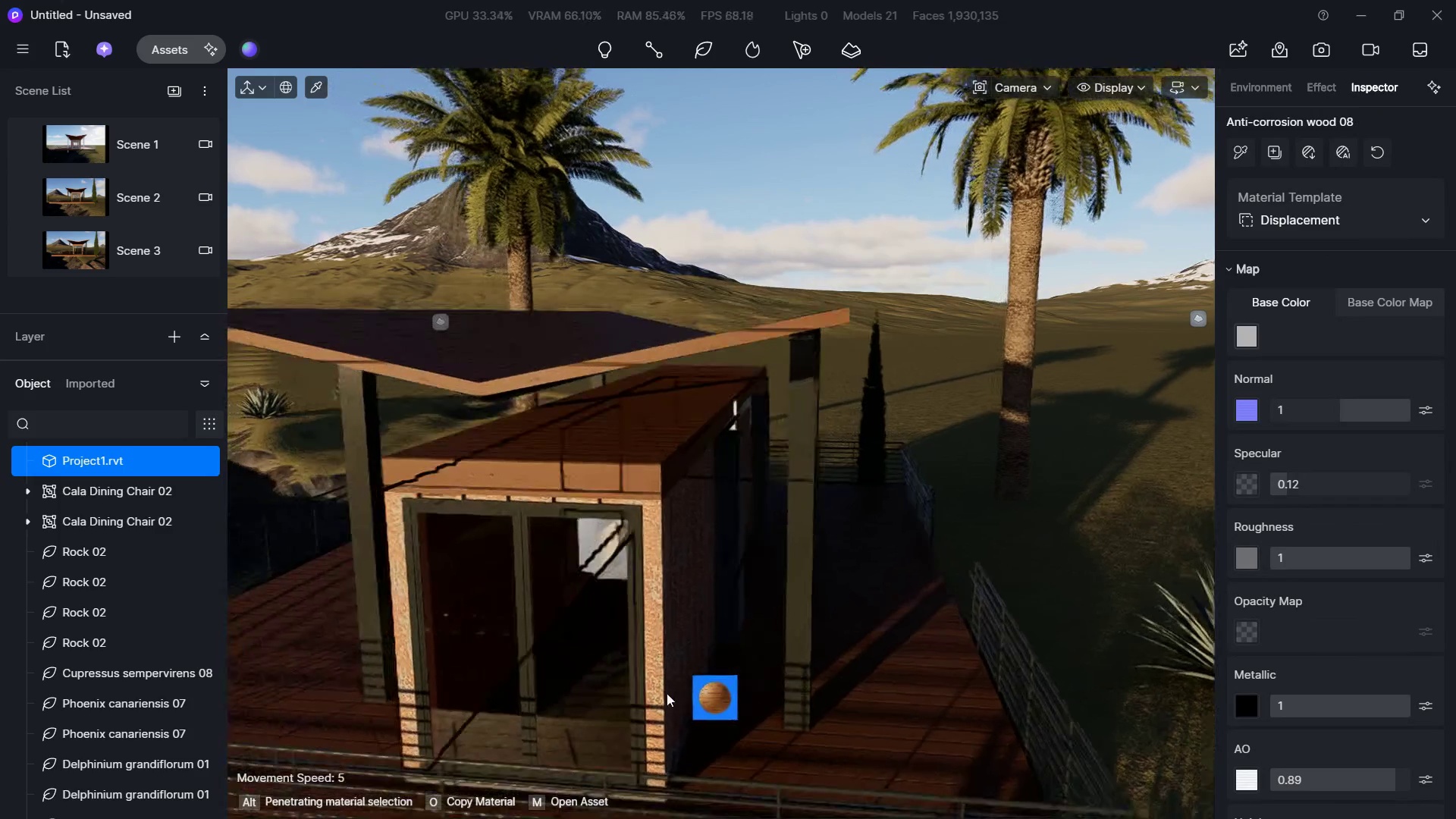 
hold_key(key=A, duration=1.44)
 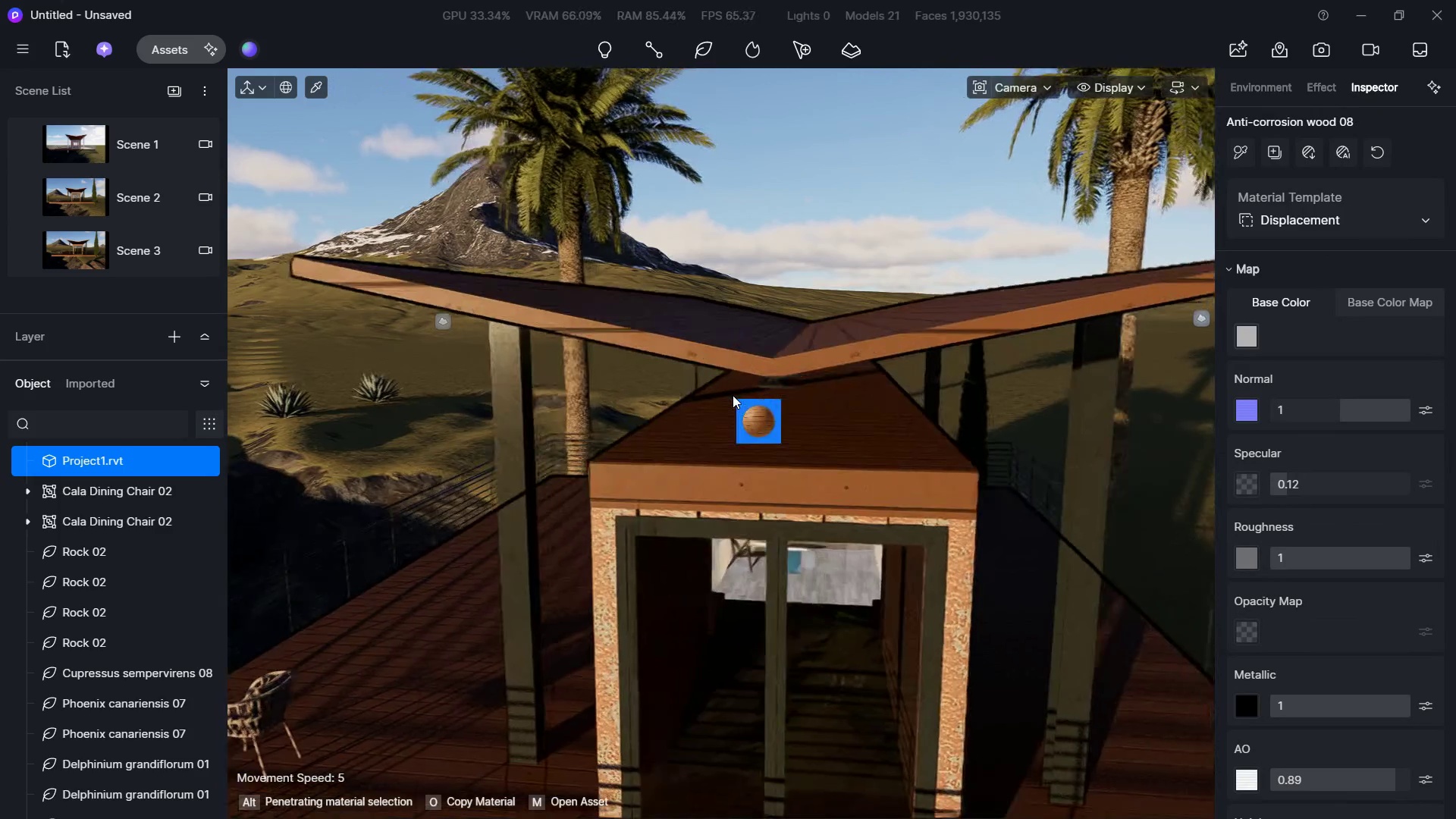 
hold_key(key=W, duration=0.58)
 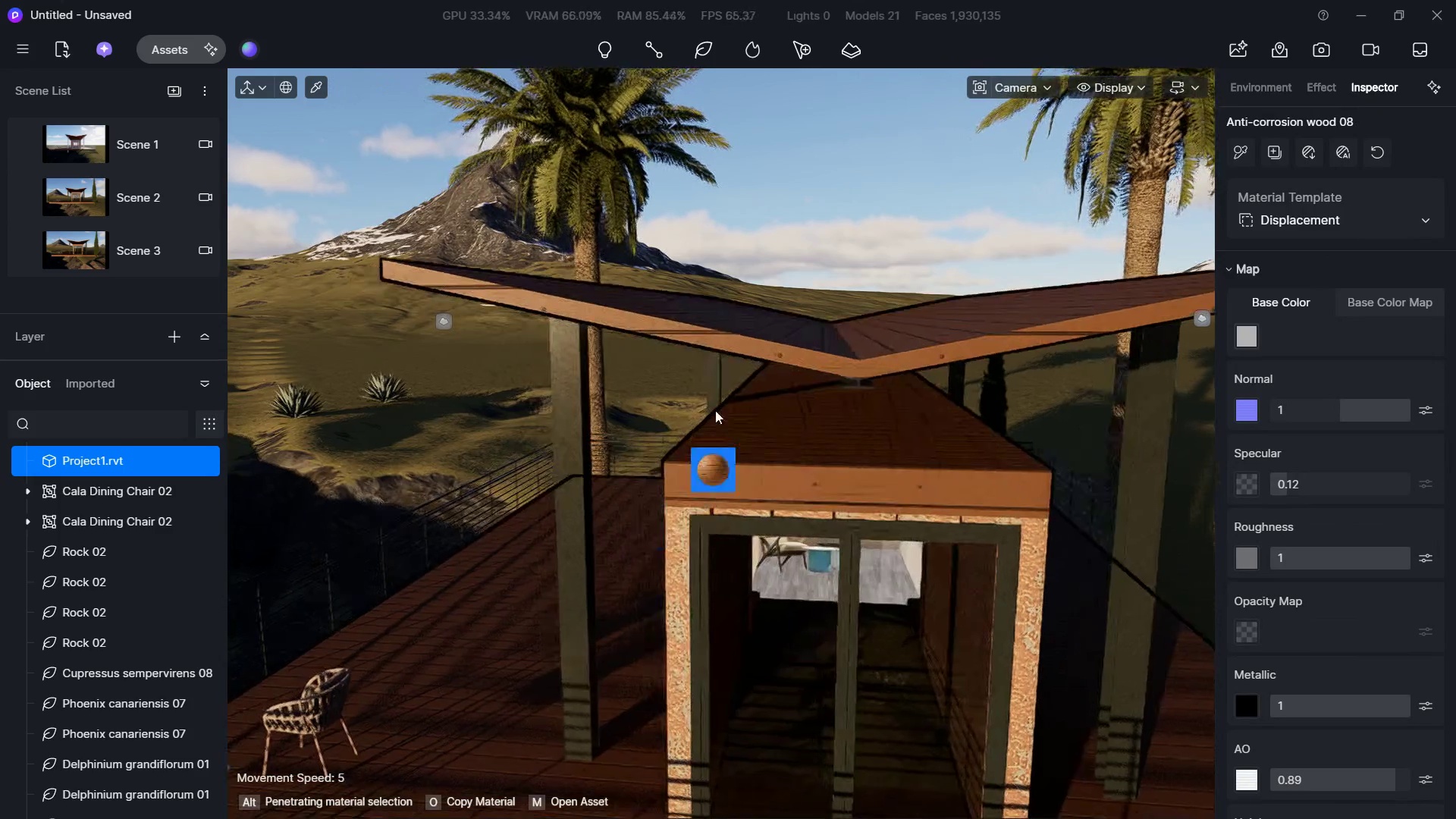 
hold_key(key=D, duration=0.7)
 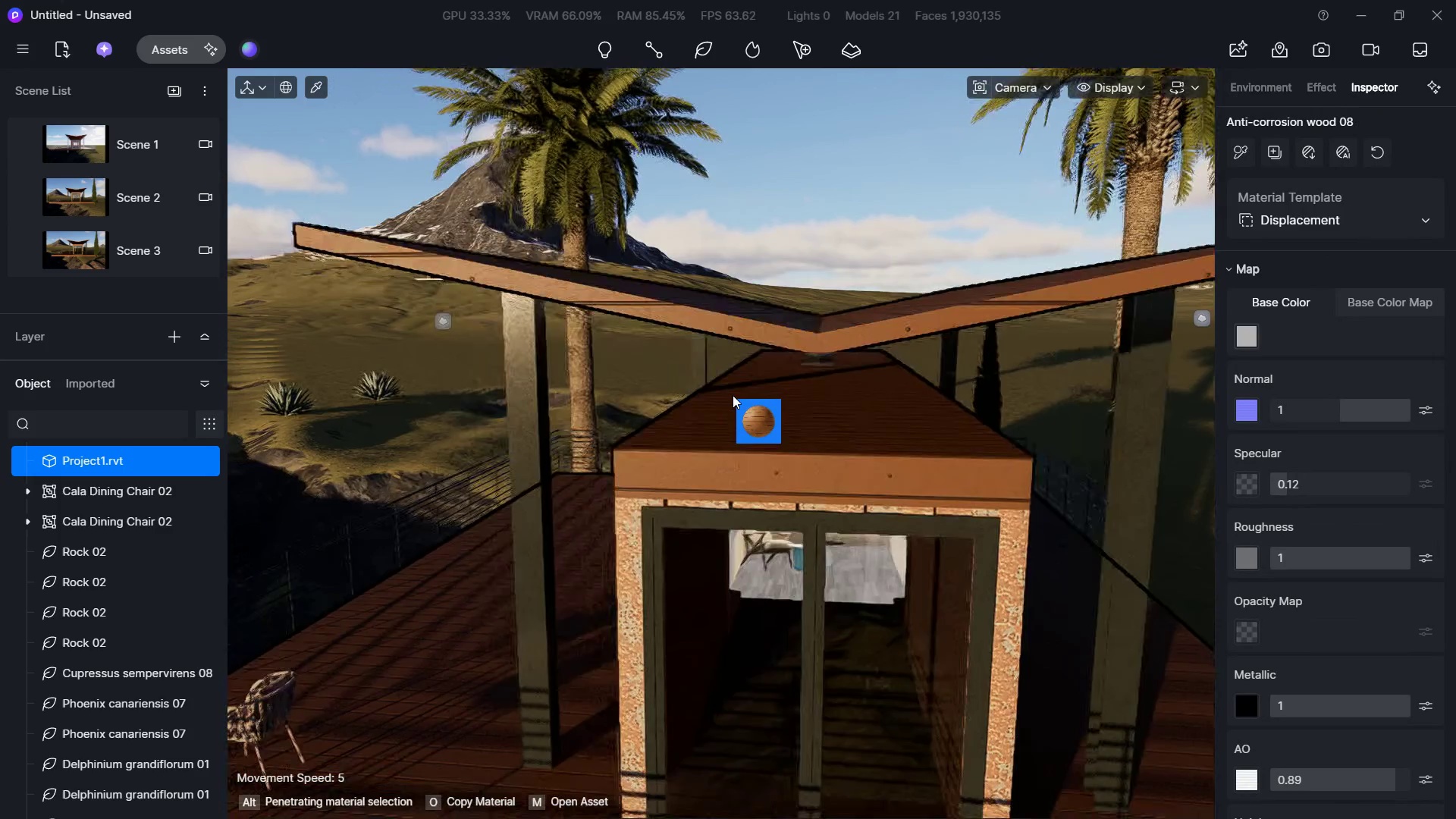 
hold_key(key=W, duration=0.33)
 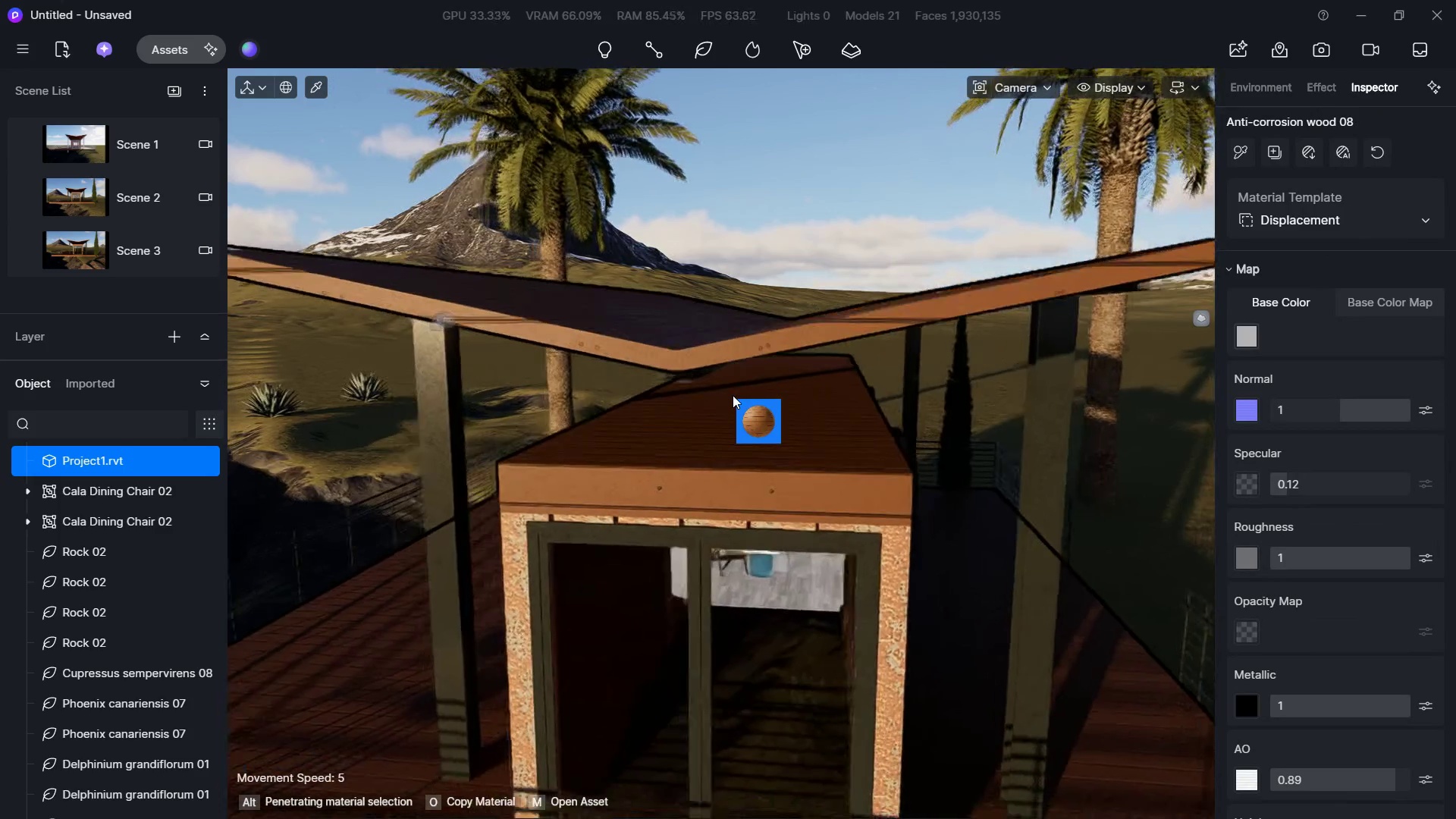 
type(as)
 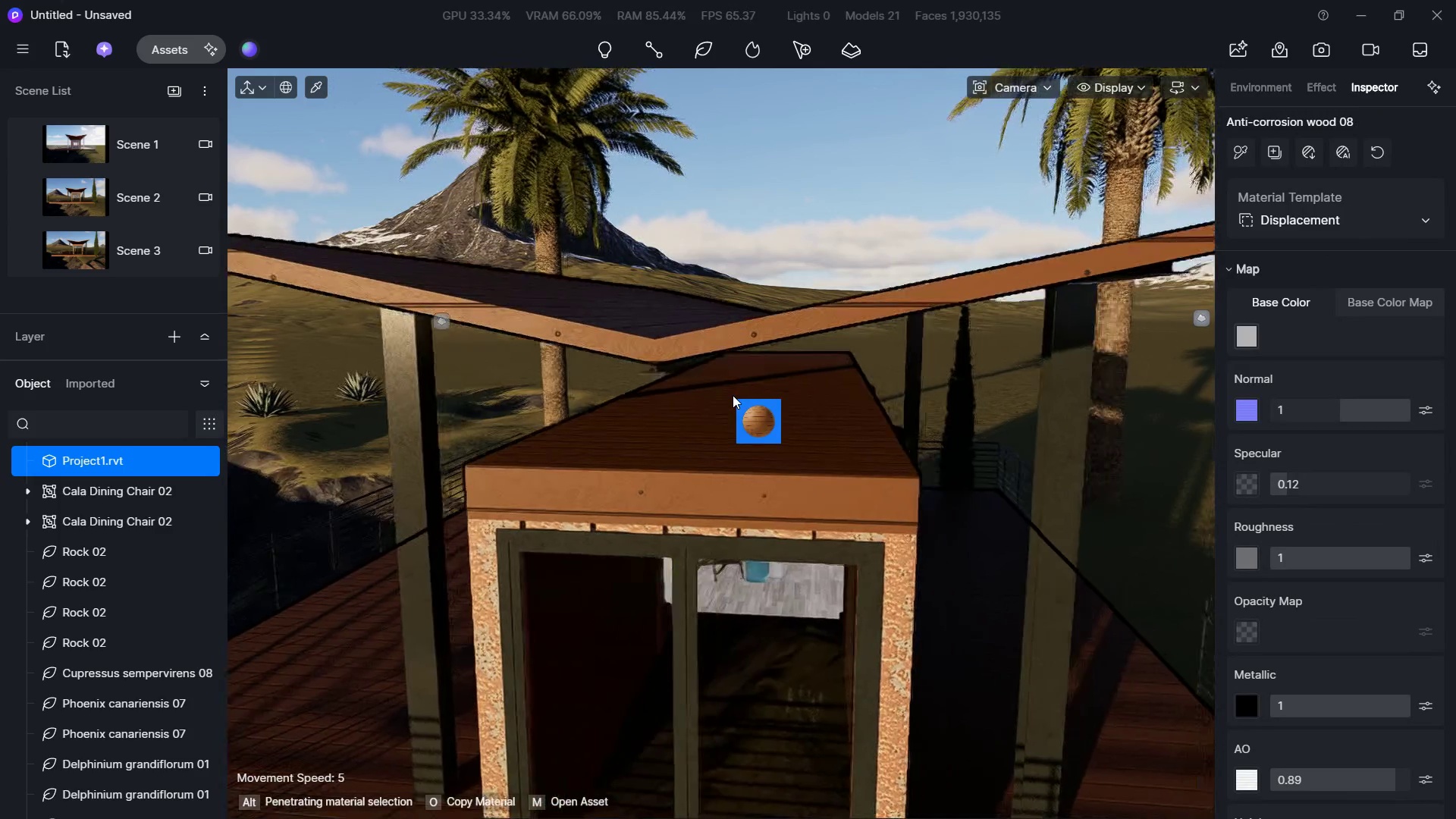 
hold_key(key=A, duration=1.14)
 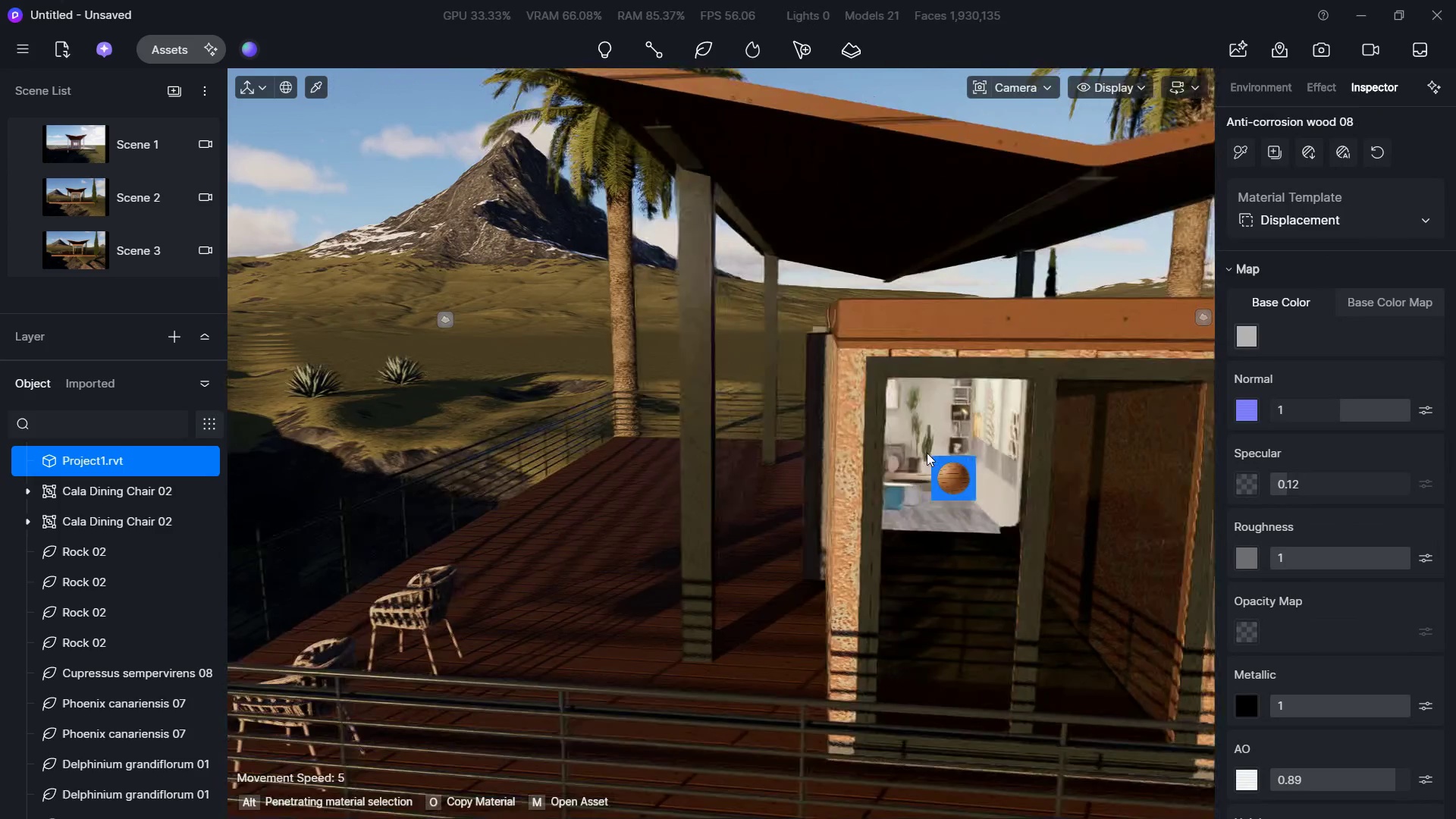 
hold_key(key=E, duration=0.7)
 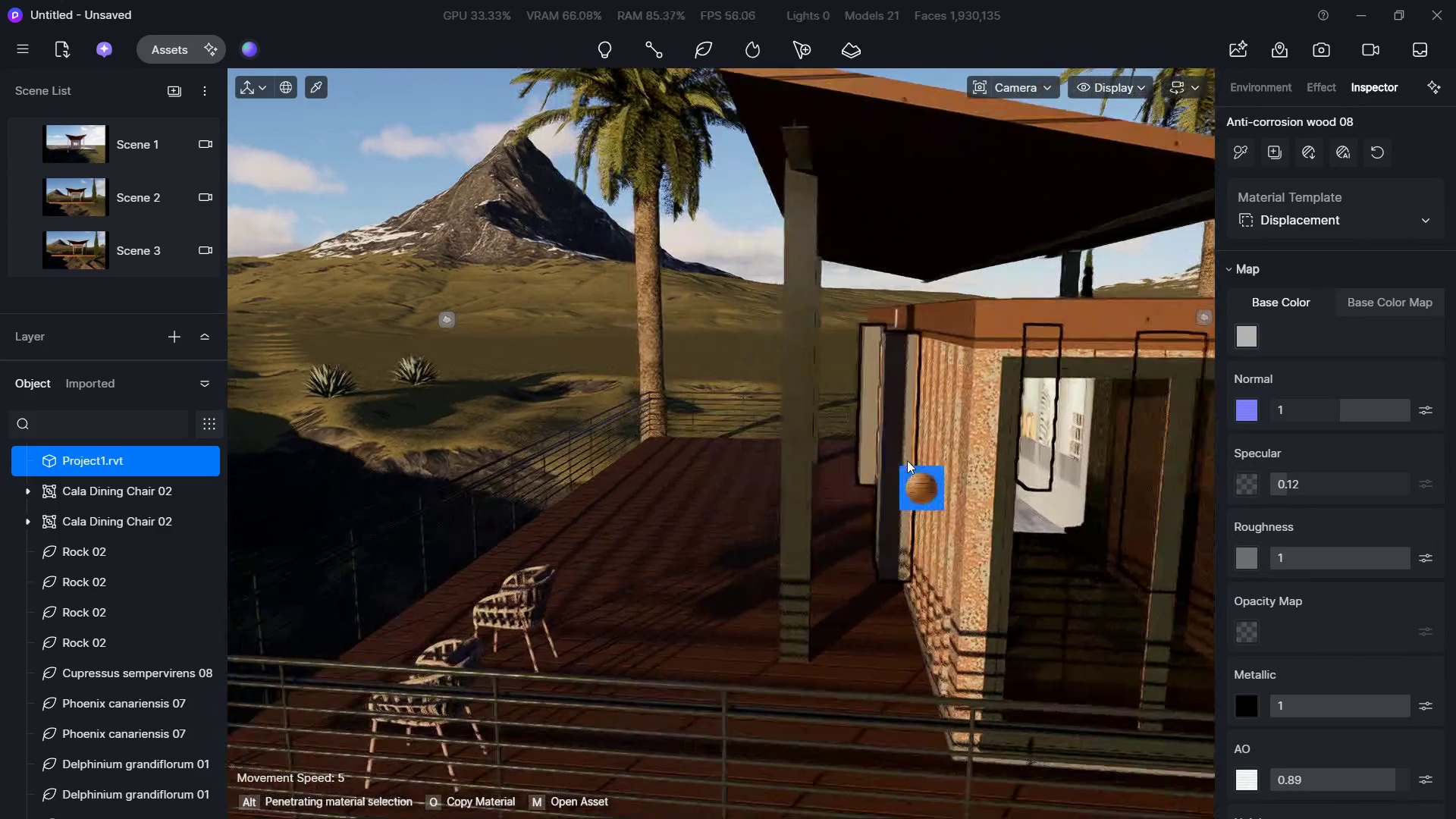 
hold_key(key=D, duration=0.41)
 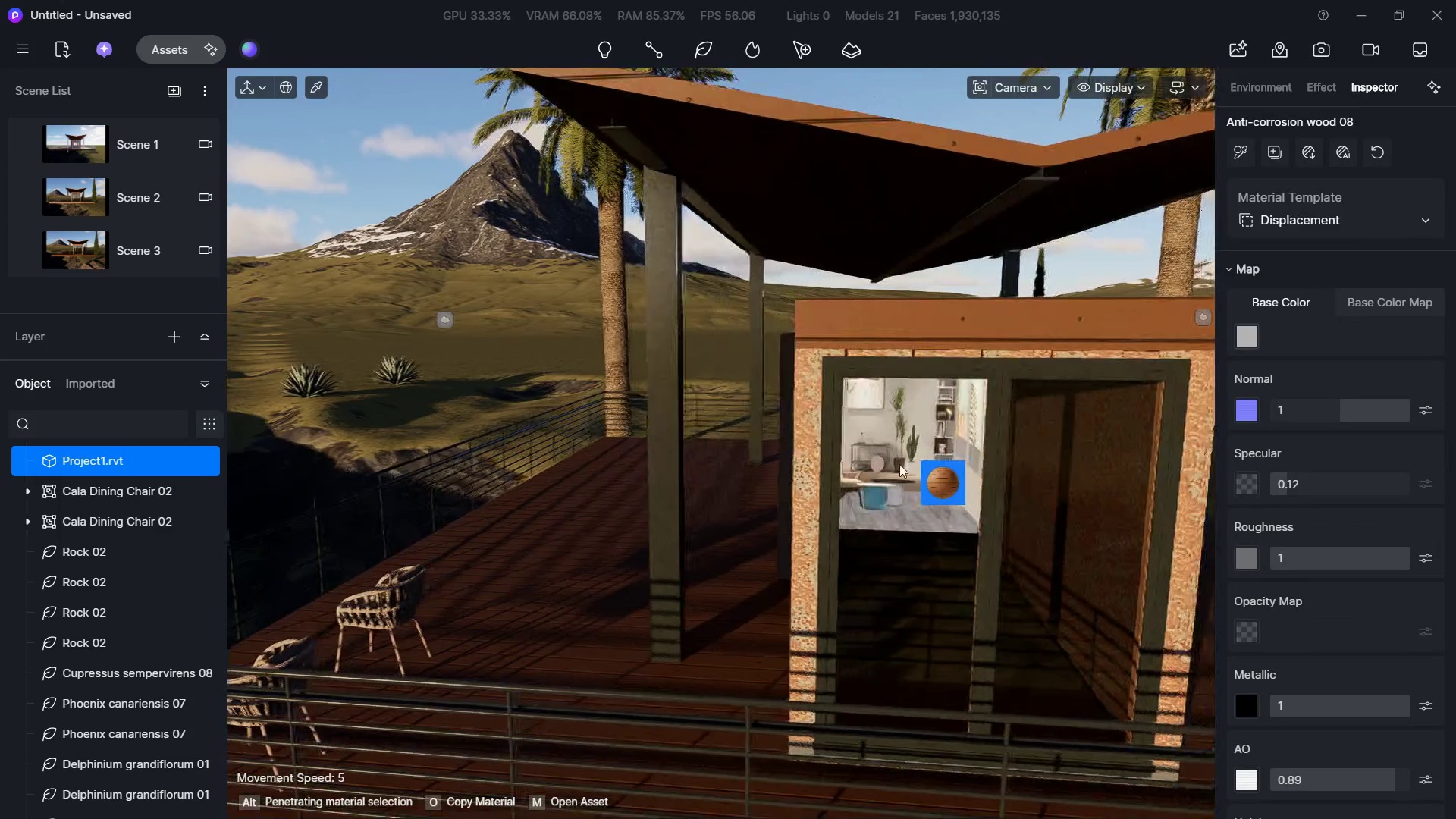 
hold_key(key=D, duration=0.97)
 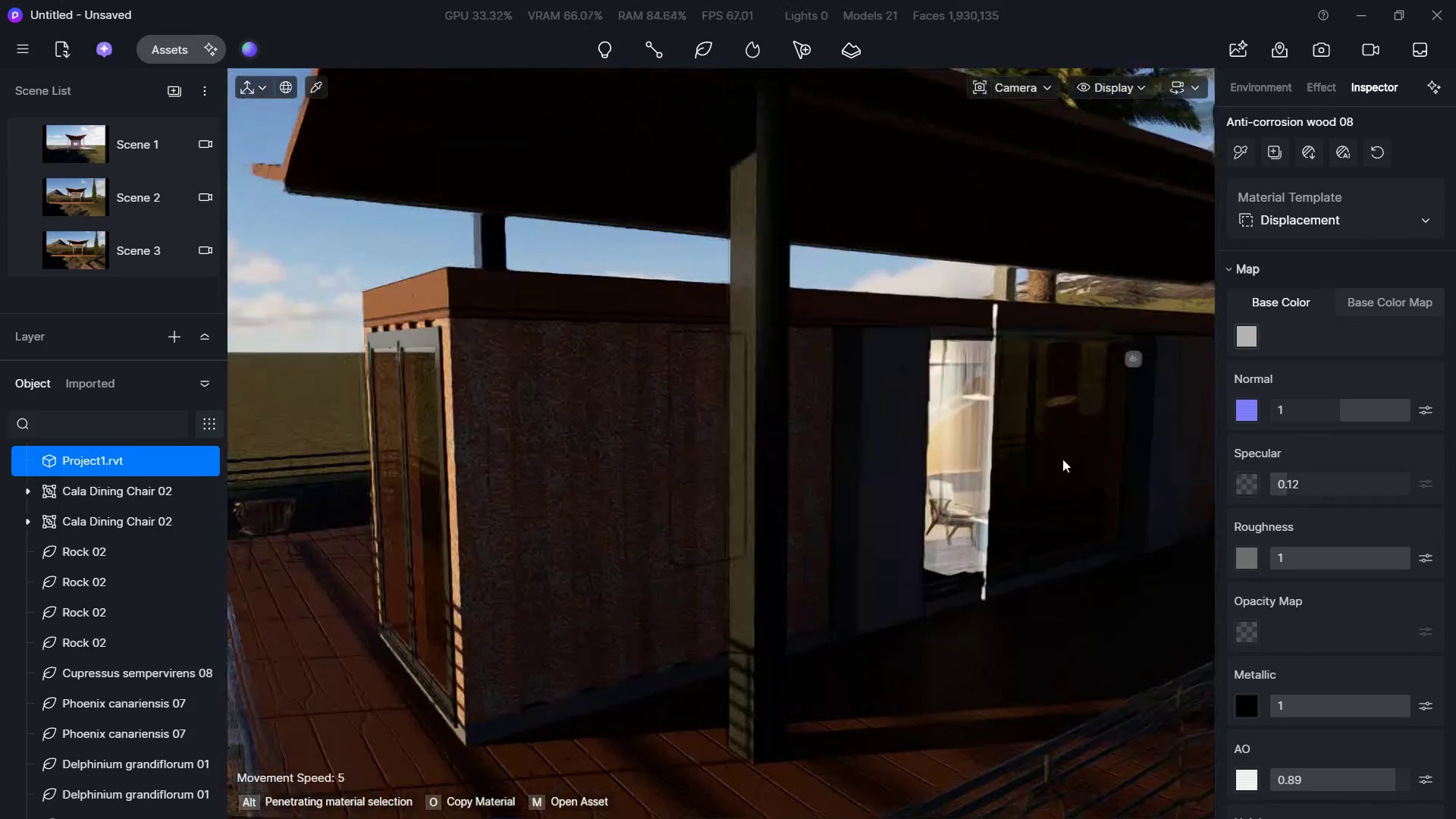 
type(Wad)
 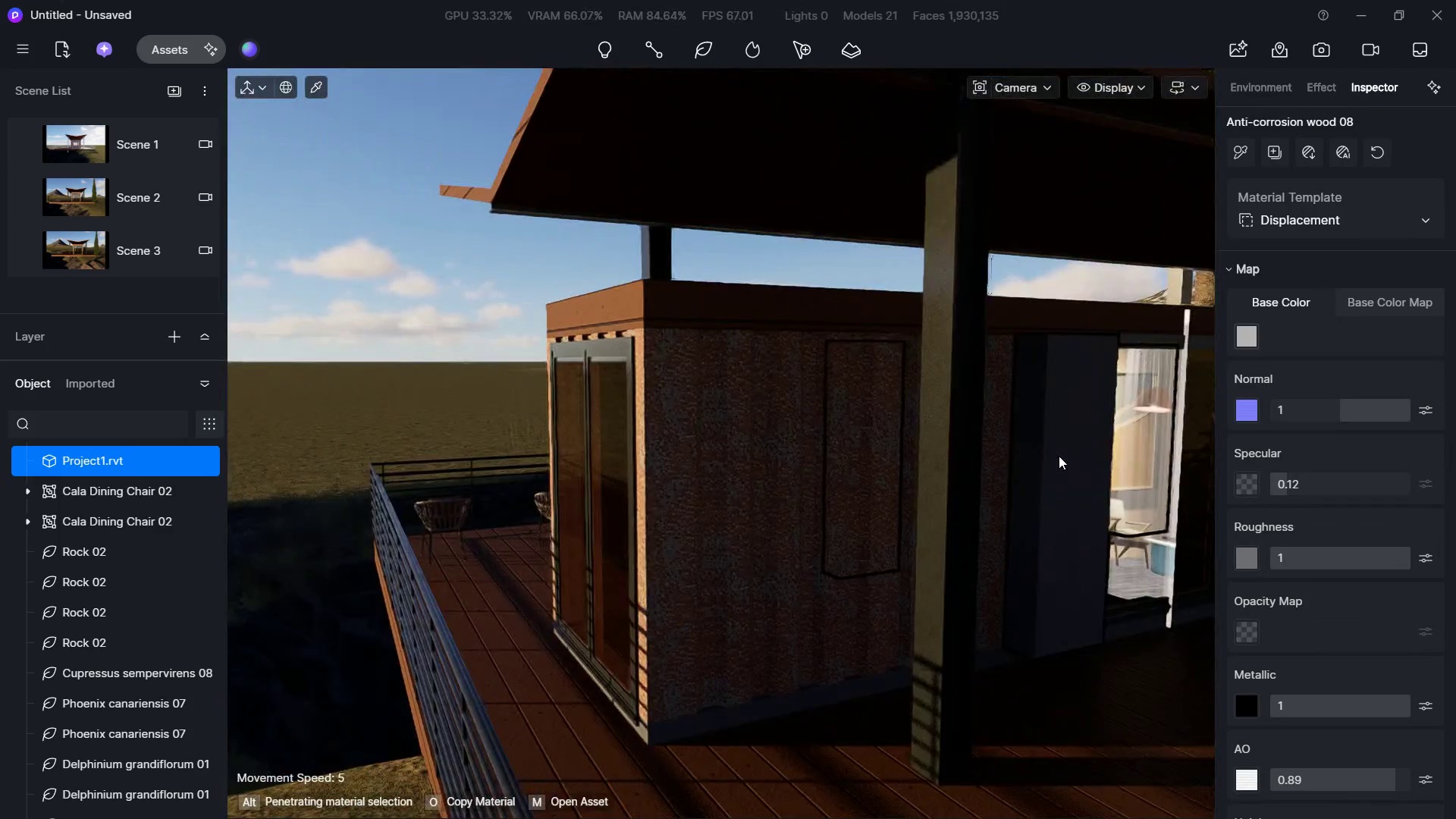 
hold_key(key=D, duration=1.17)
 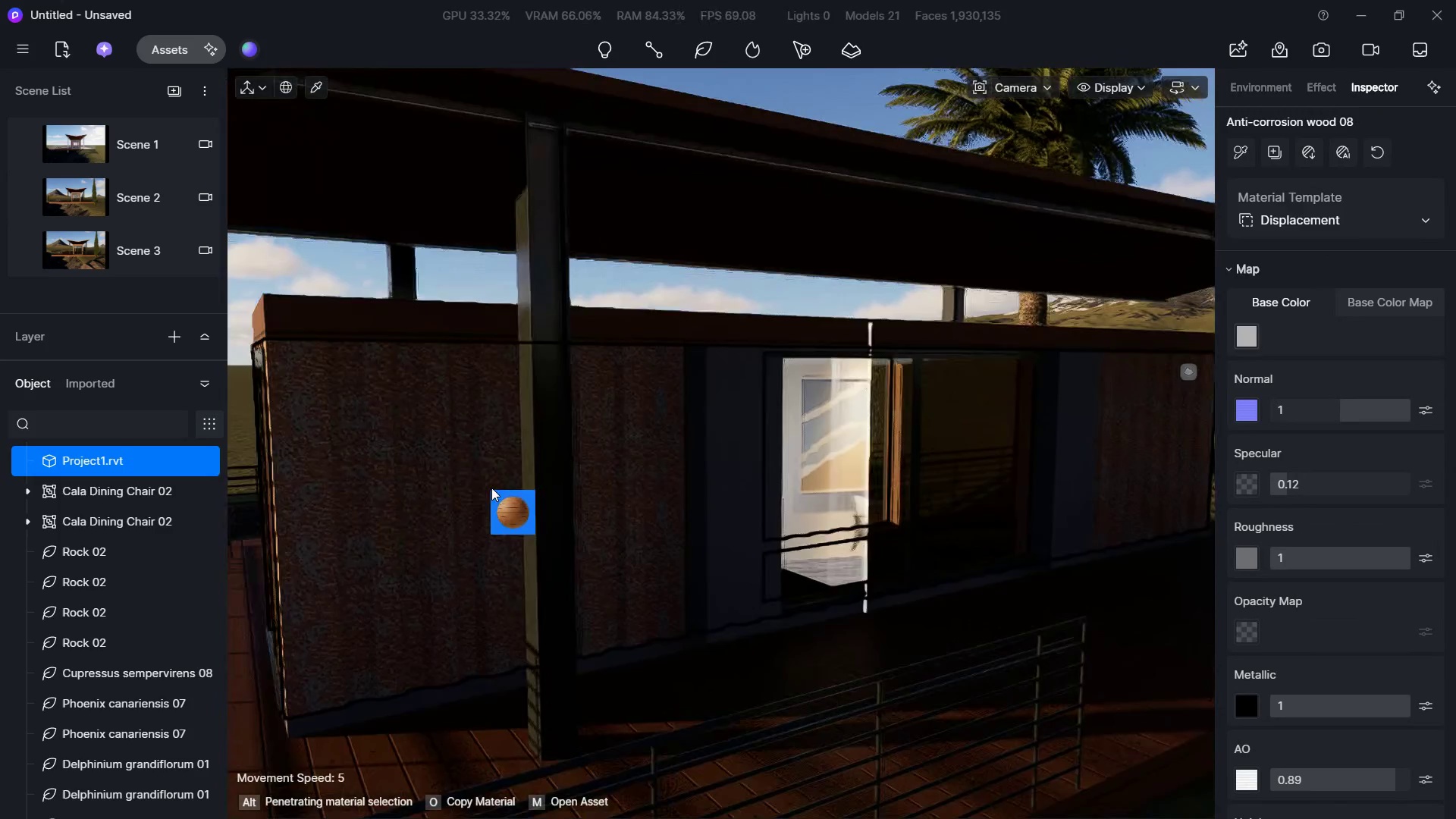 
hold_key(key=S, duration=0.58)
 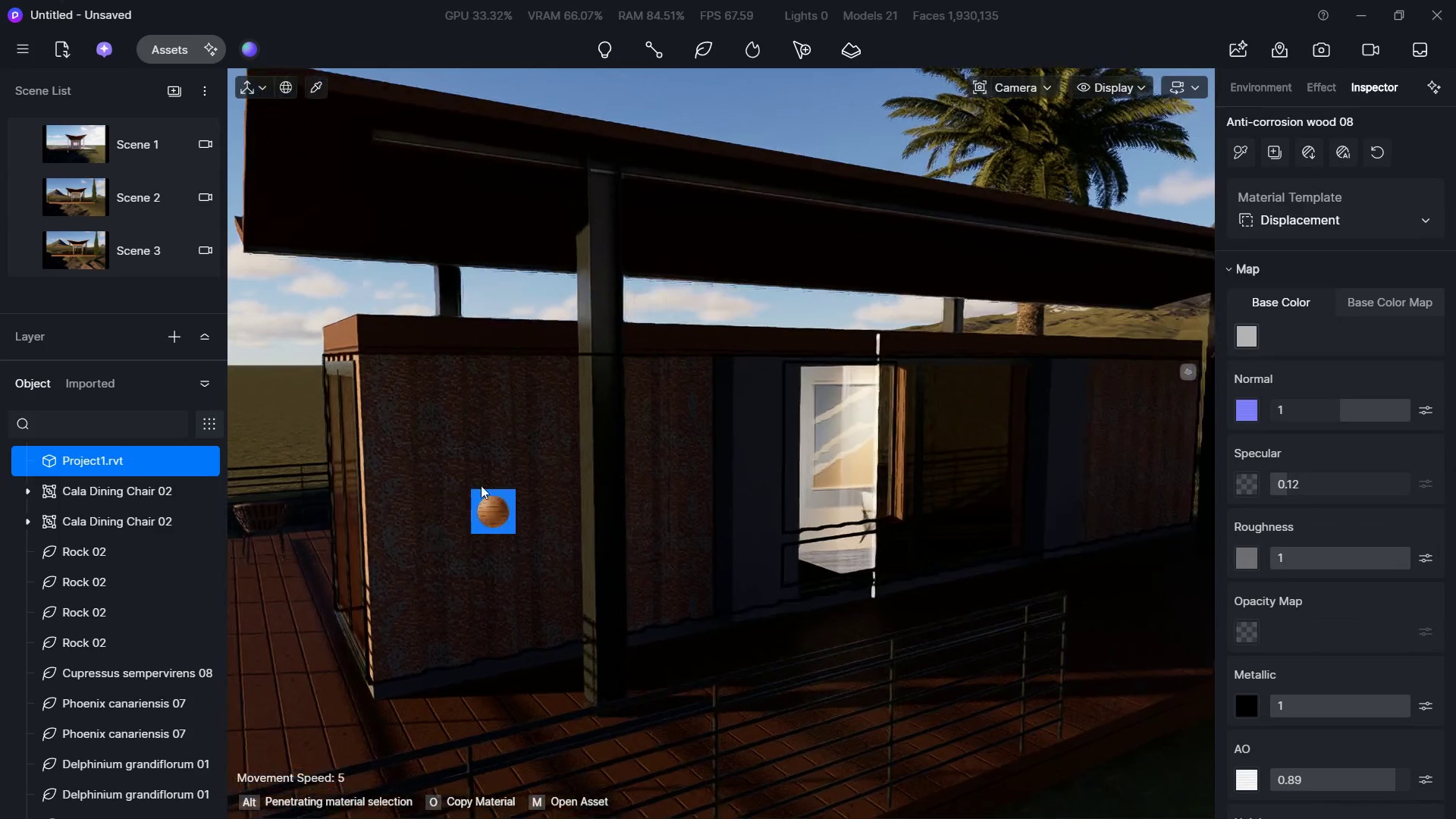 
hold_key(key=A, duration=0.56)
 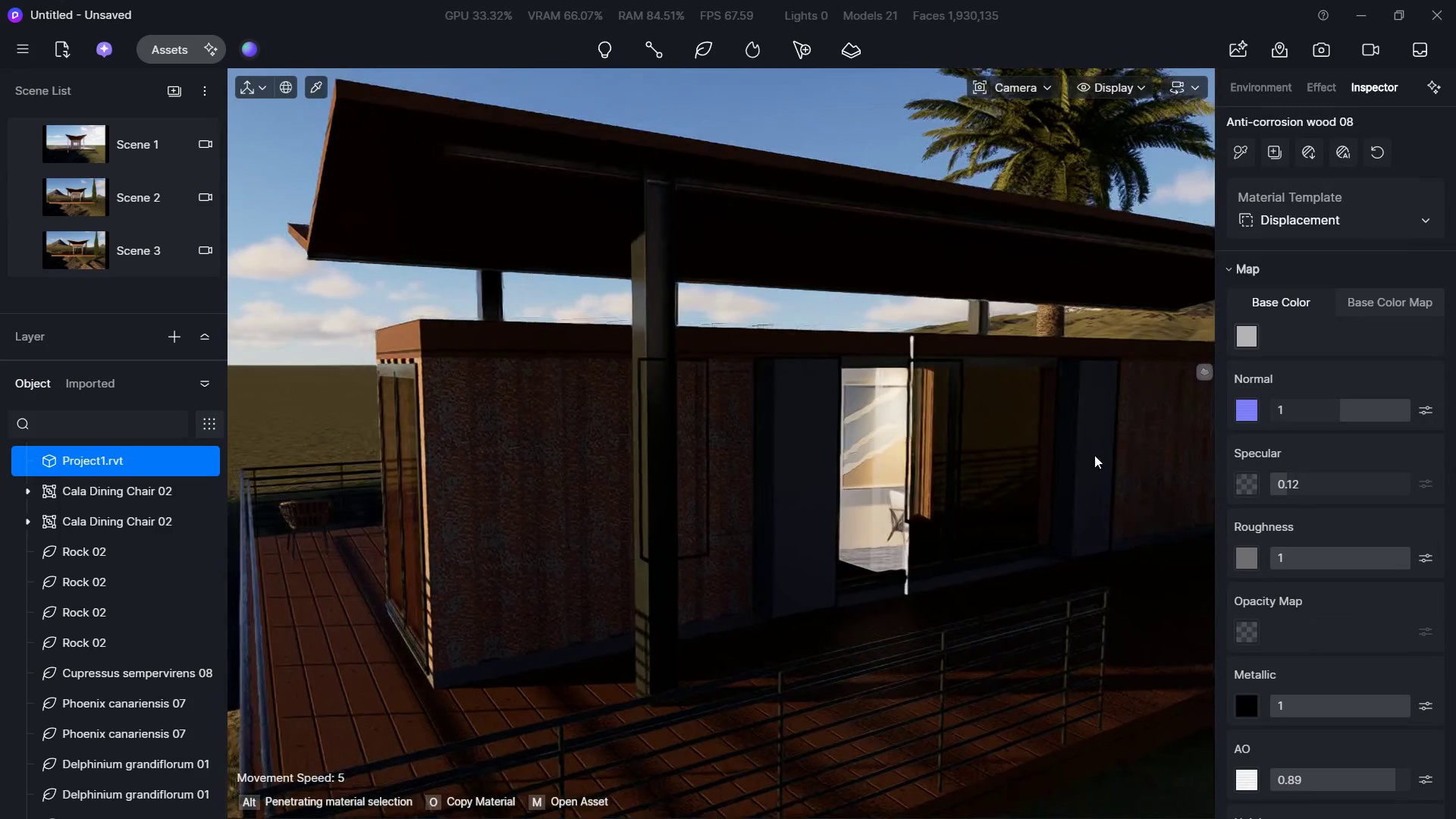 
hold_key(key=W, duration=1.25)
 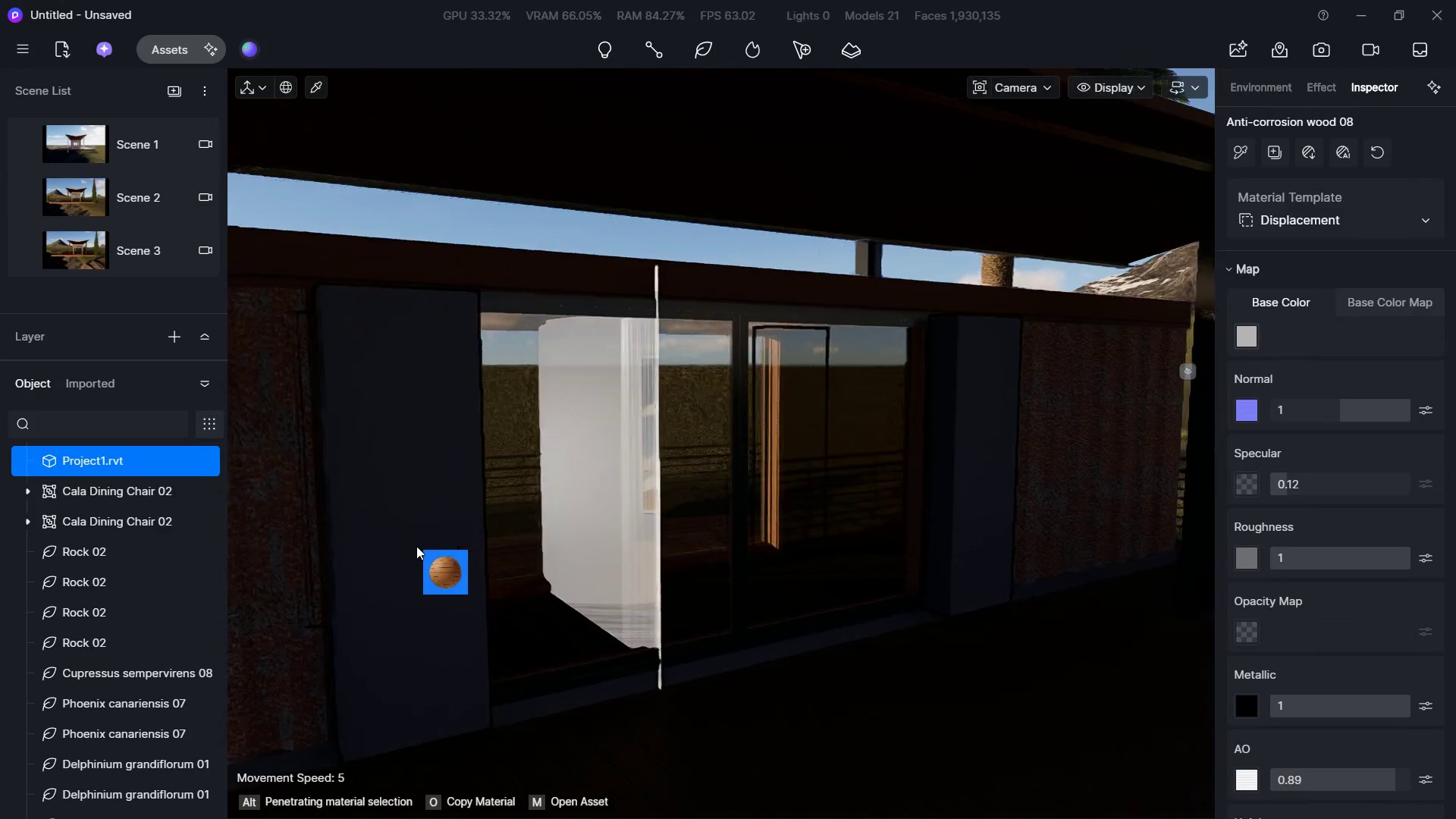 
hold_key(key=D, duration=1.11)
 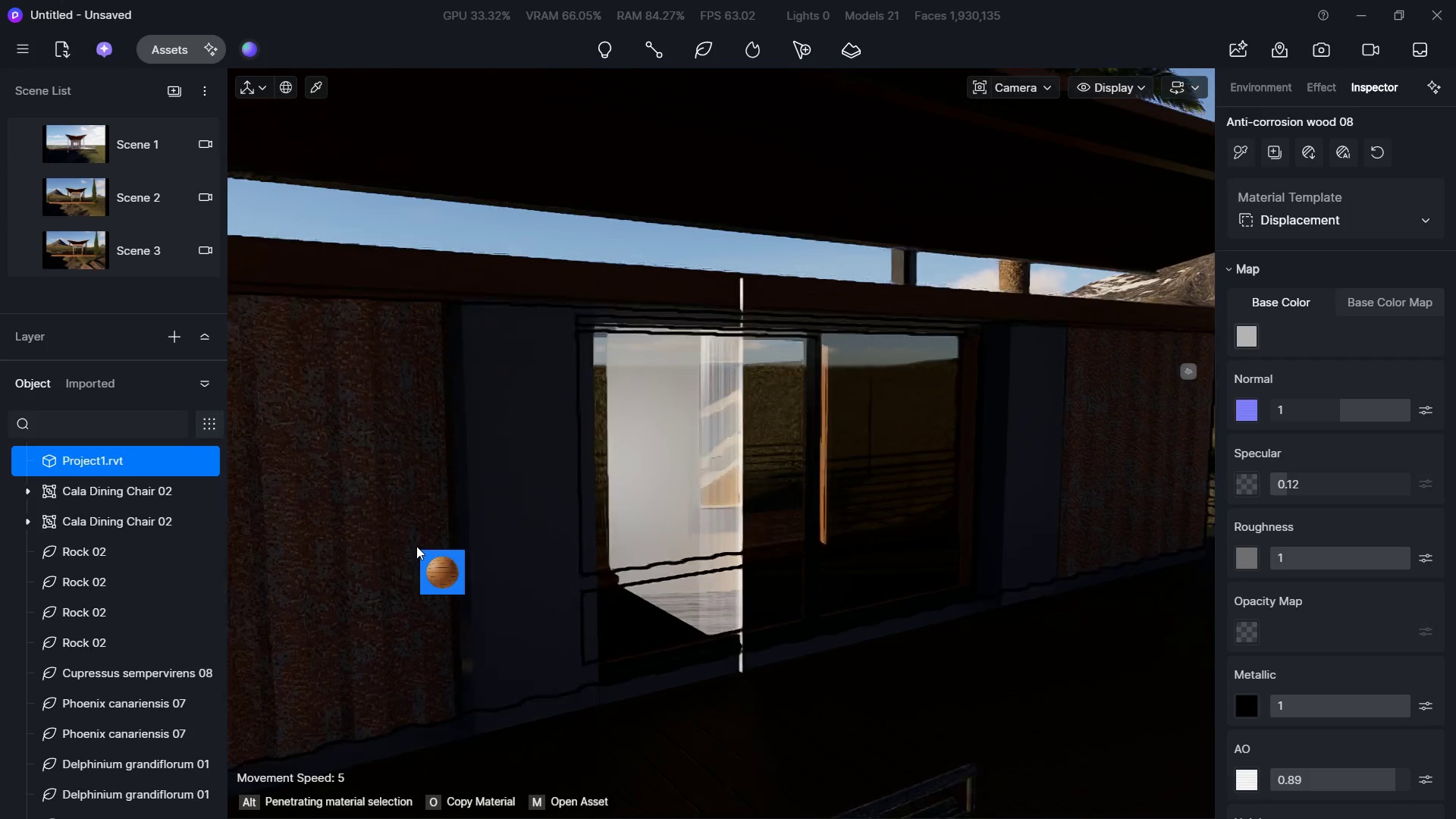 
hold_key(key=A, duration=1.59)
 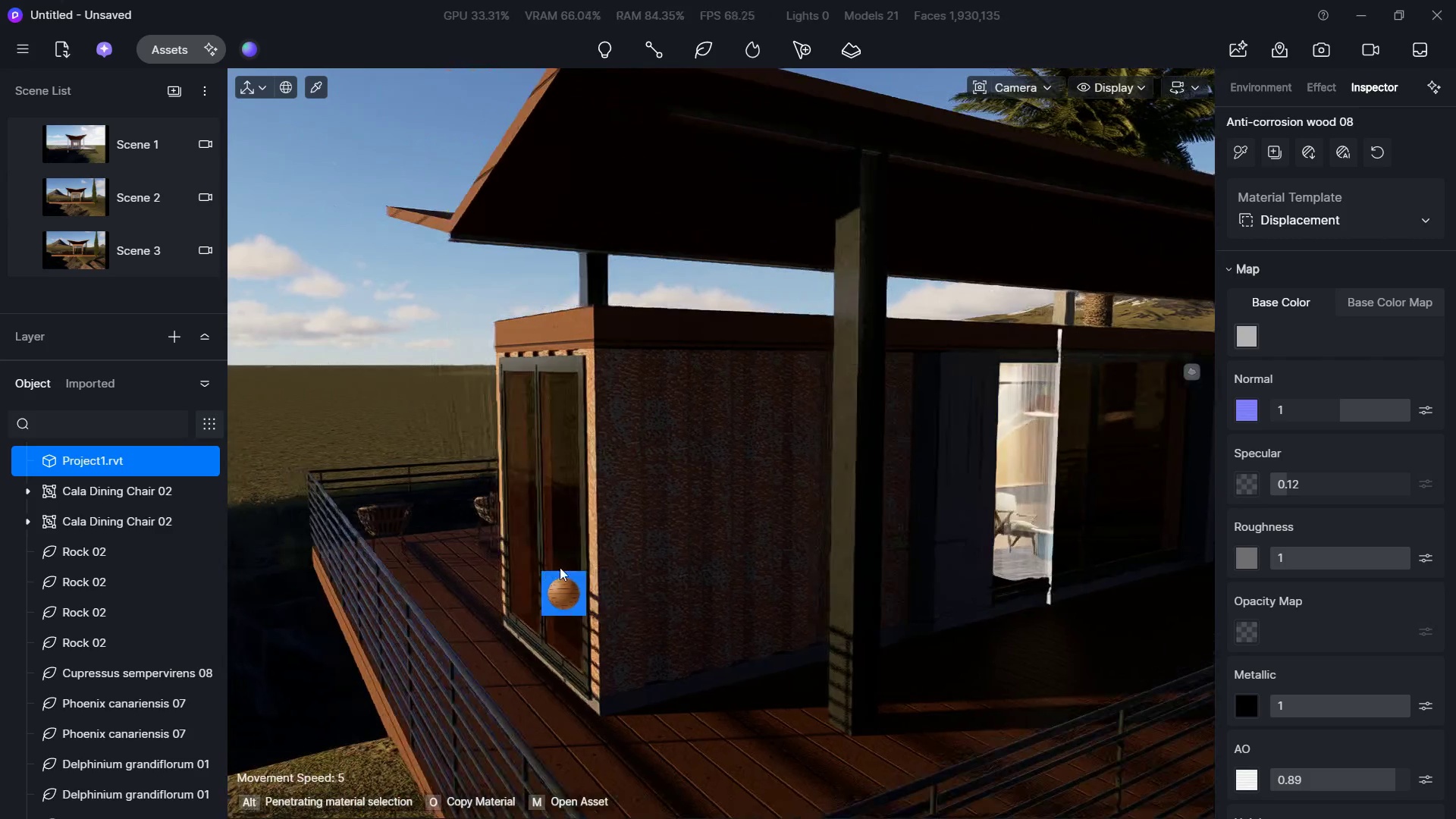 
hold_key(key=S, duration=1.03)
 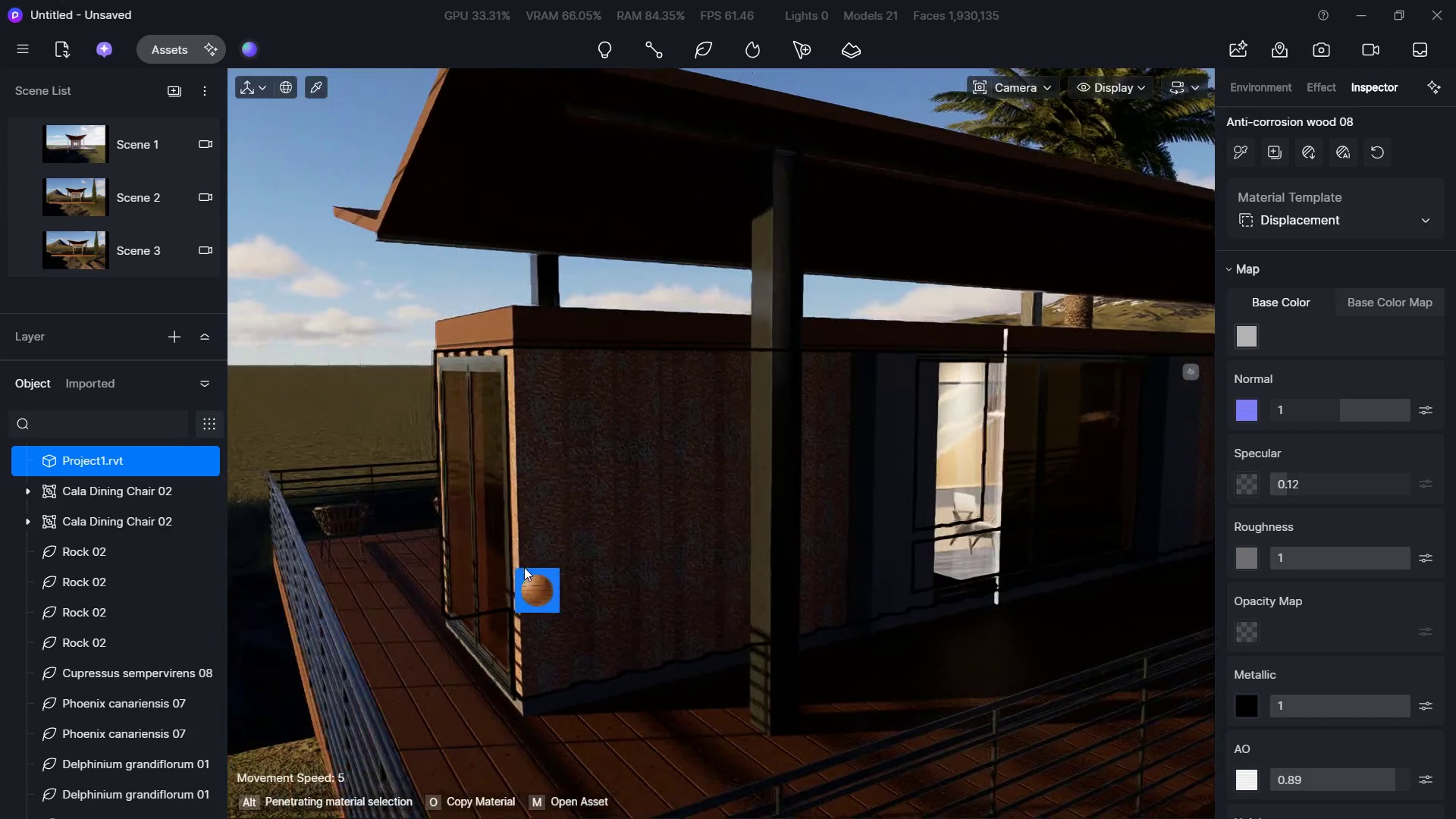 
hold_key(key=A, duration=2.53)
 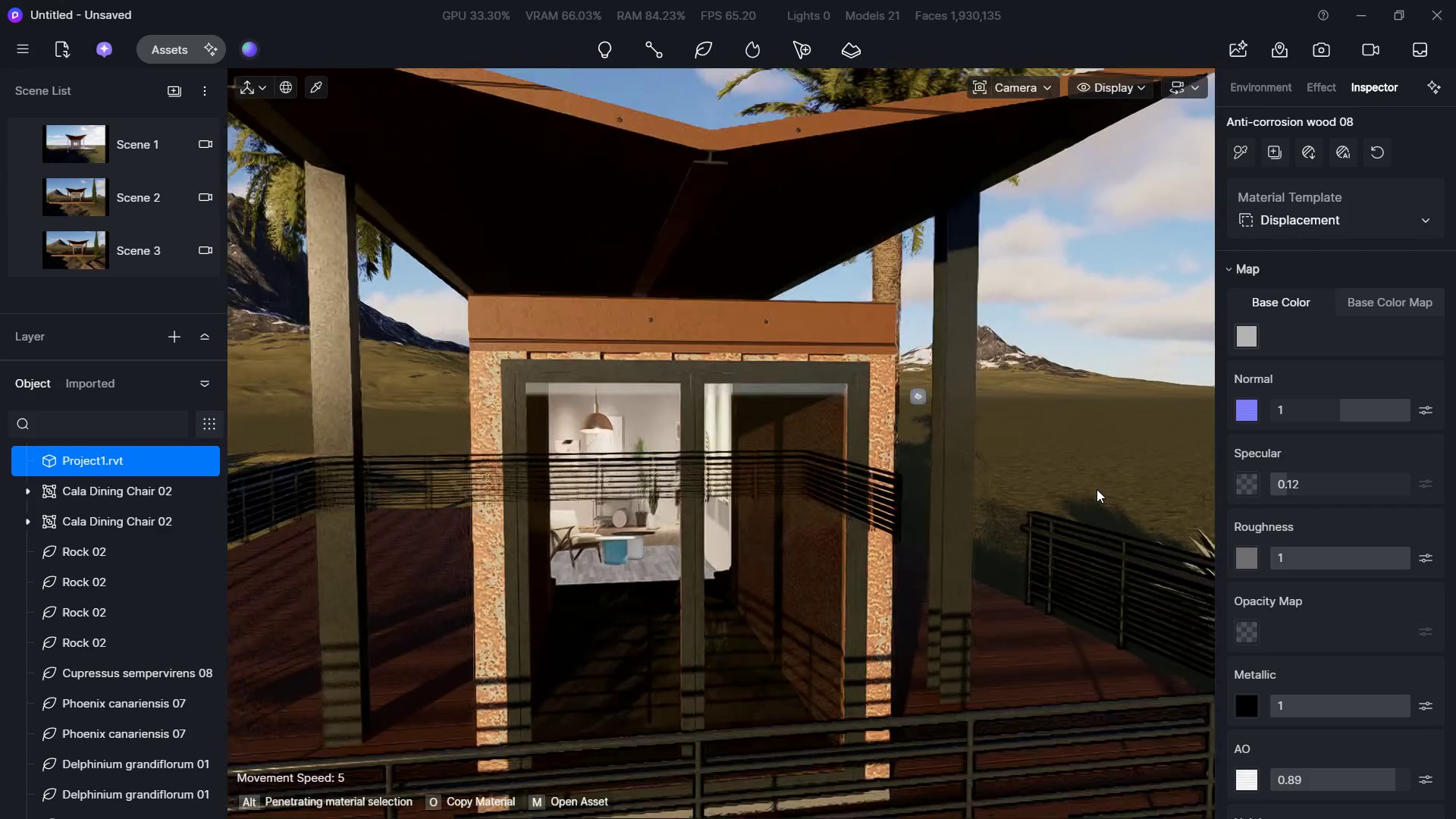 
hold_key(key=W, duration=0.77)
 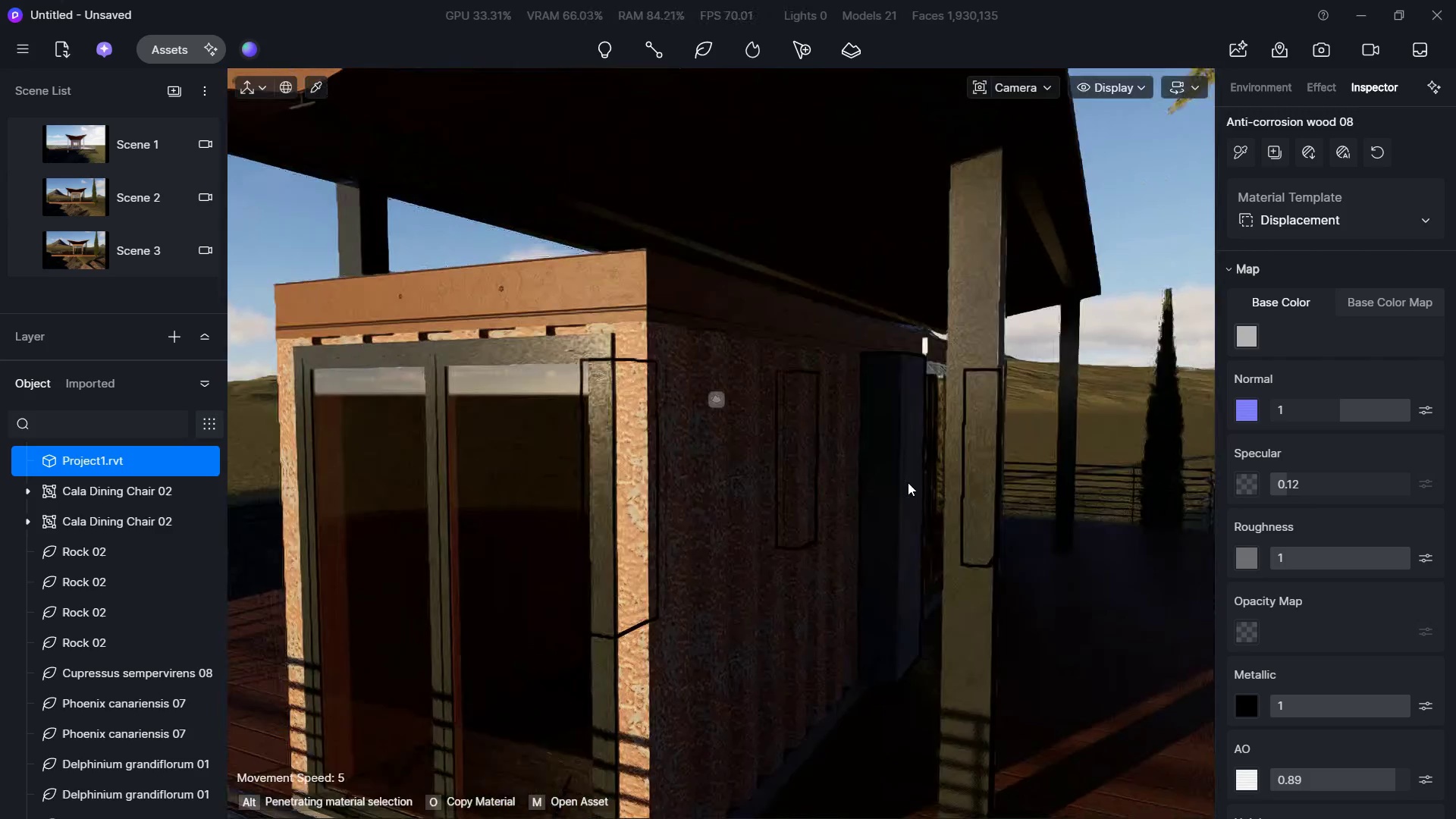 
key(S)
 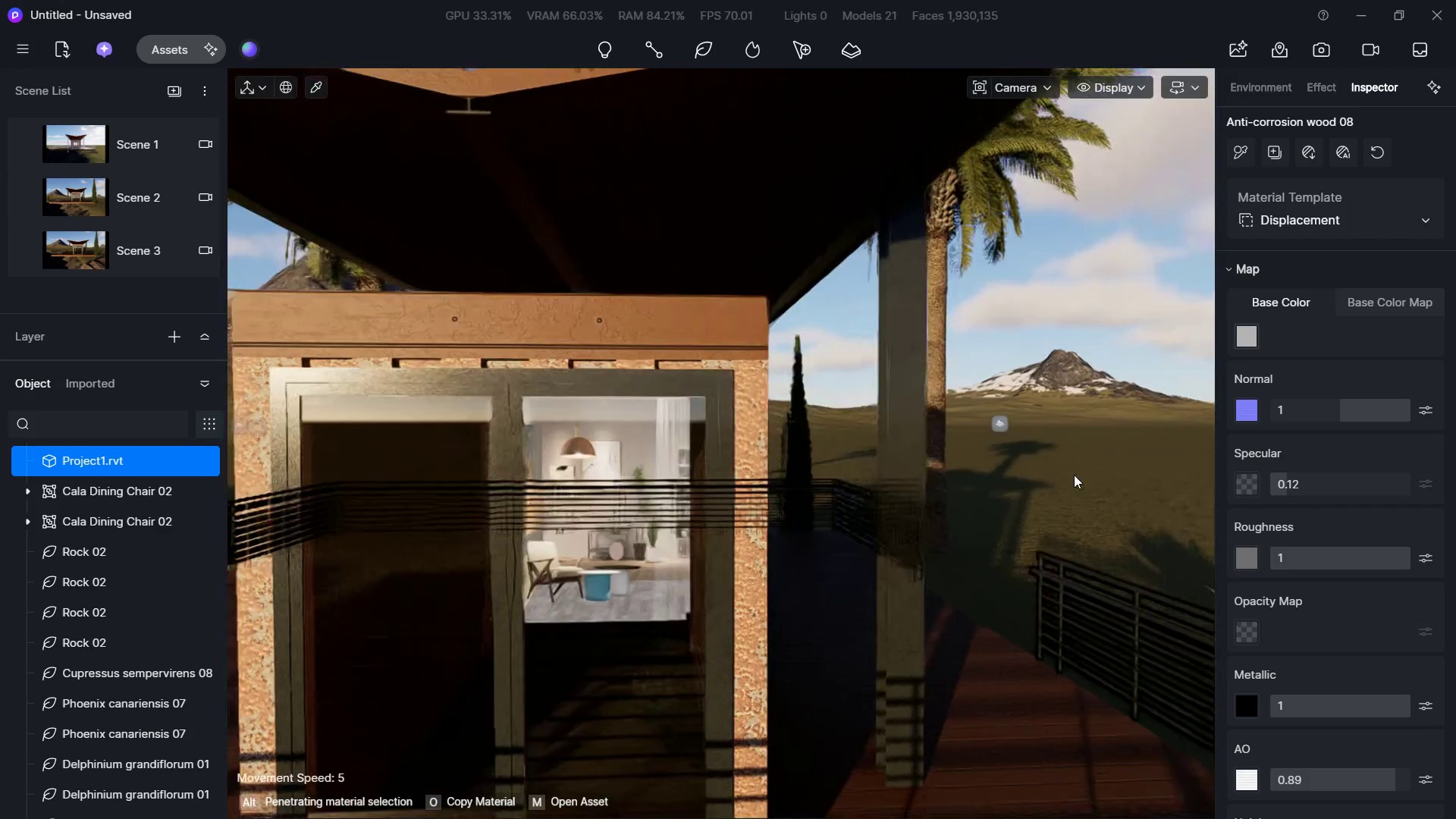 
hold_key(key=S, duration=0.62)
 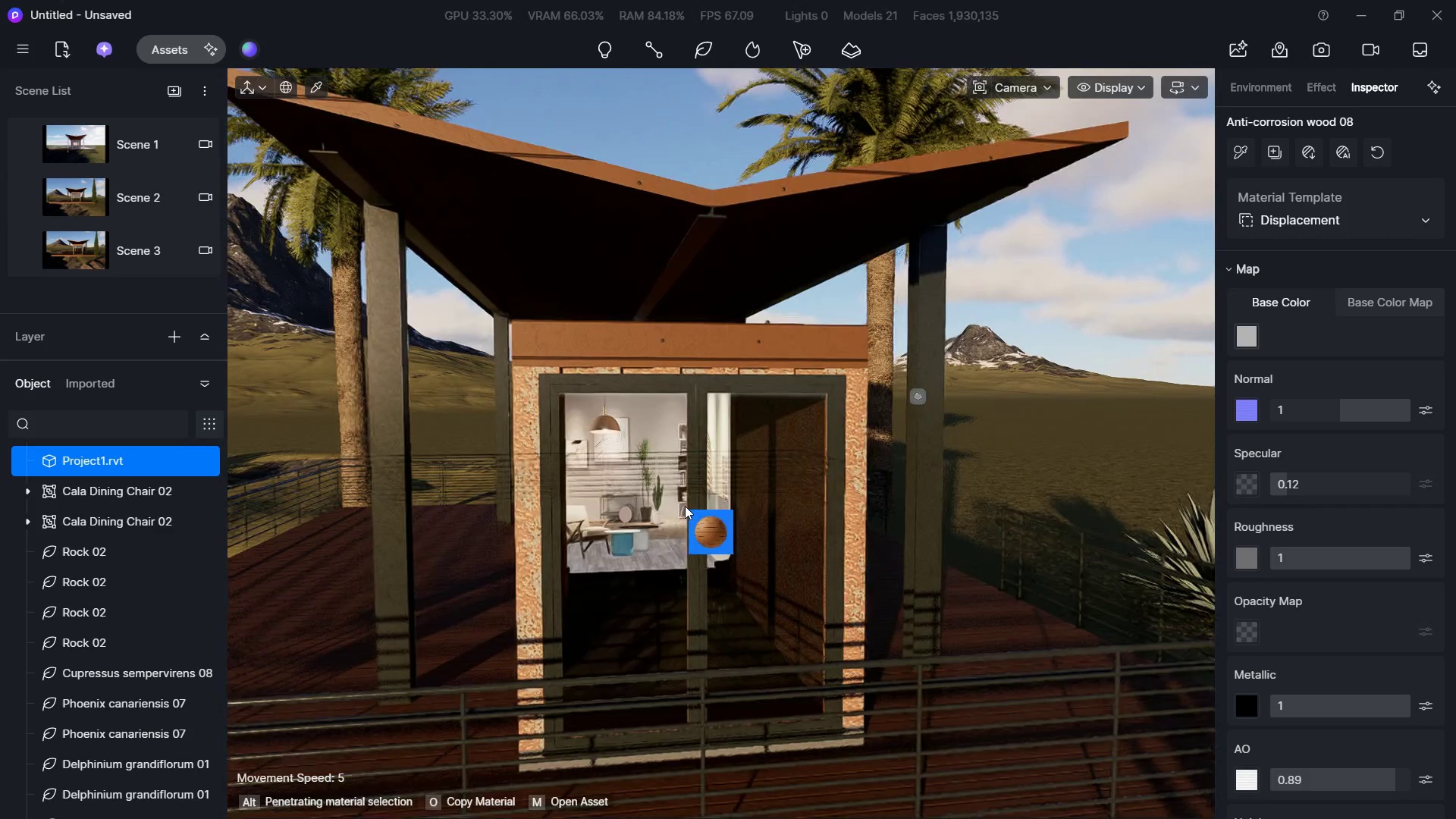 
key(D)
 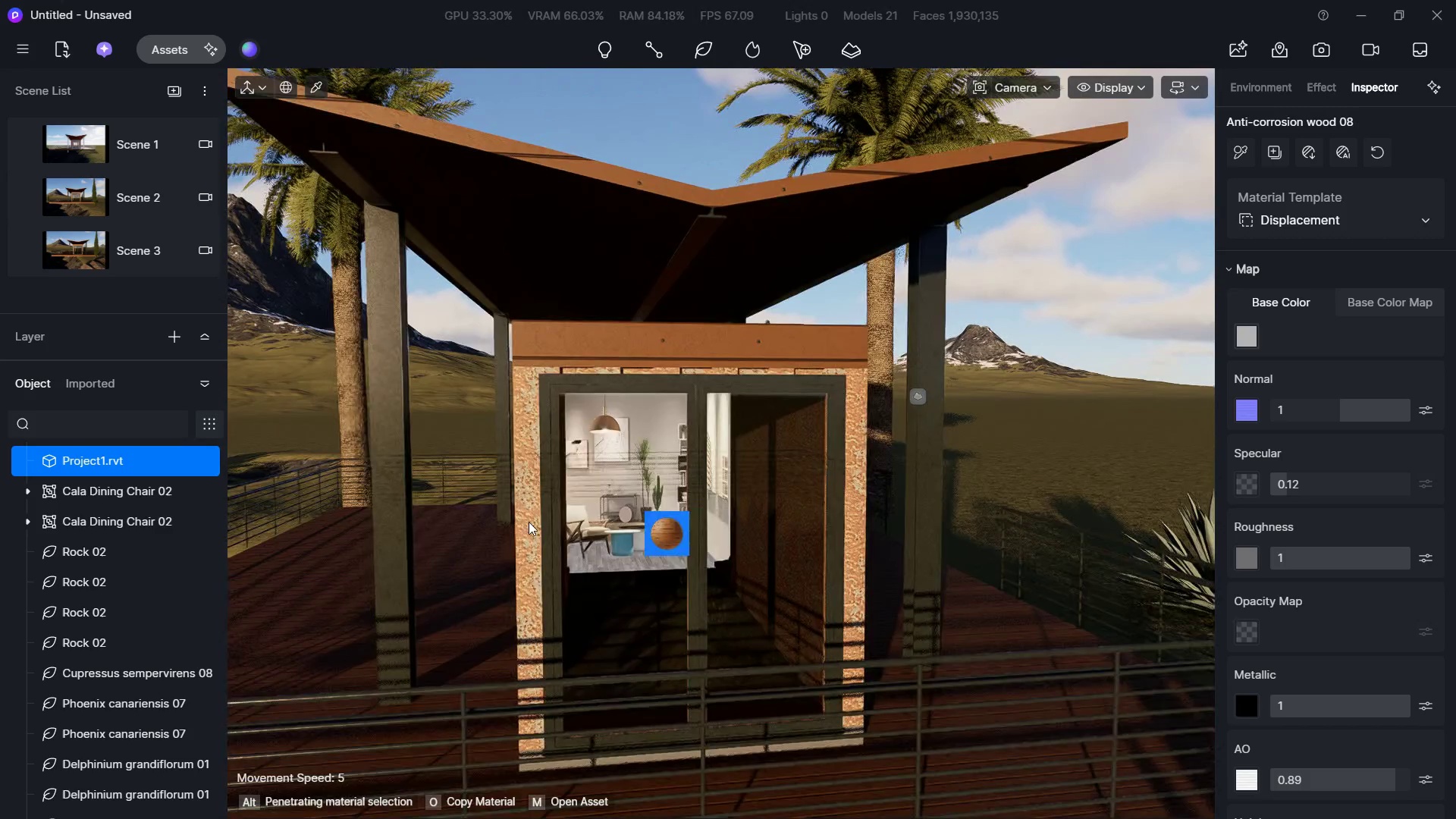 
hold_key(key=A, duration=1.0)
 